 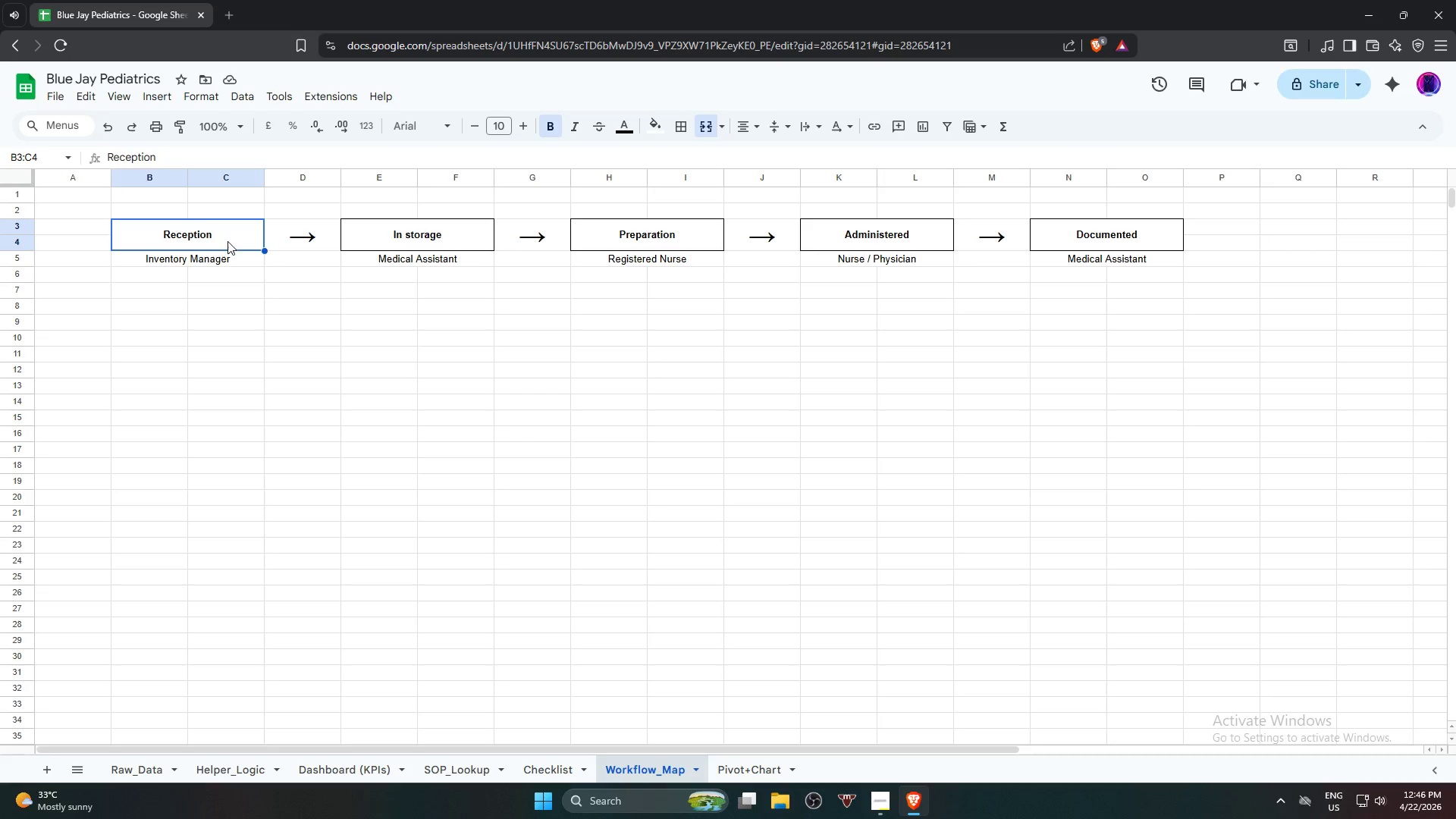 
hold_key(key=ControlLeft, duration=2.5)
left_click([446, 235])
 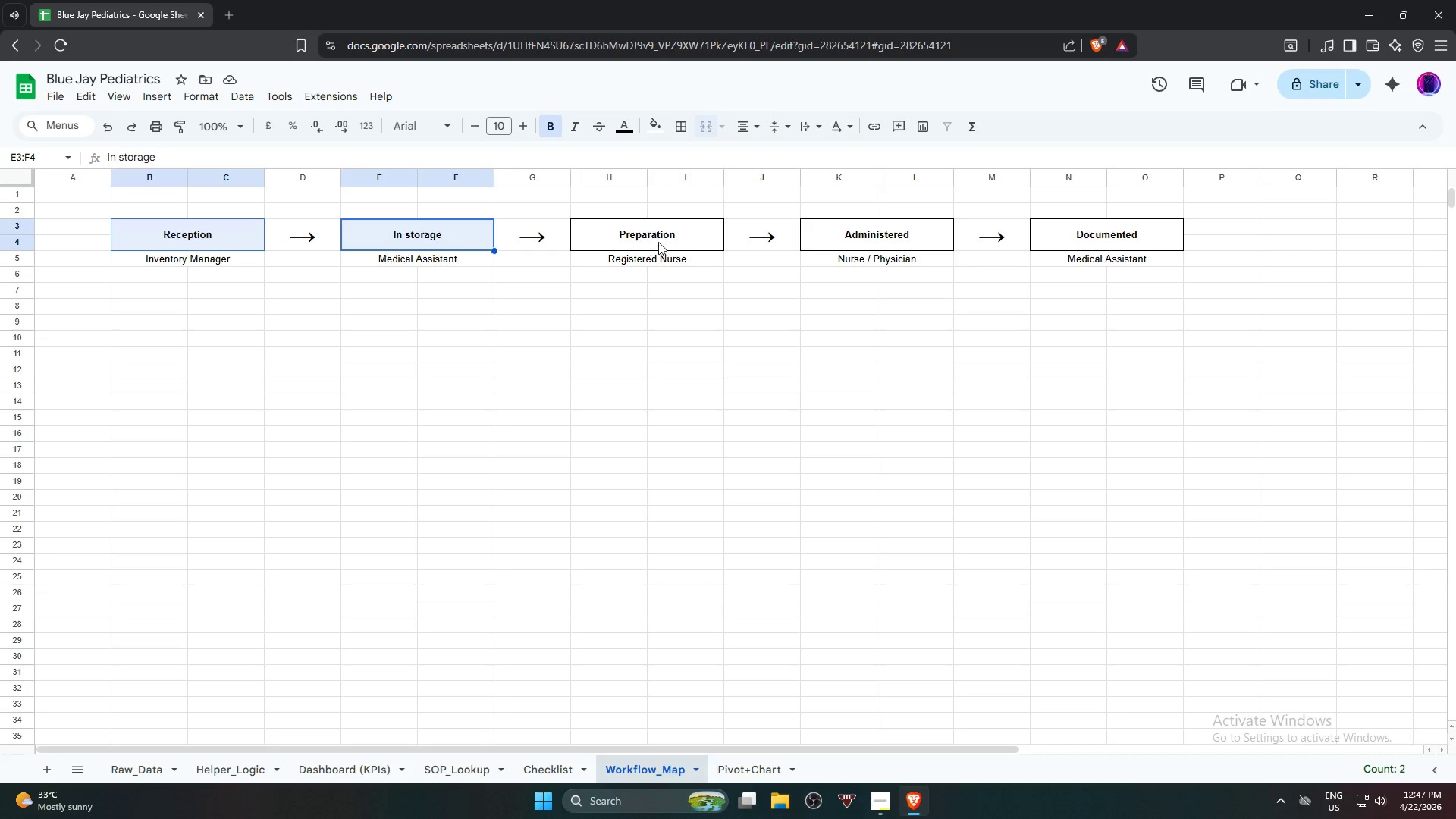 
left_click([666, 240])
 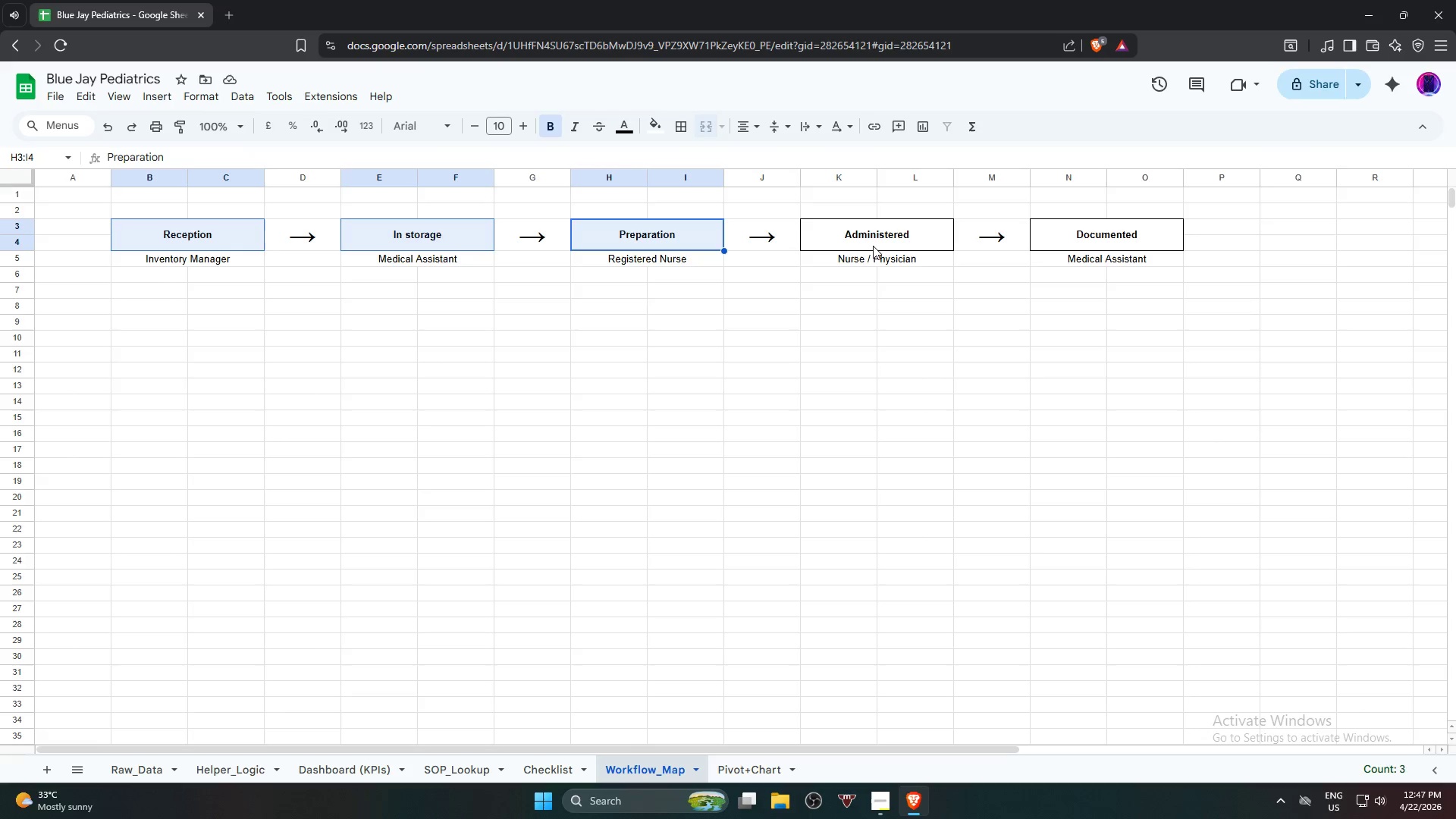 
left_click([886, 242])
 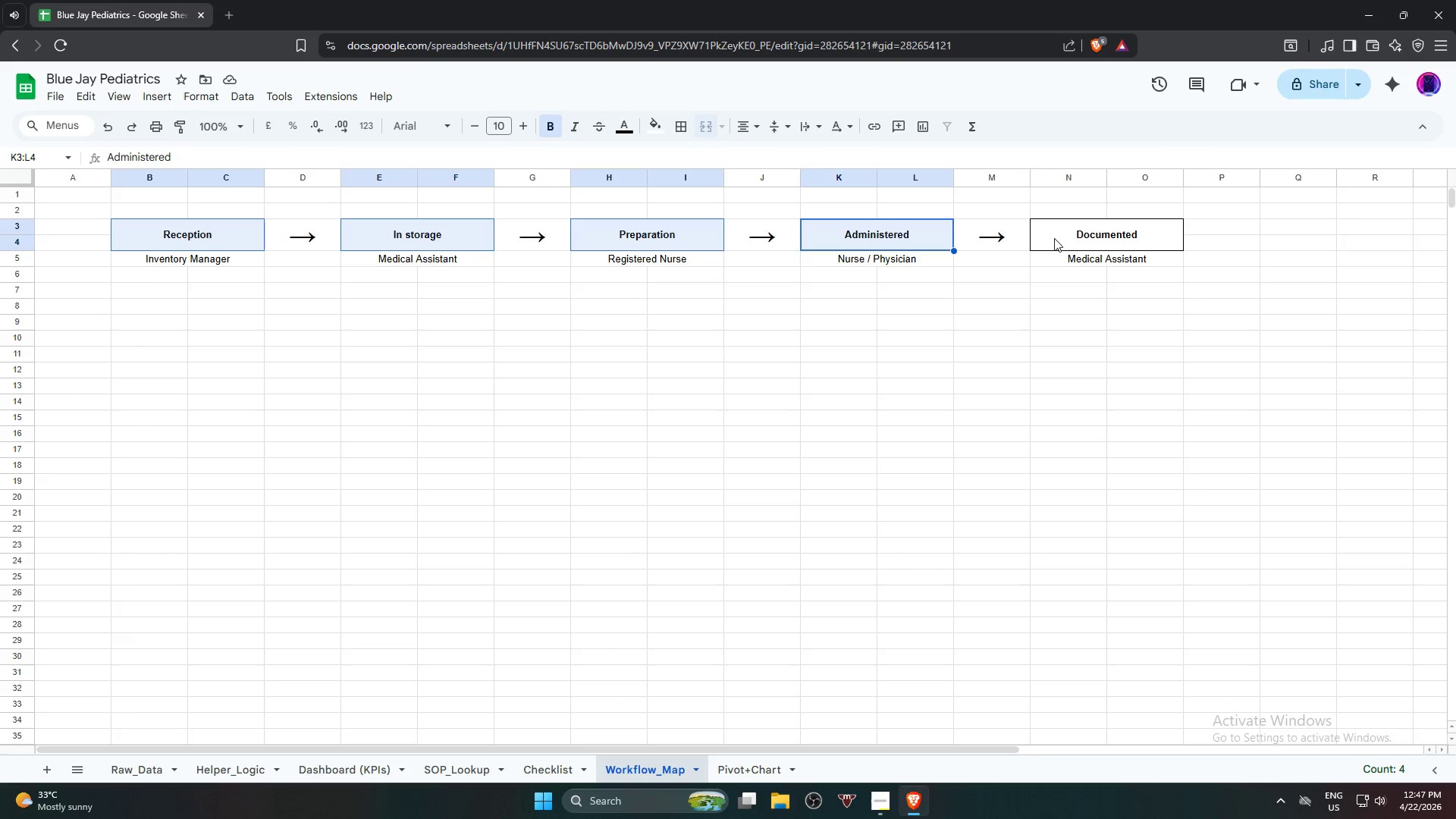 
left_click([1073, 238])
 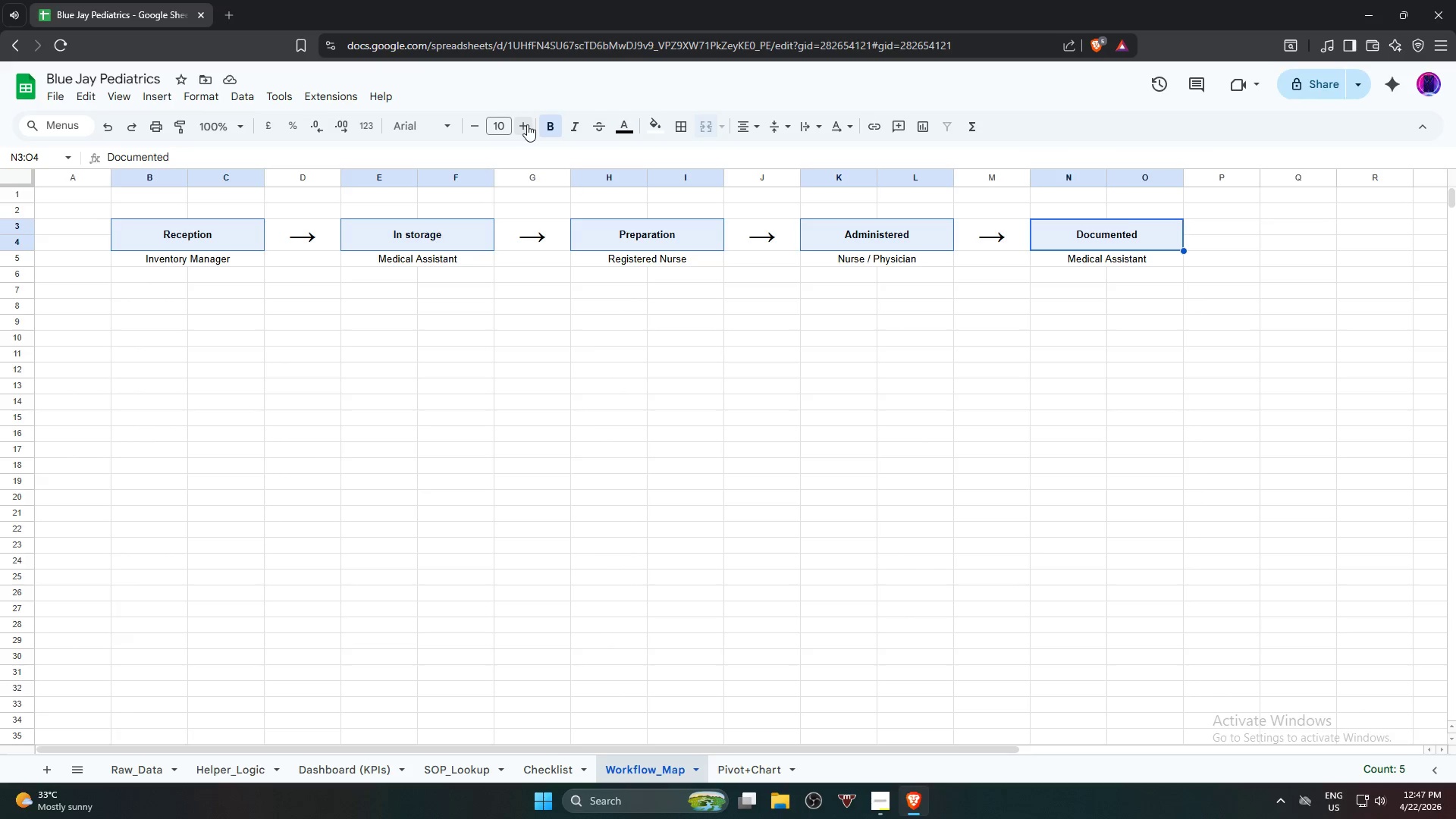 
double_click([527, 124])
 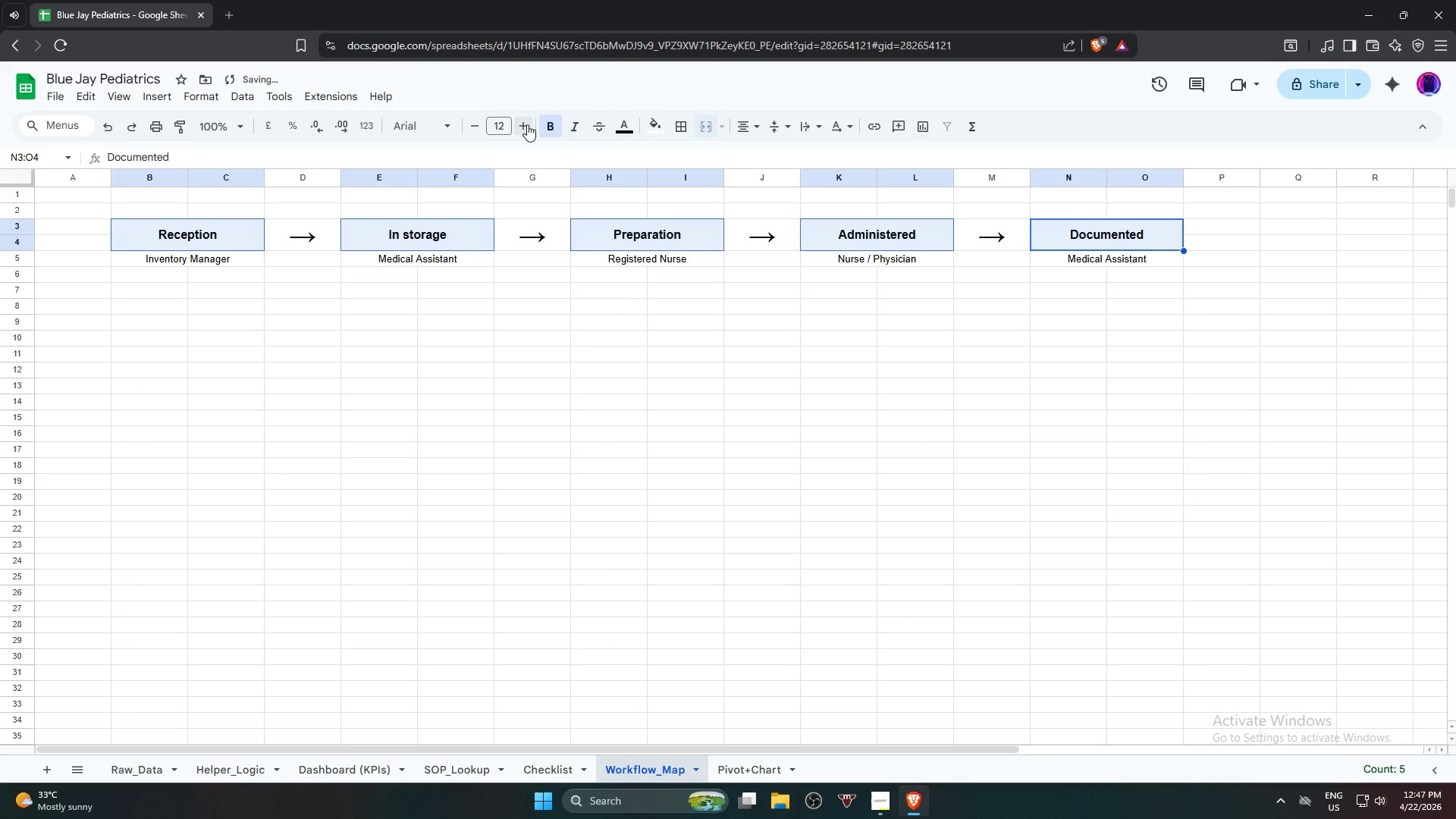 
double_click([527, 124])
 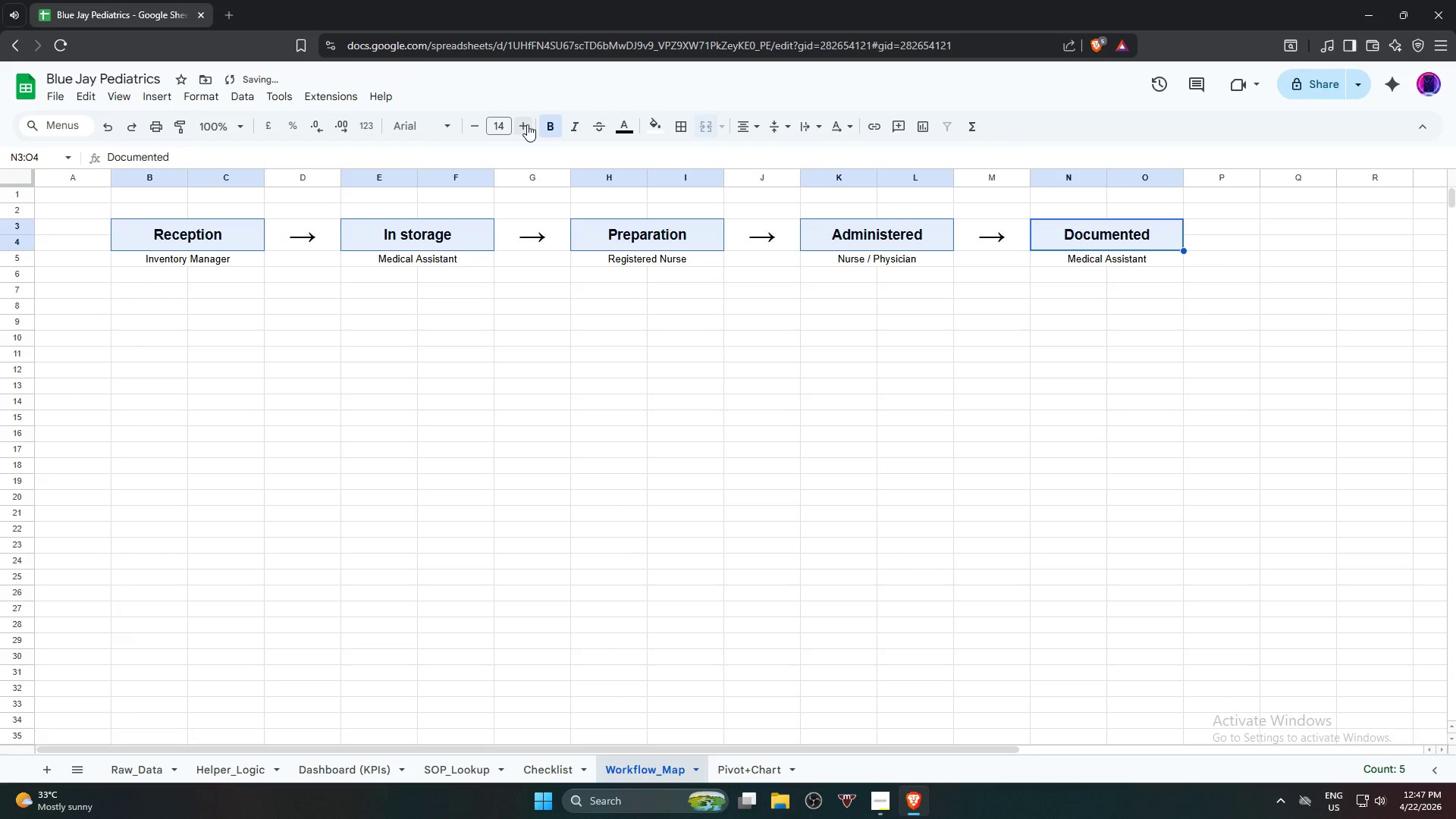 
left_click([527, 124])
 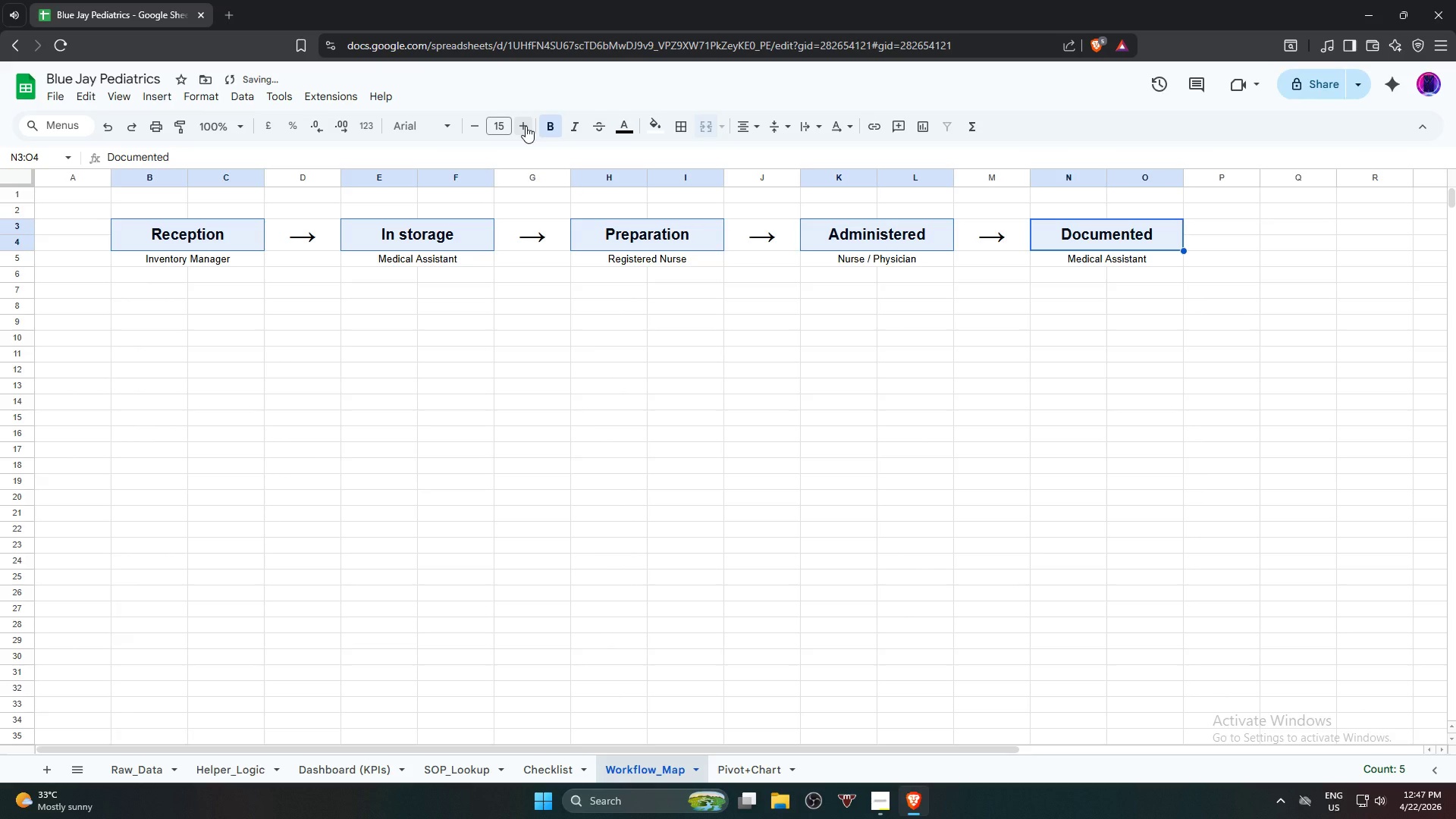 
left_click([526, 126])
 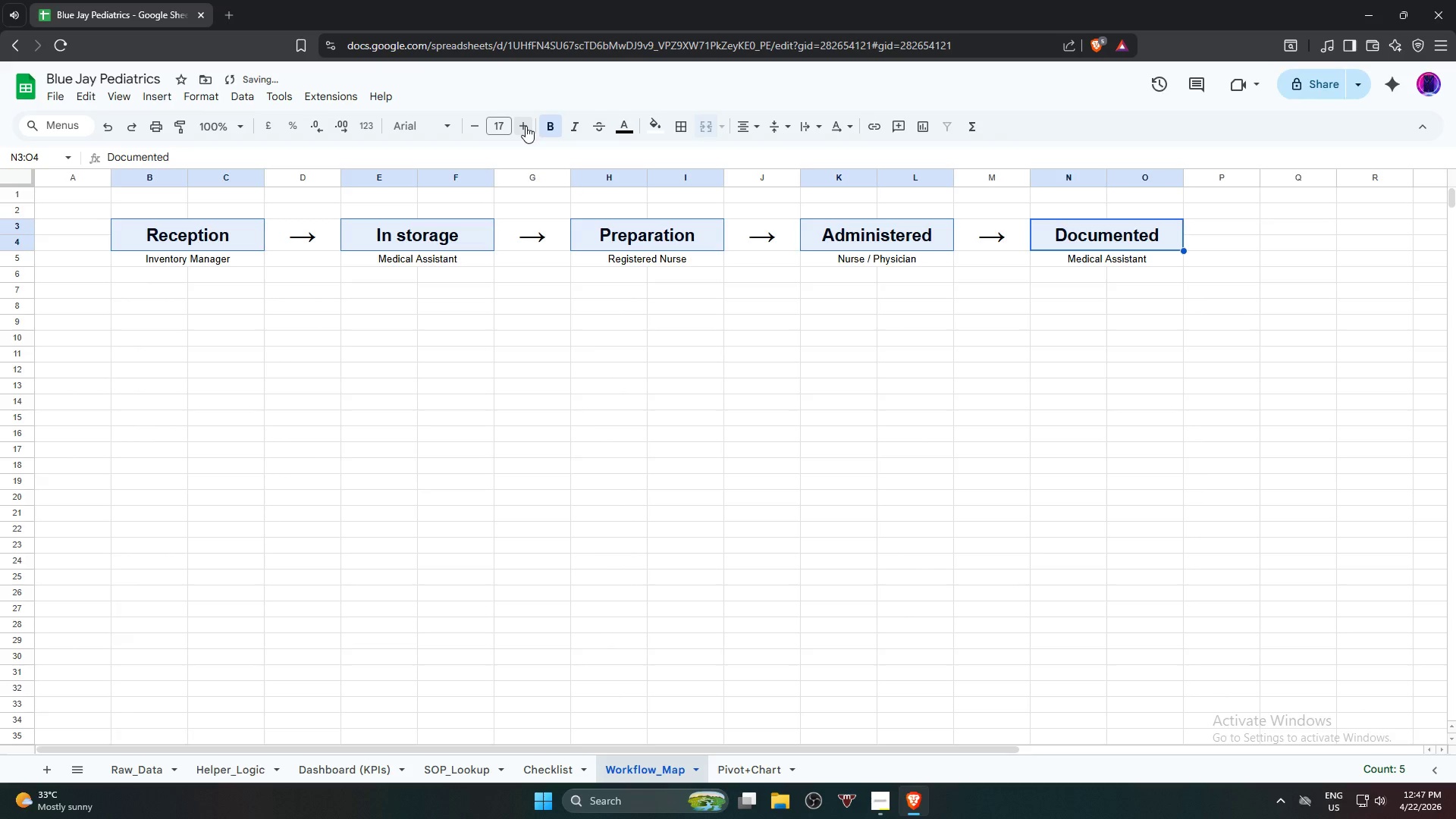 
double_click([526, 126])
 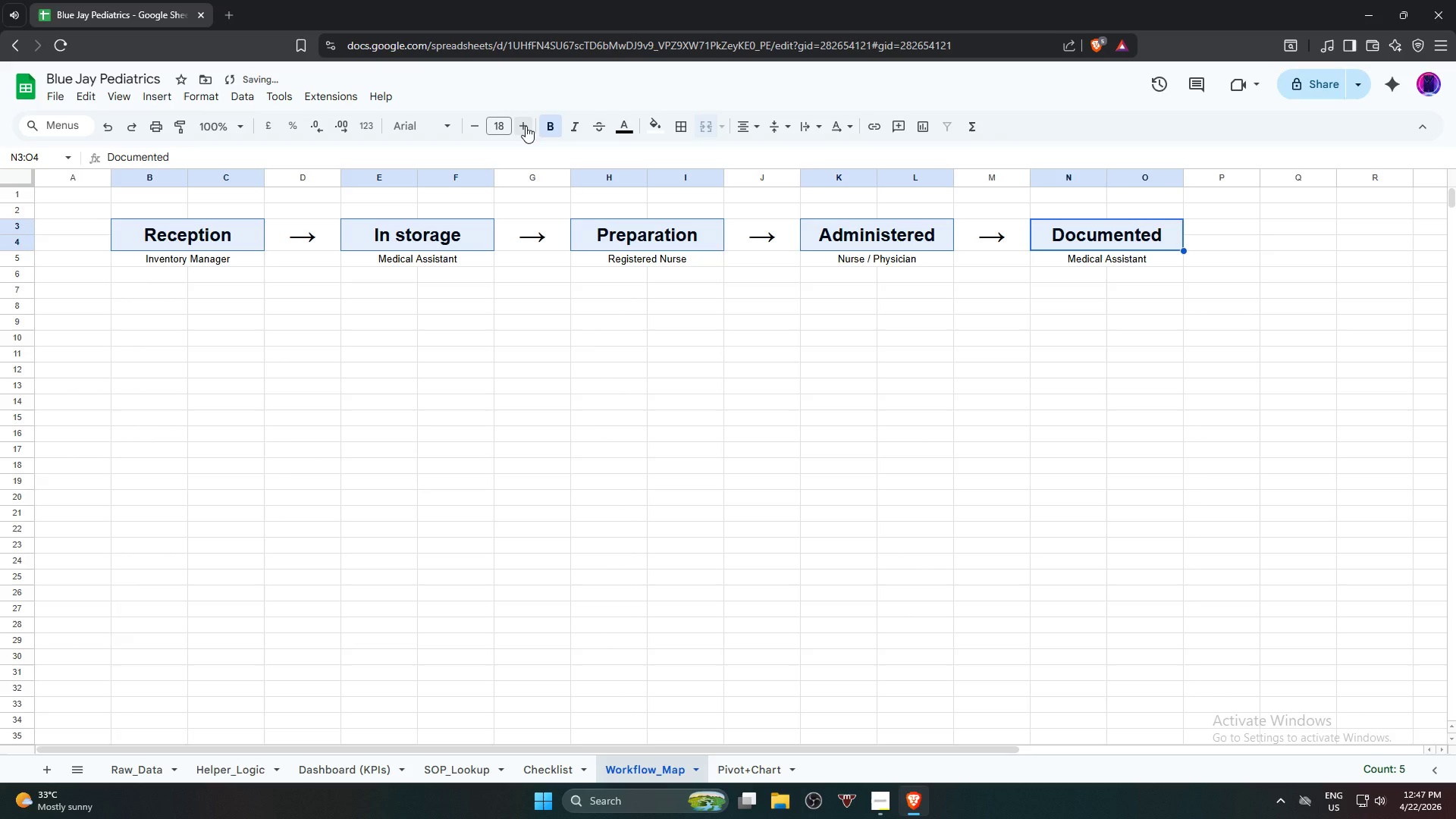 
left_click([526, 126])
 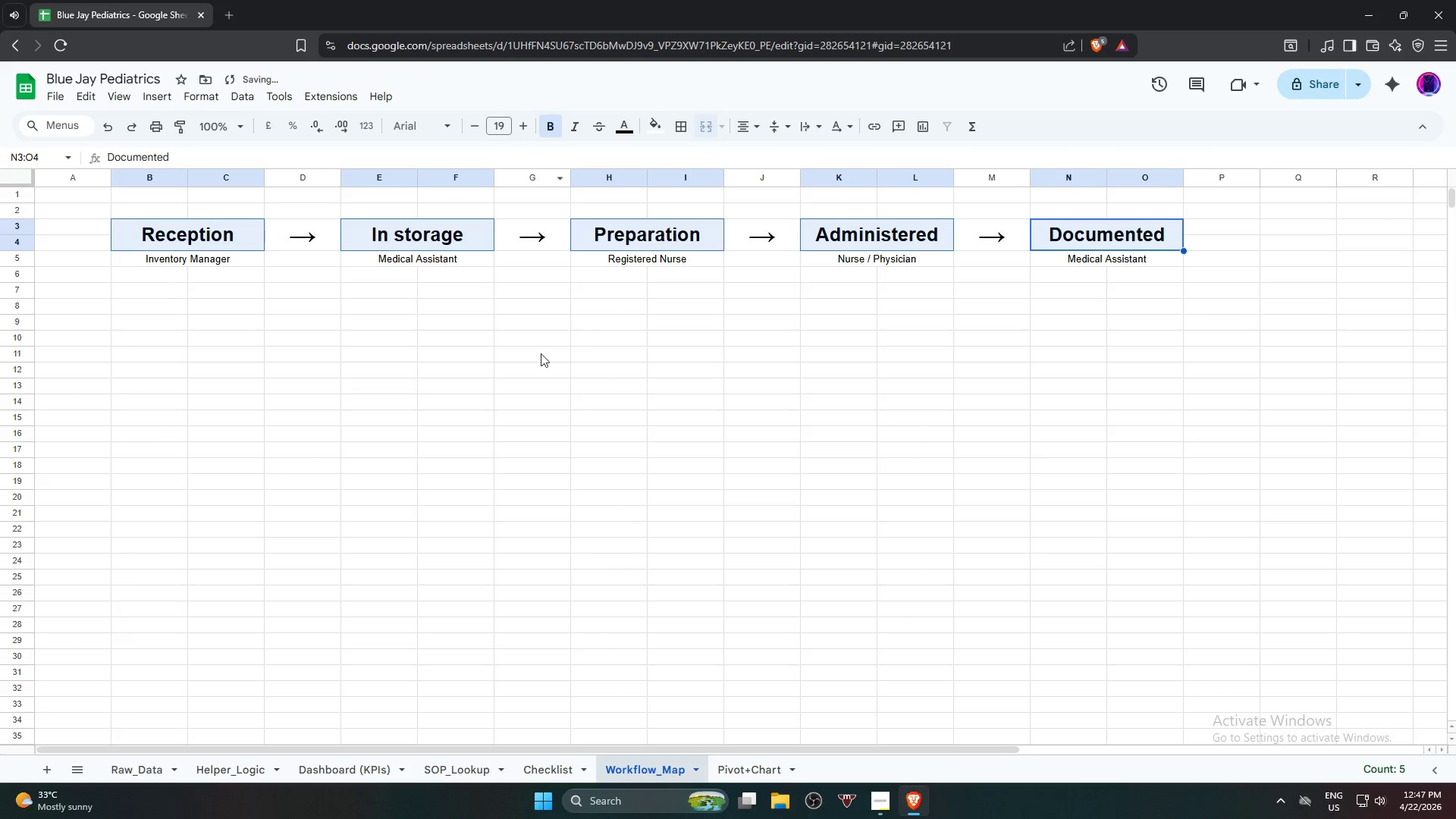 
left_click([554, 438])
 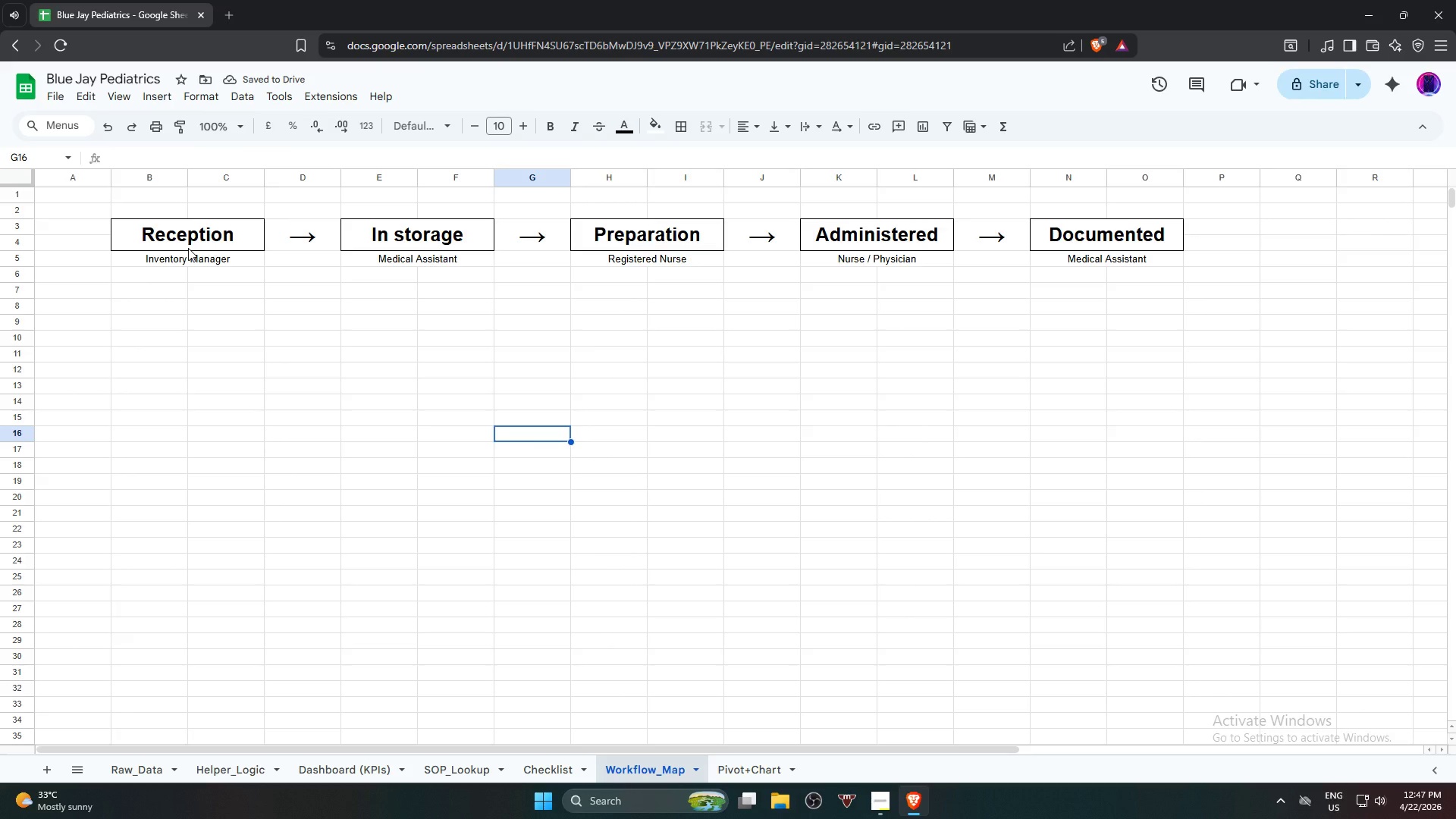 
wait(8.65)
 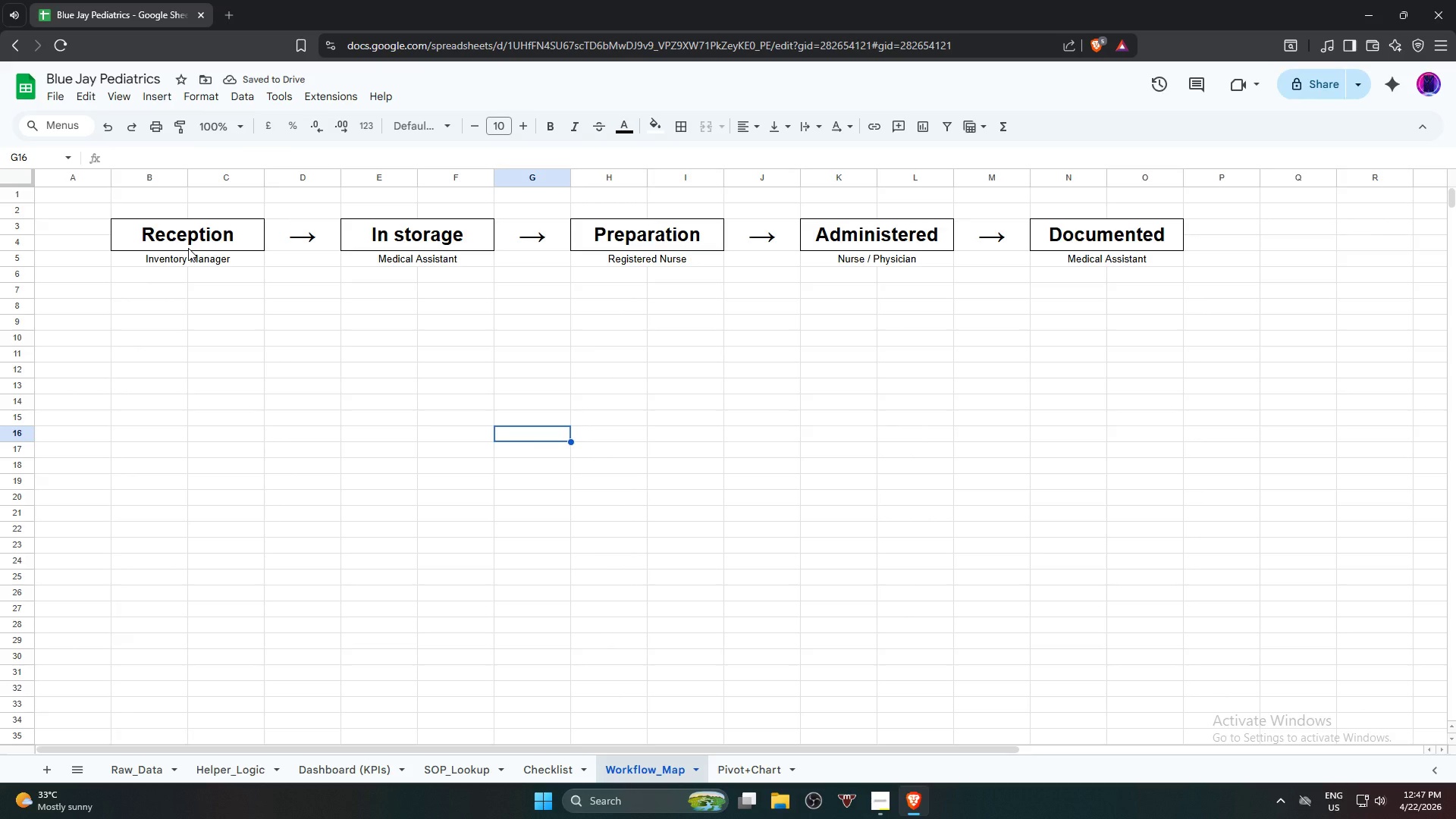 
mouse_move([636, 132])
 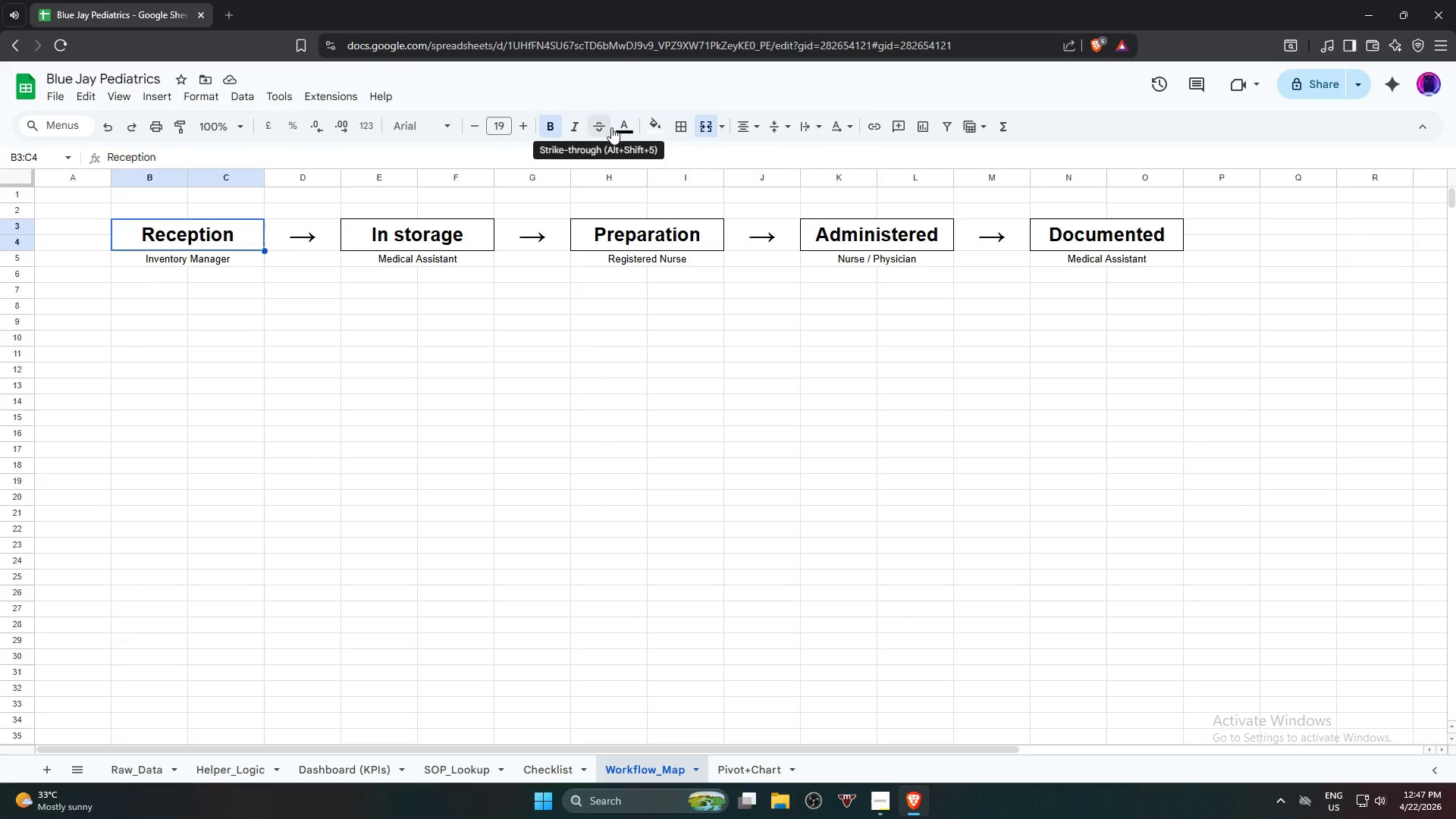 
left_click([630, 124])
 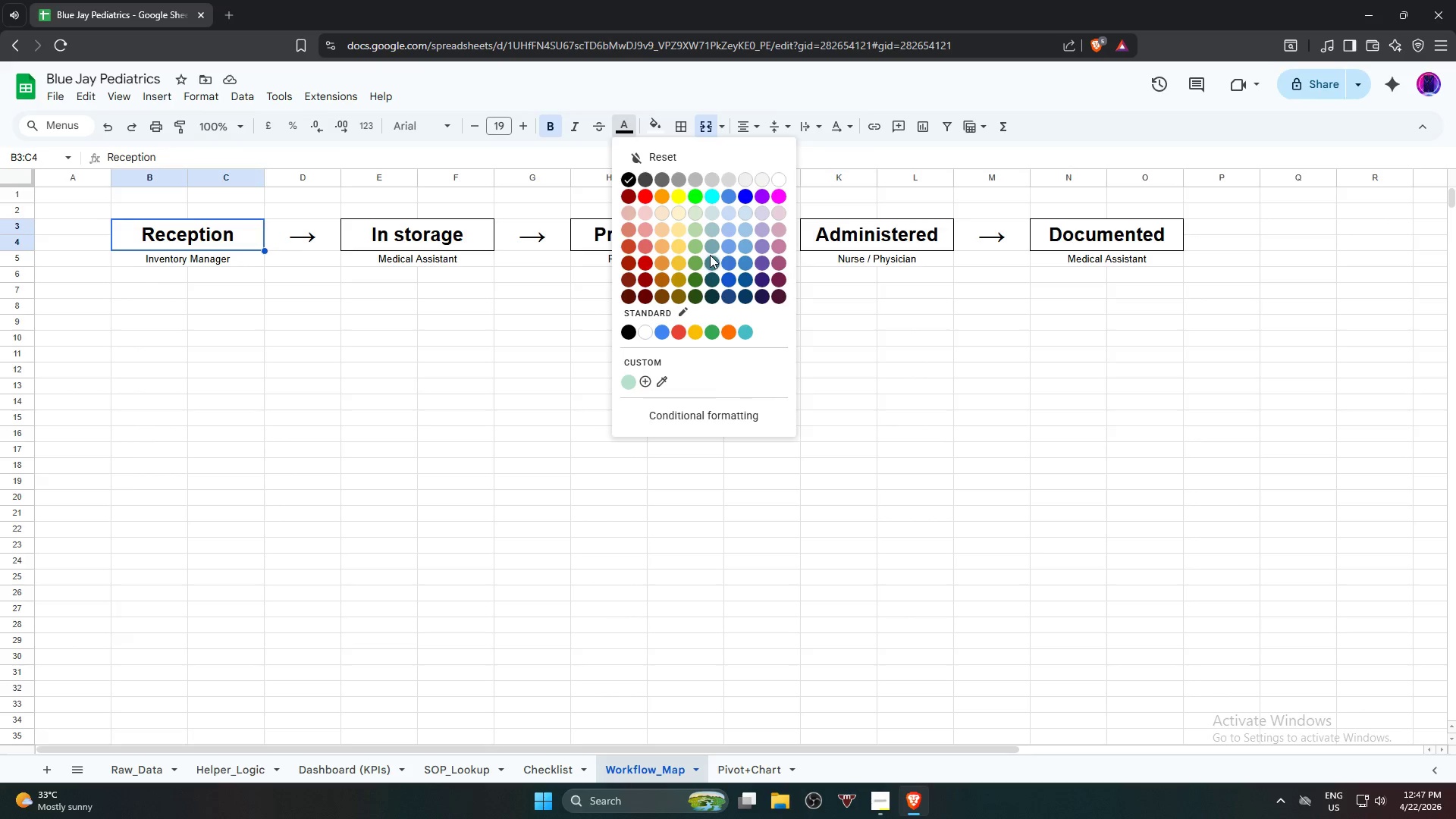 
left_click([743, 195])
 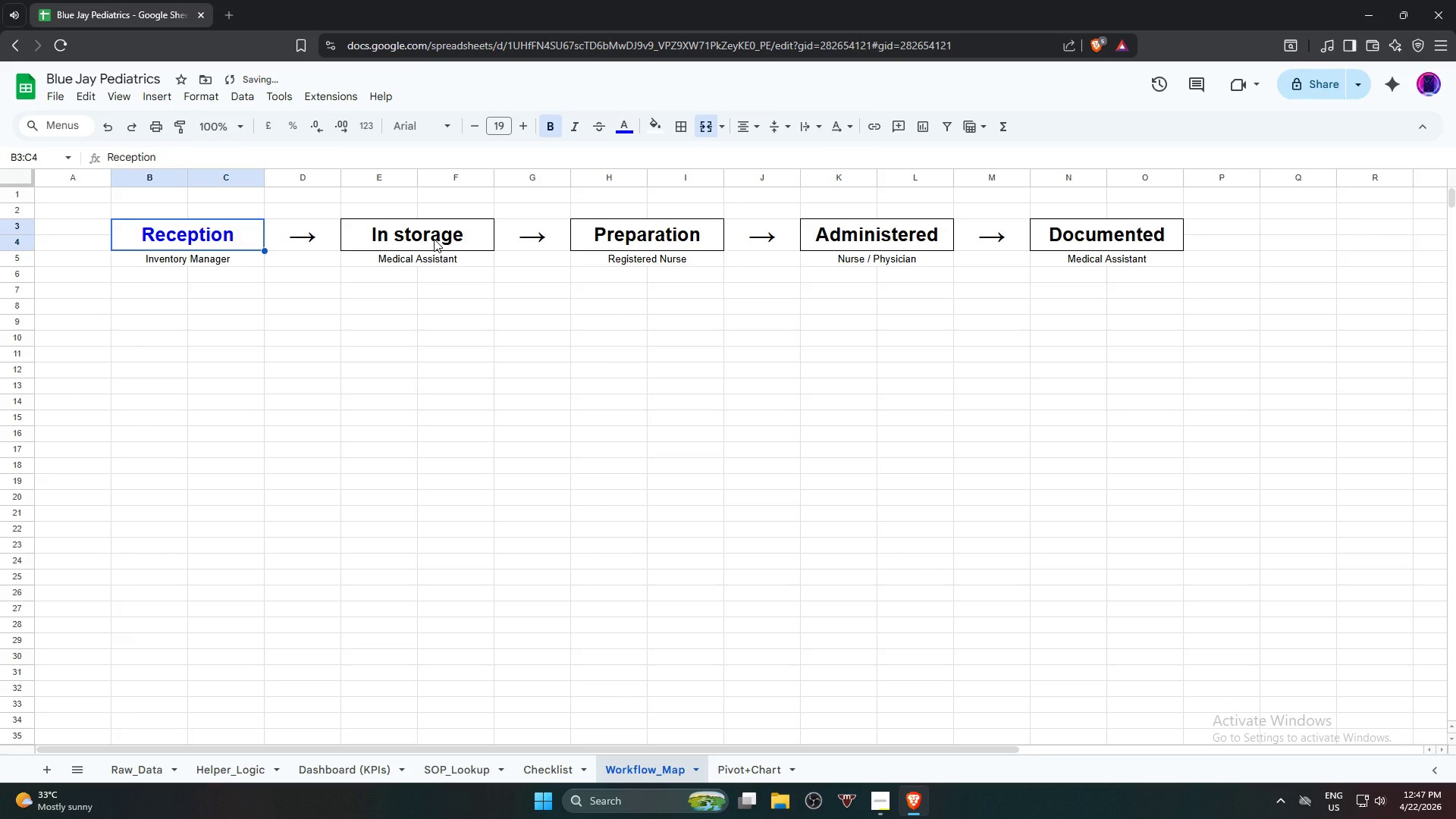 
left_click([434, 239])
 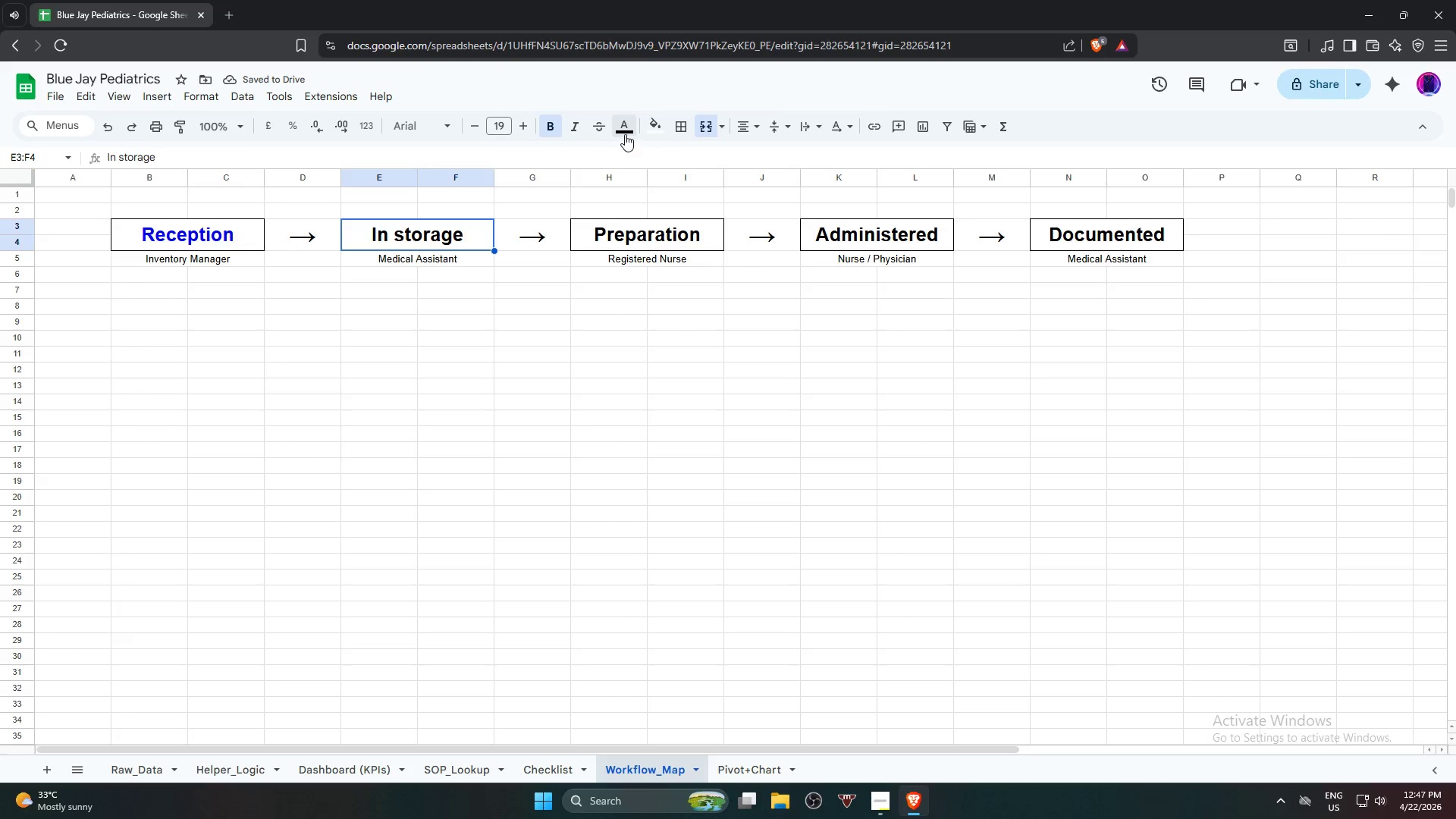 
left_click([630, 130])
 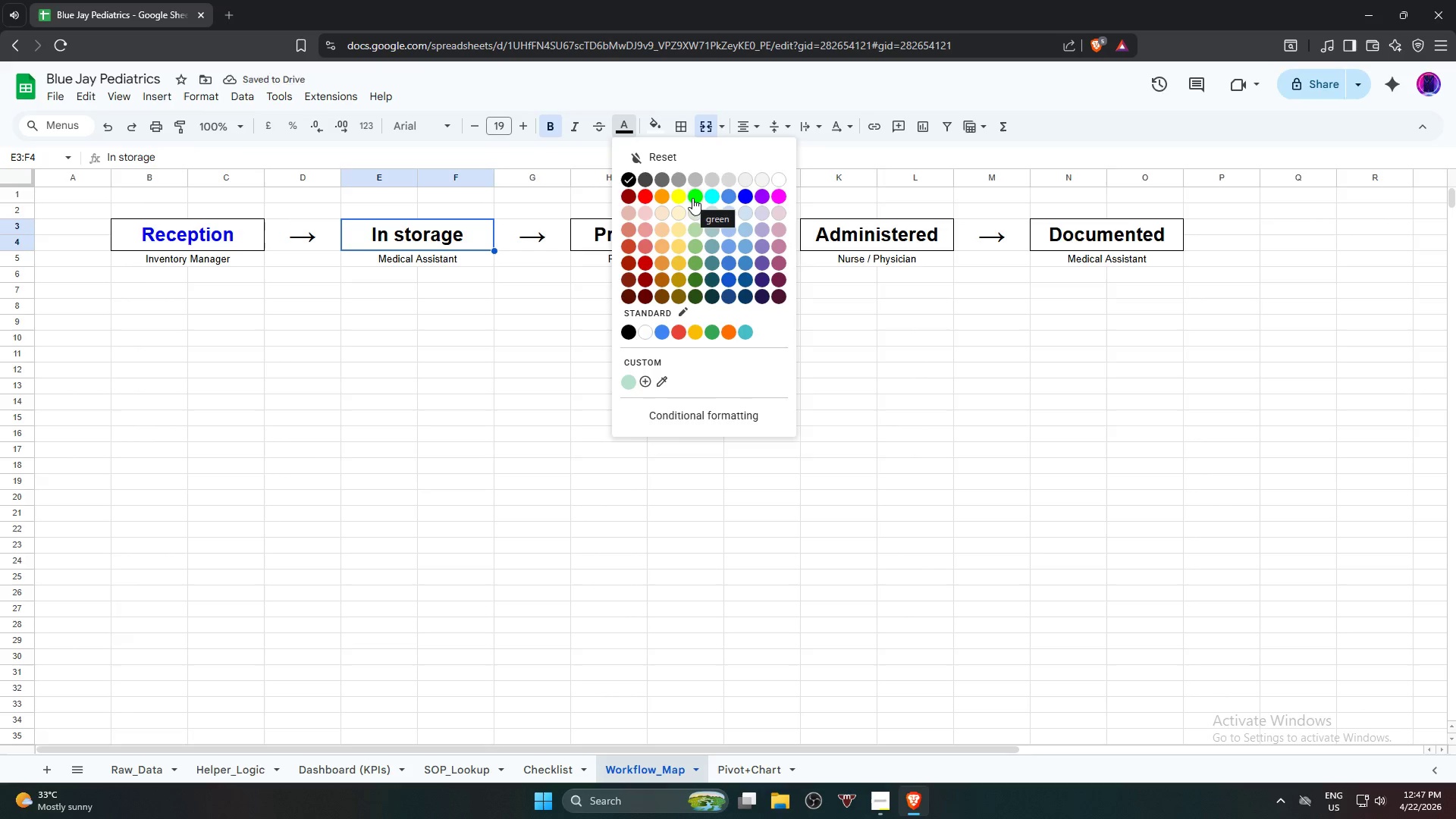 
left_click([692, 198])
 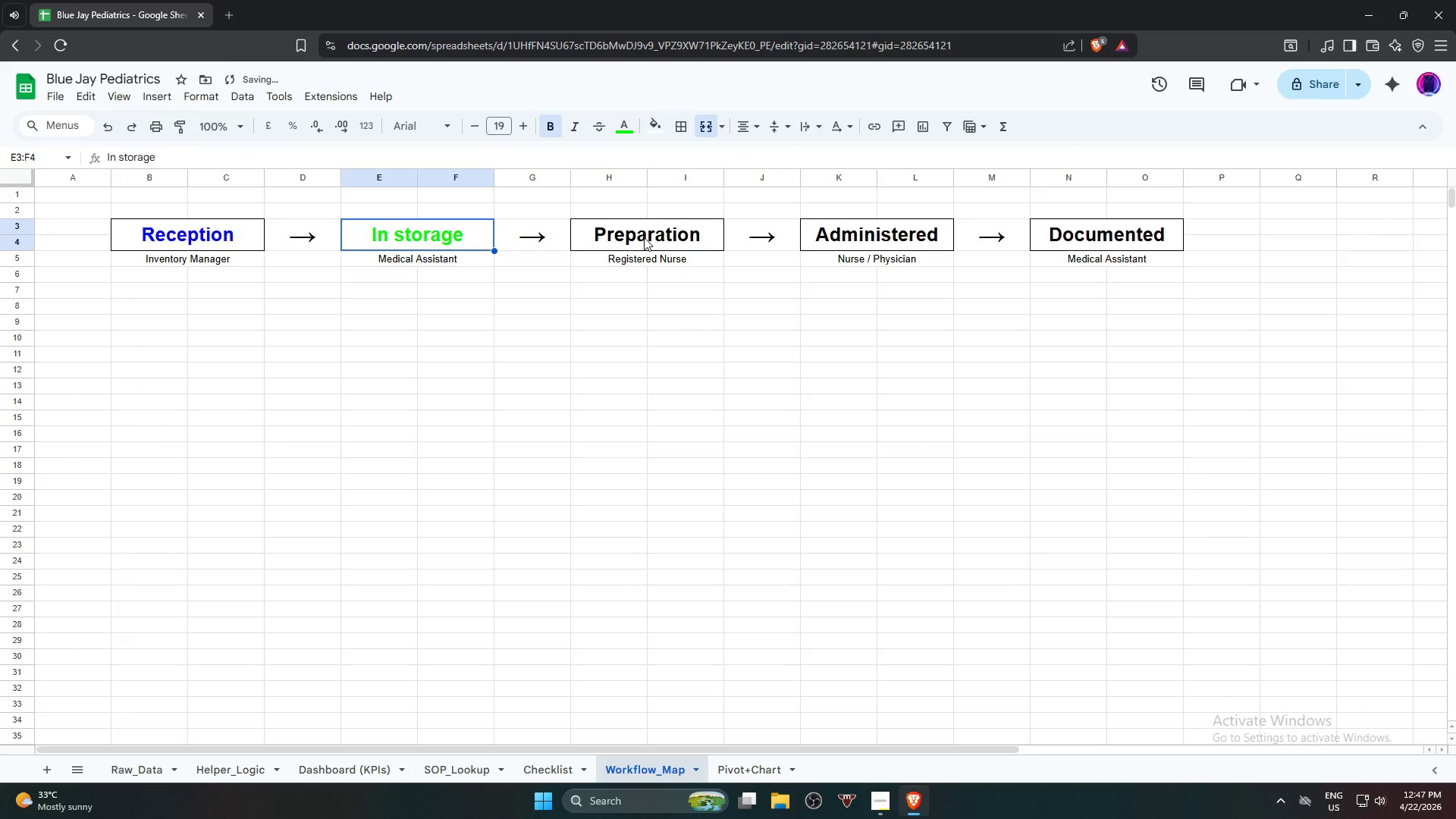 
left_click([644, 237])
 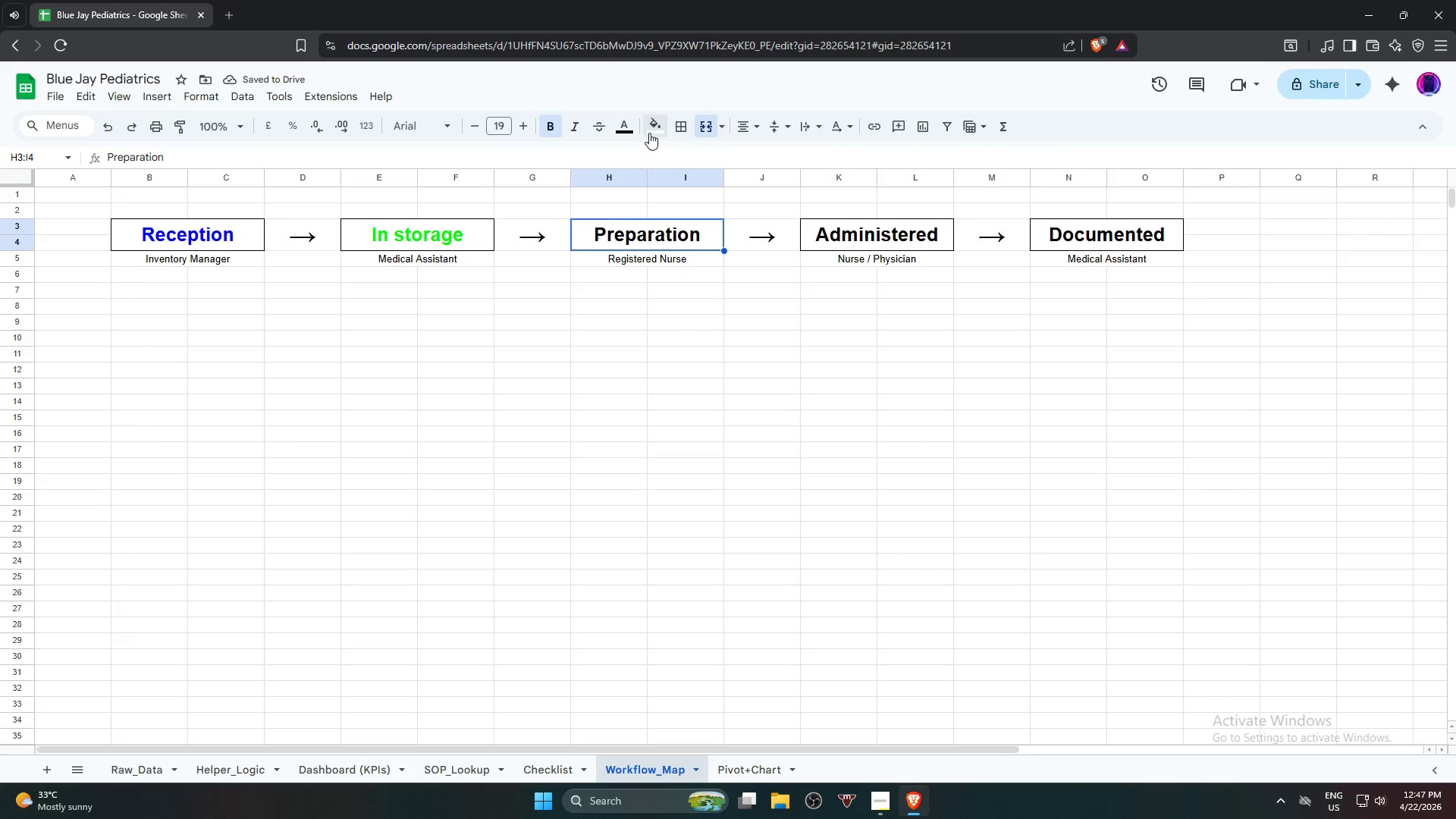 
left_click([654, 130])
 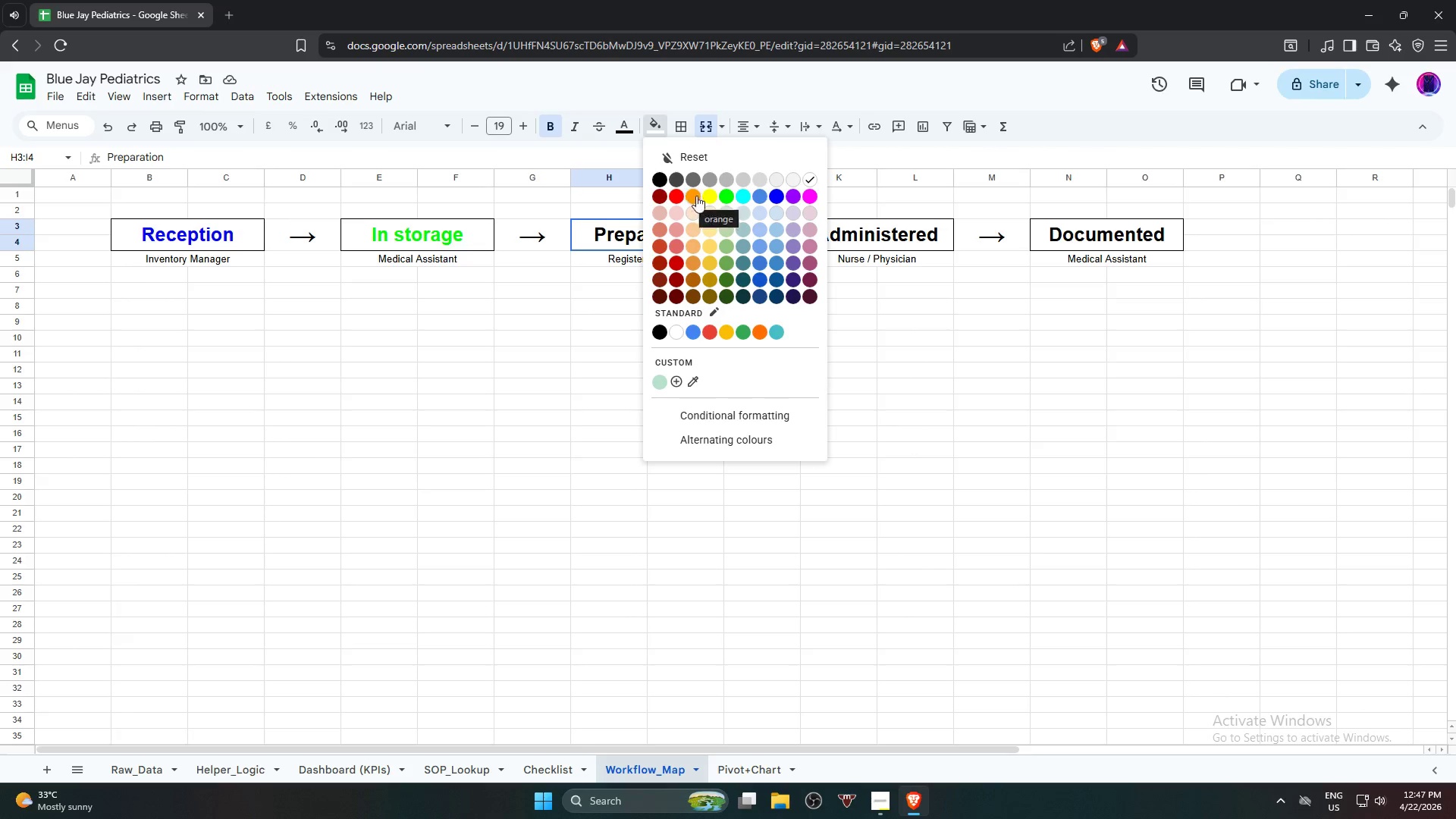 
left_click([706, 195])
 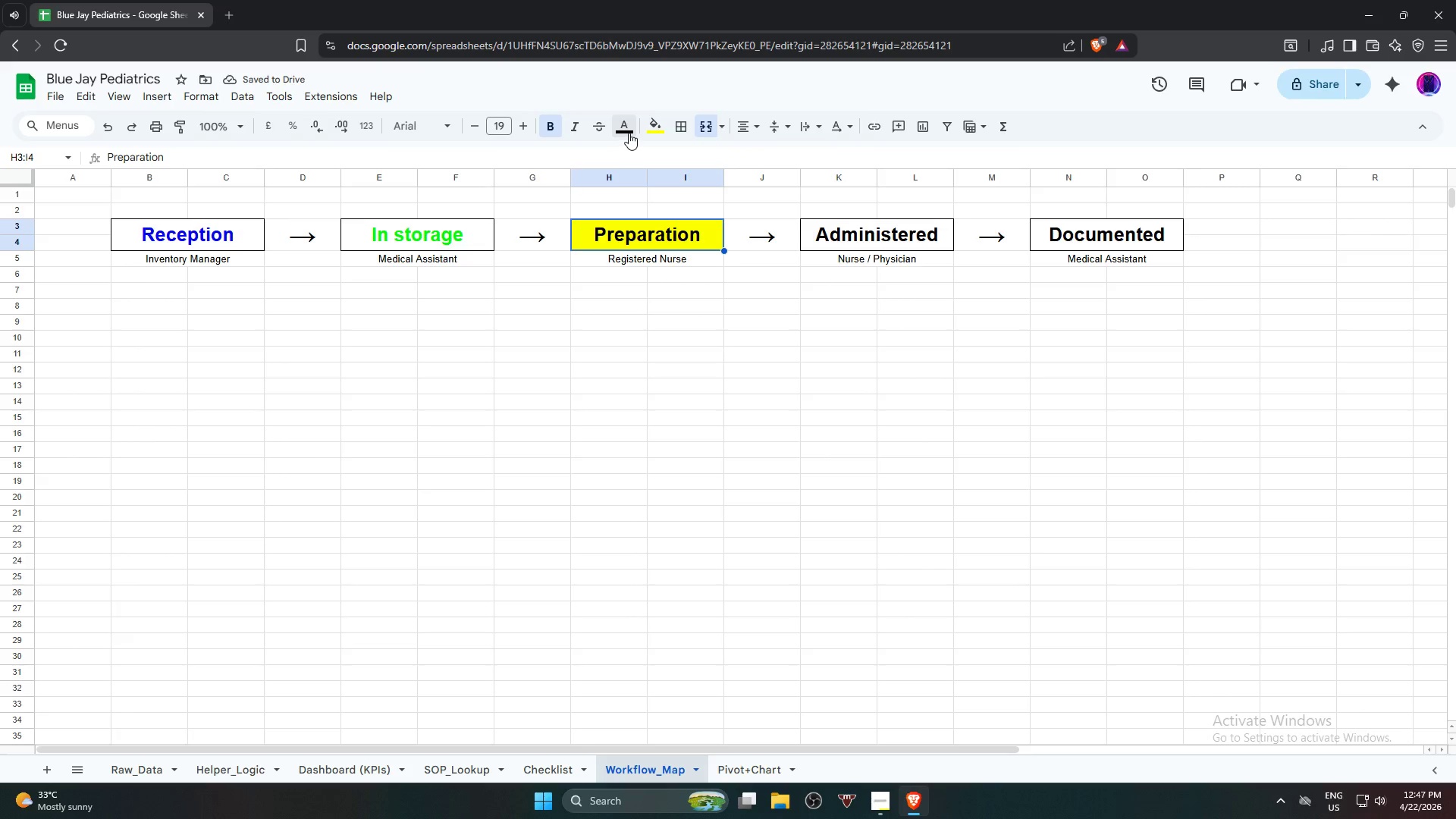 
left_click([629, 133])
 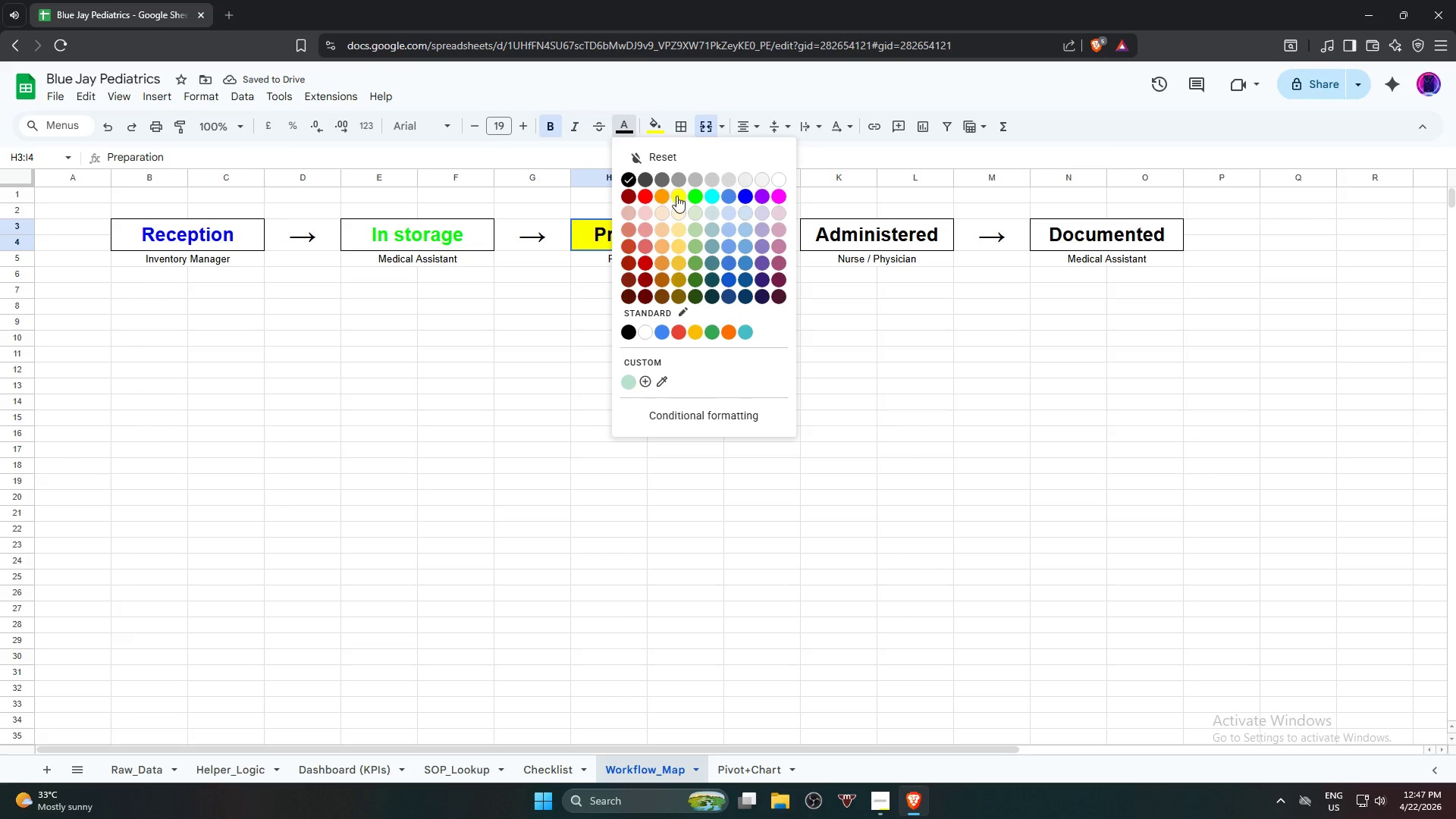 
left_click([678, 196])
 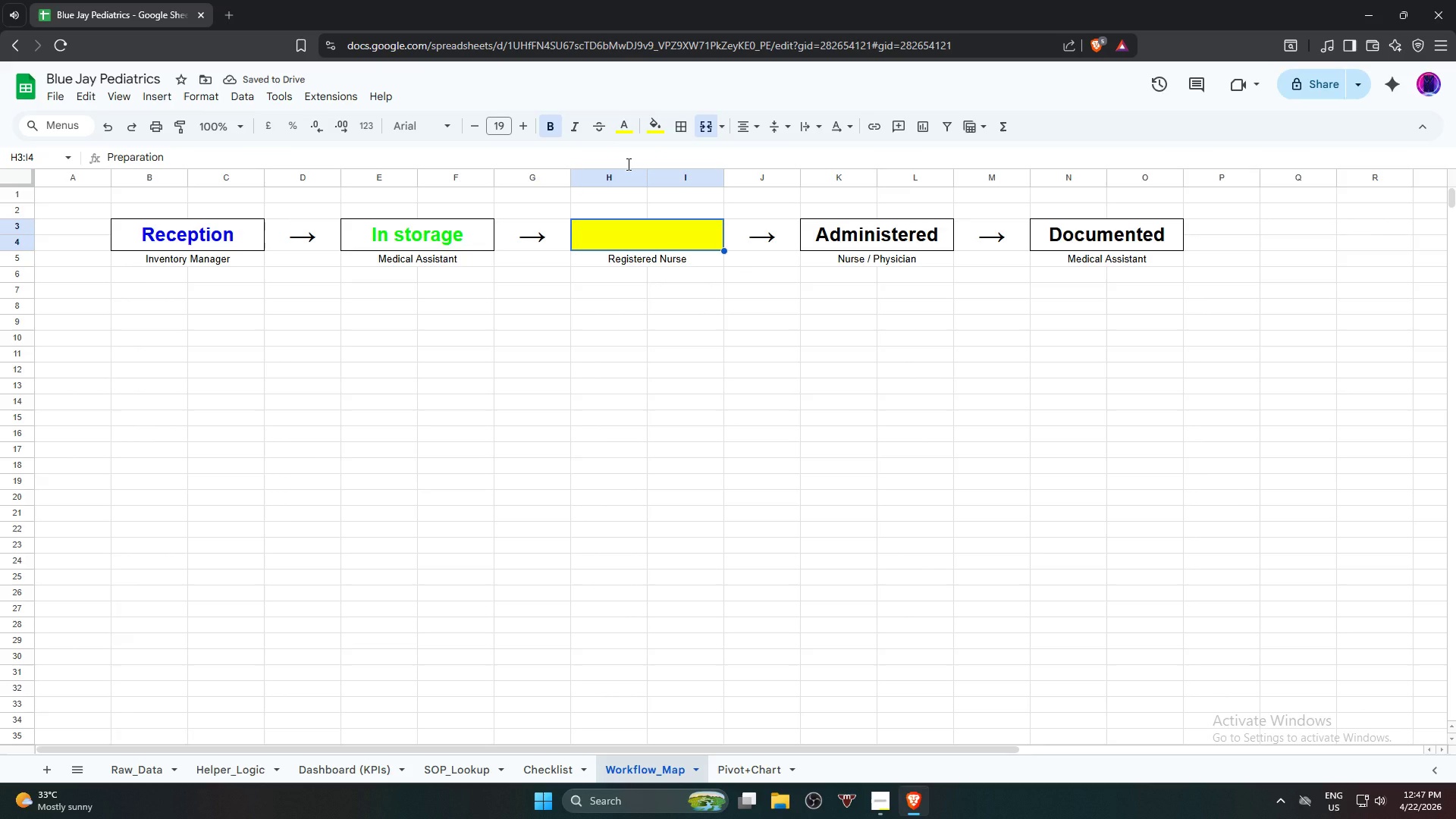 
key(Control+Z)
 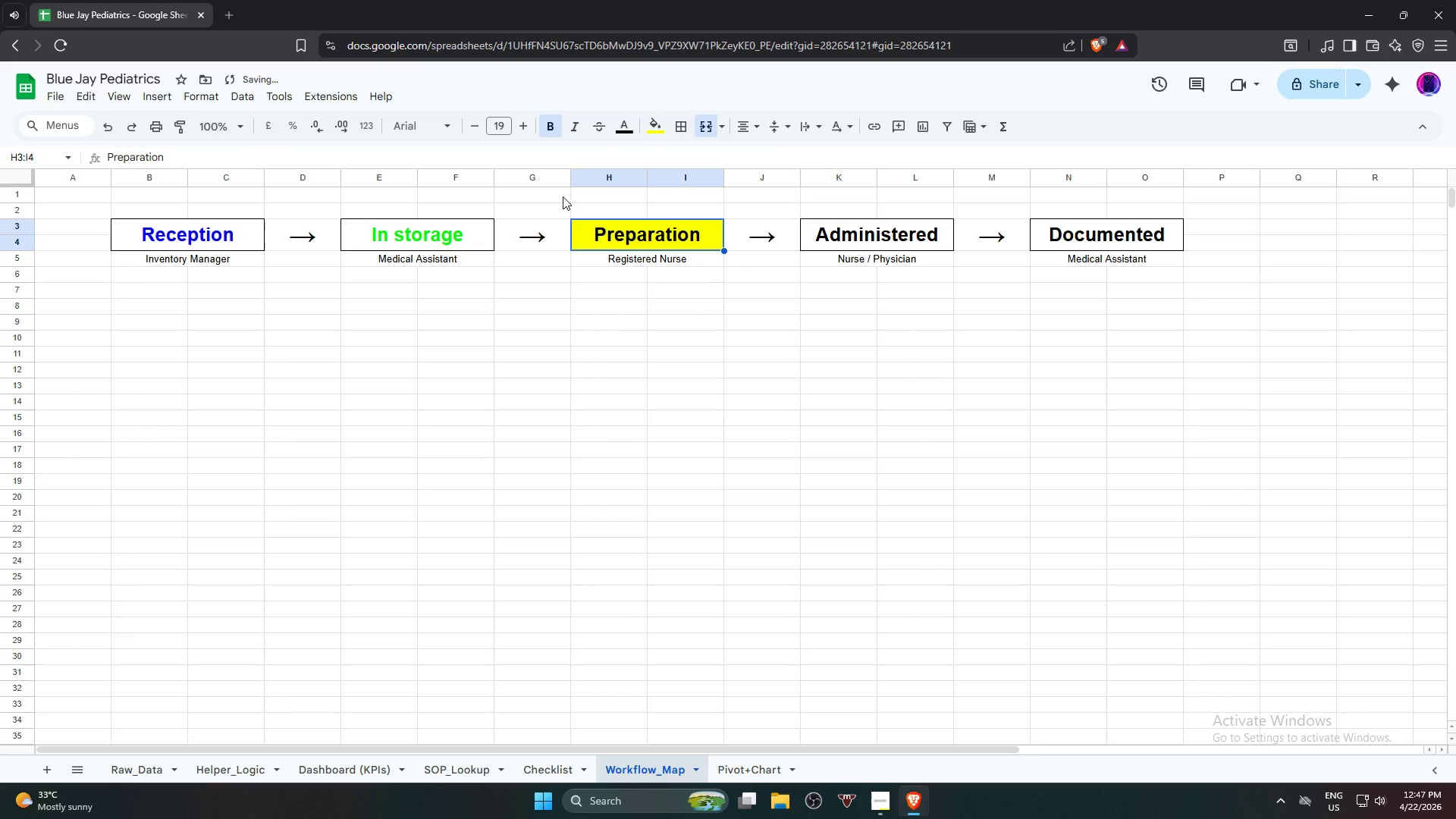 
key(Control+Z)
 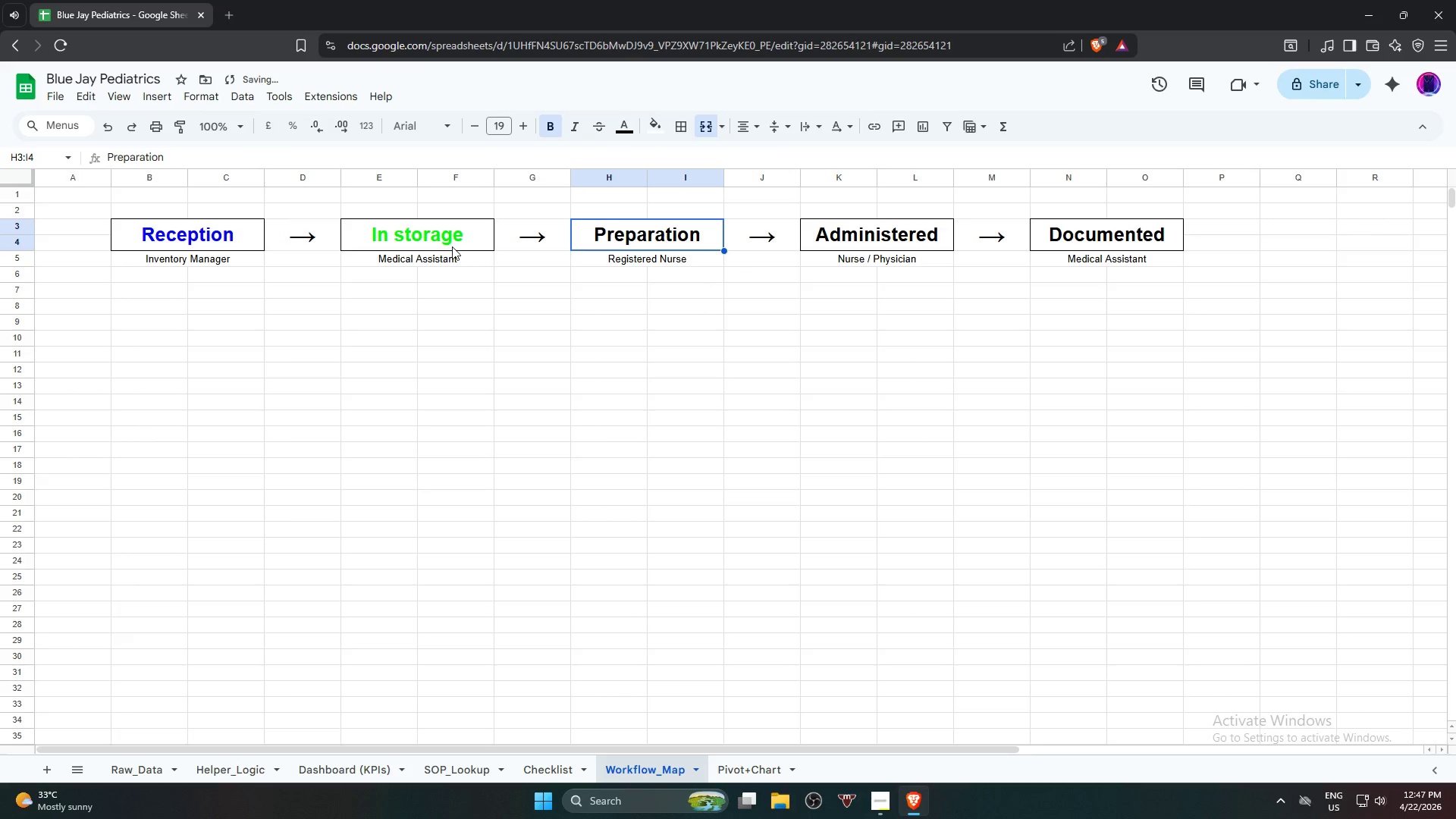 
key(Control+Z)
 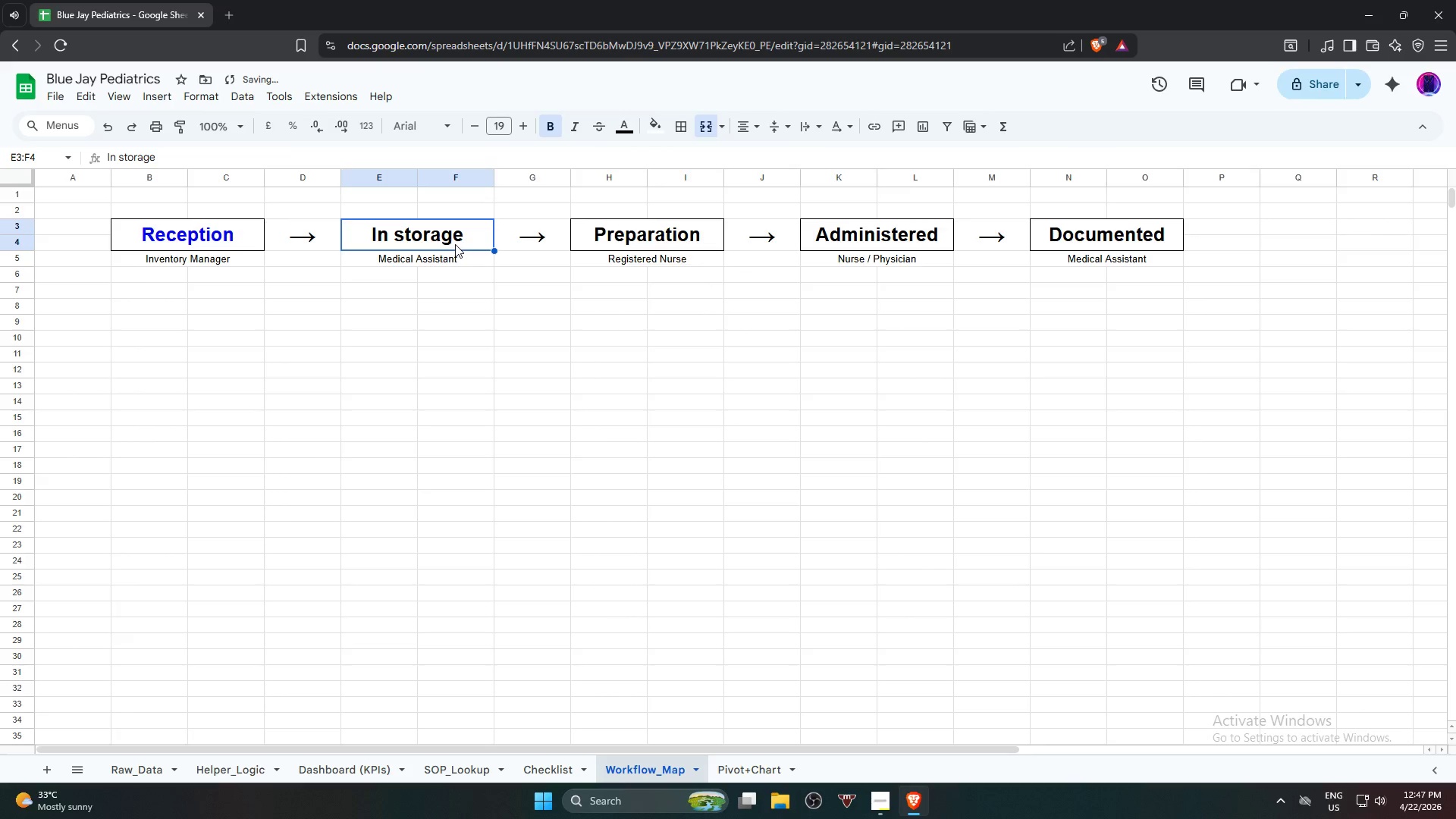 
key(Control+Z)
 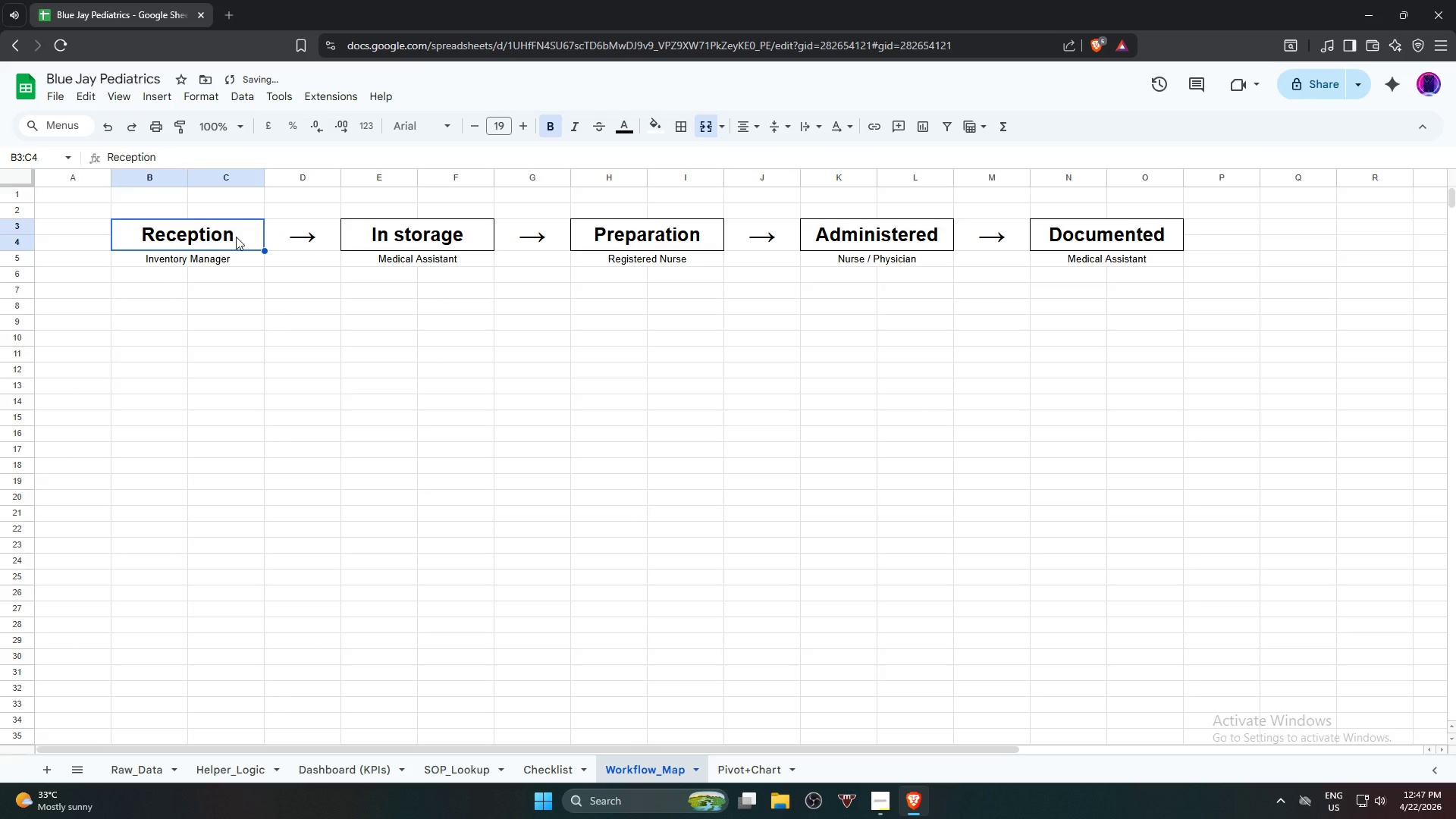 
left_click([246, 240])
 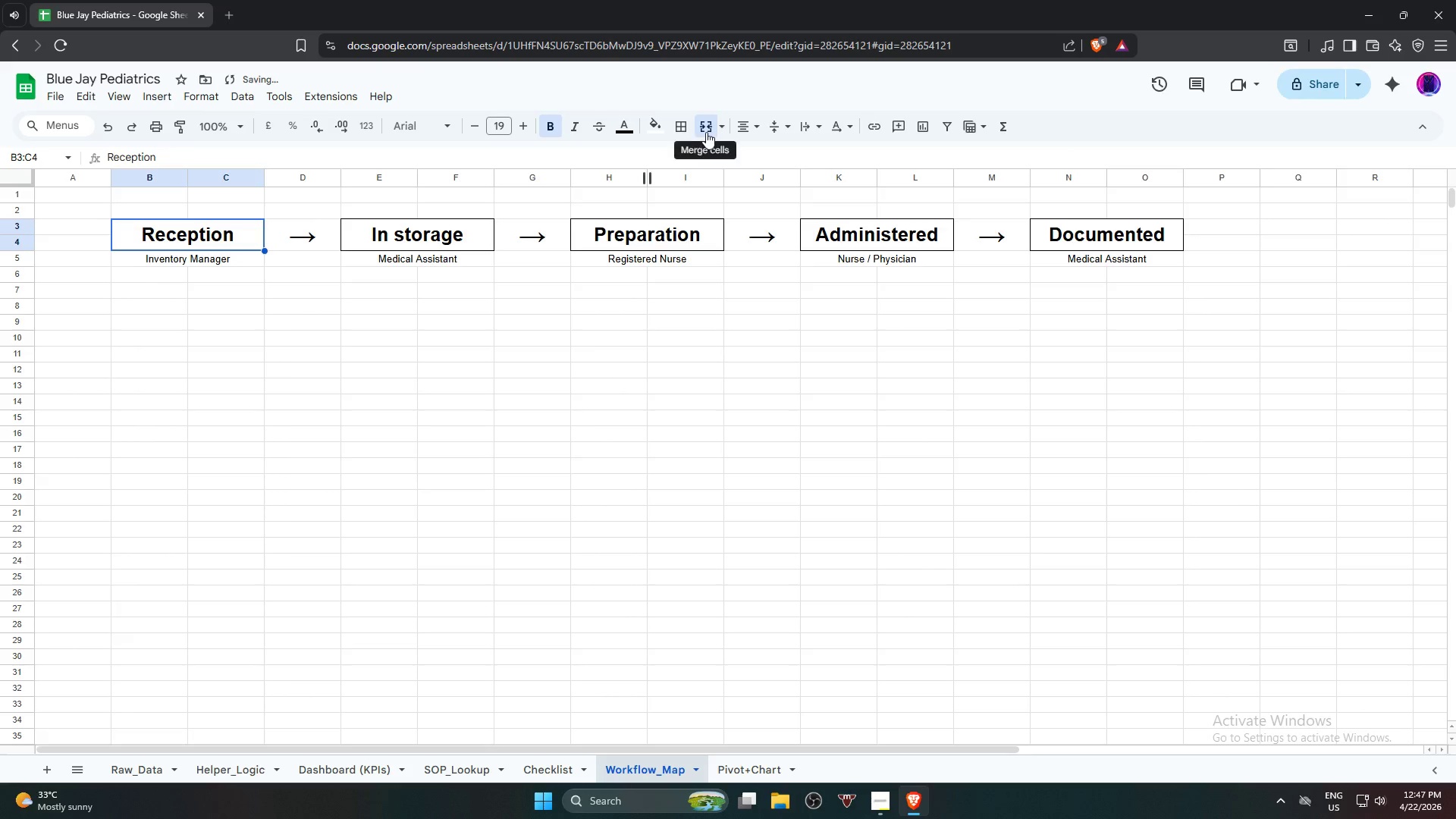 
left_click([706, 132])
 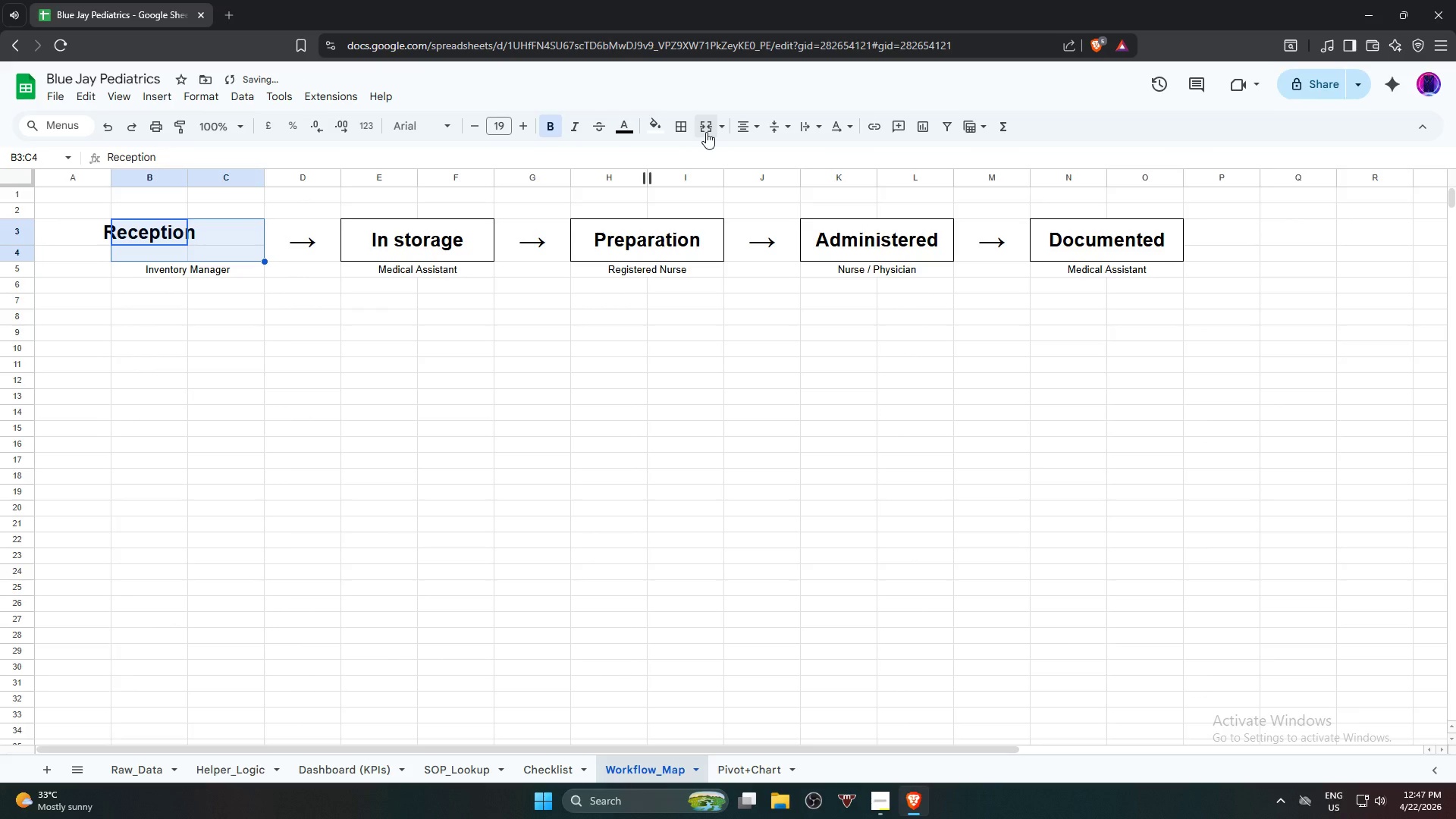 
key(Control+Z)
 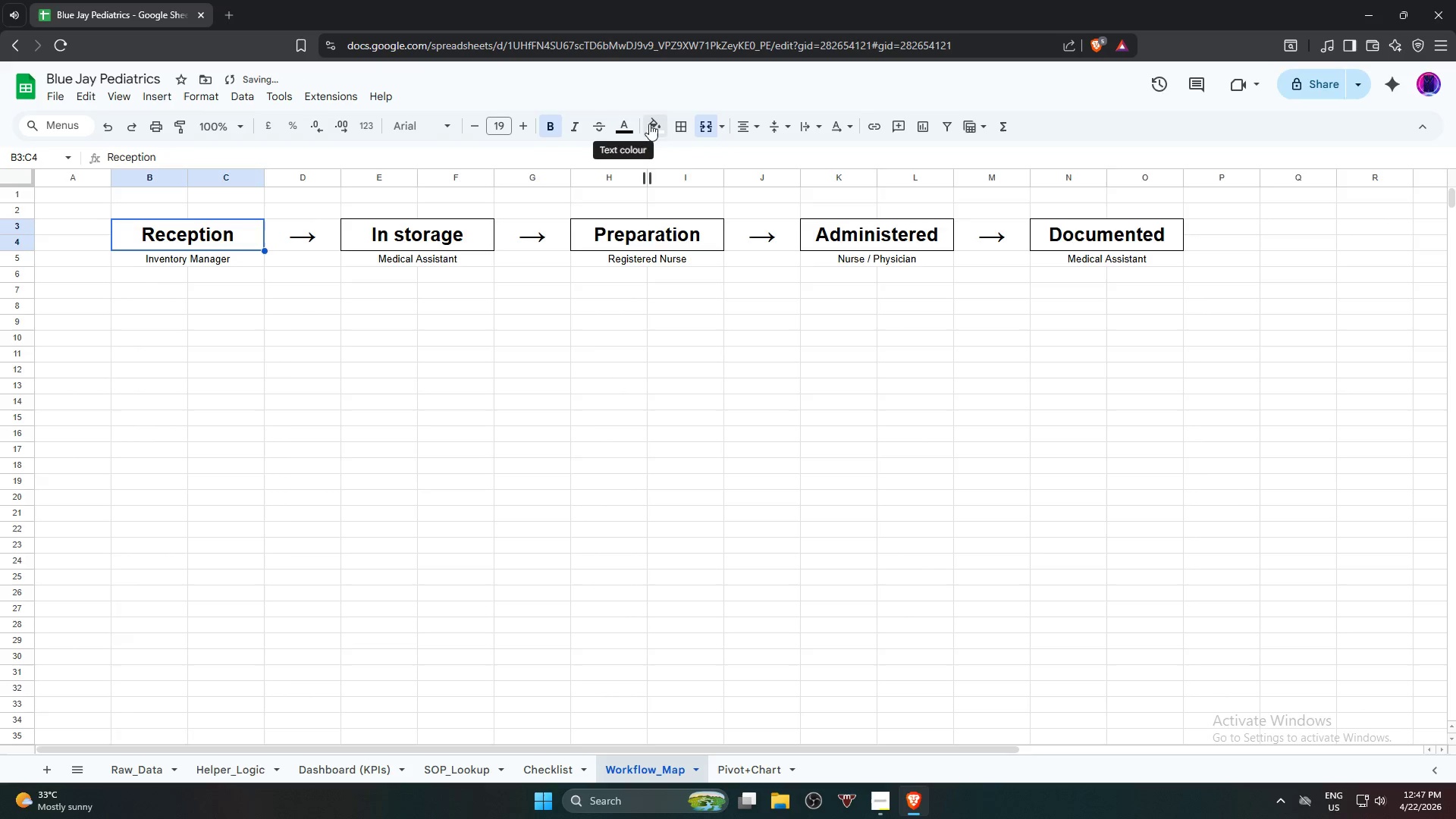 
left_click([654, 122])
 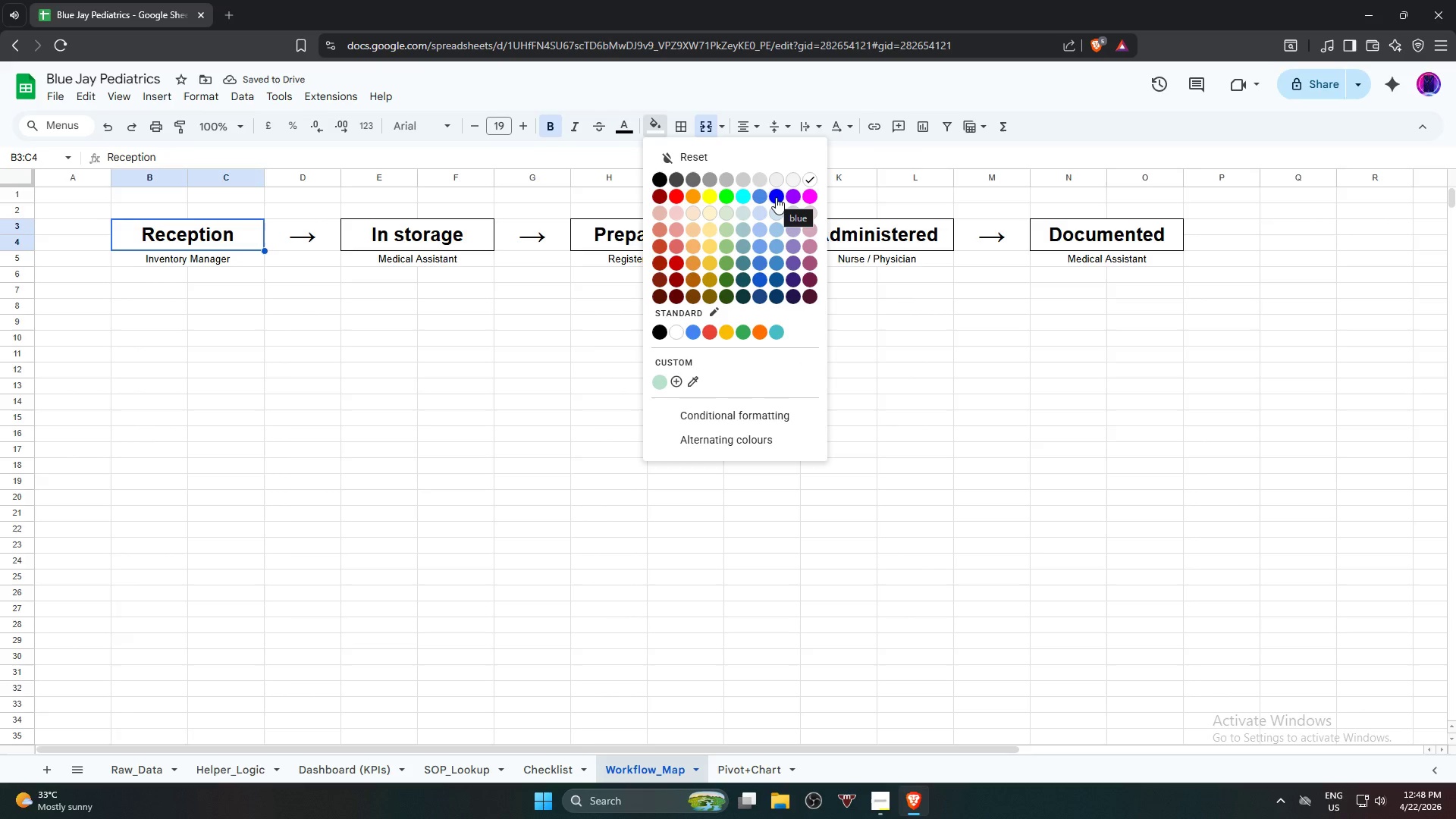 
left_click([776, 197])
 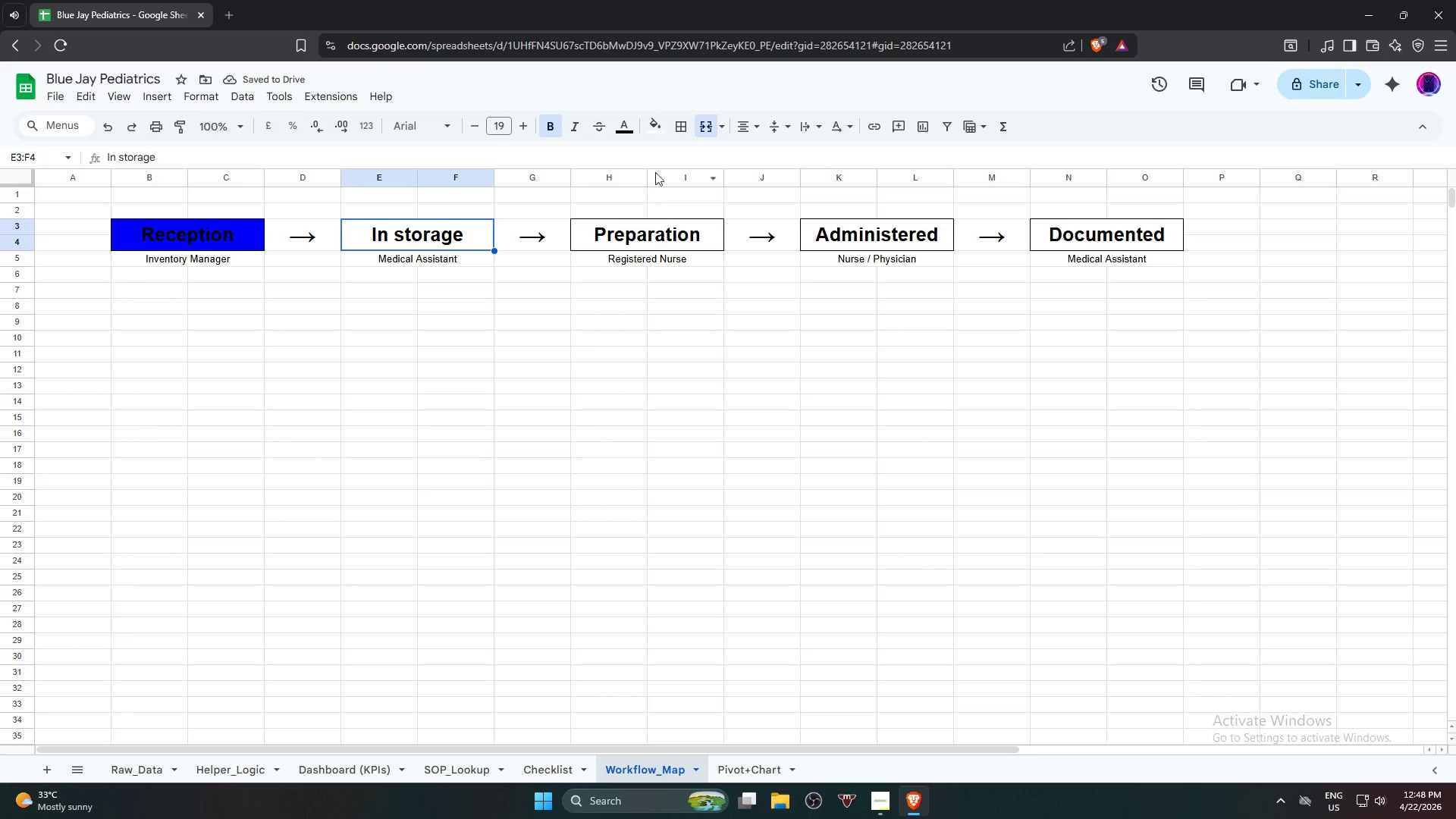 
left_click([663, 129])
 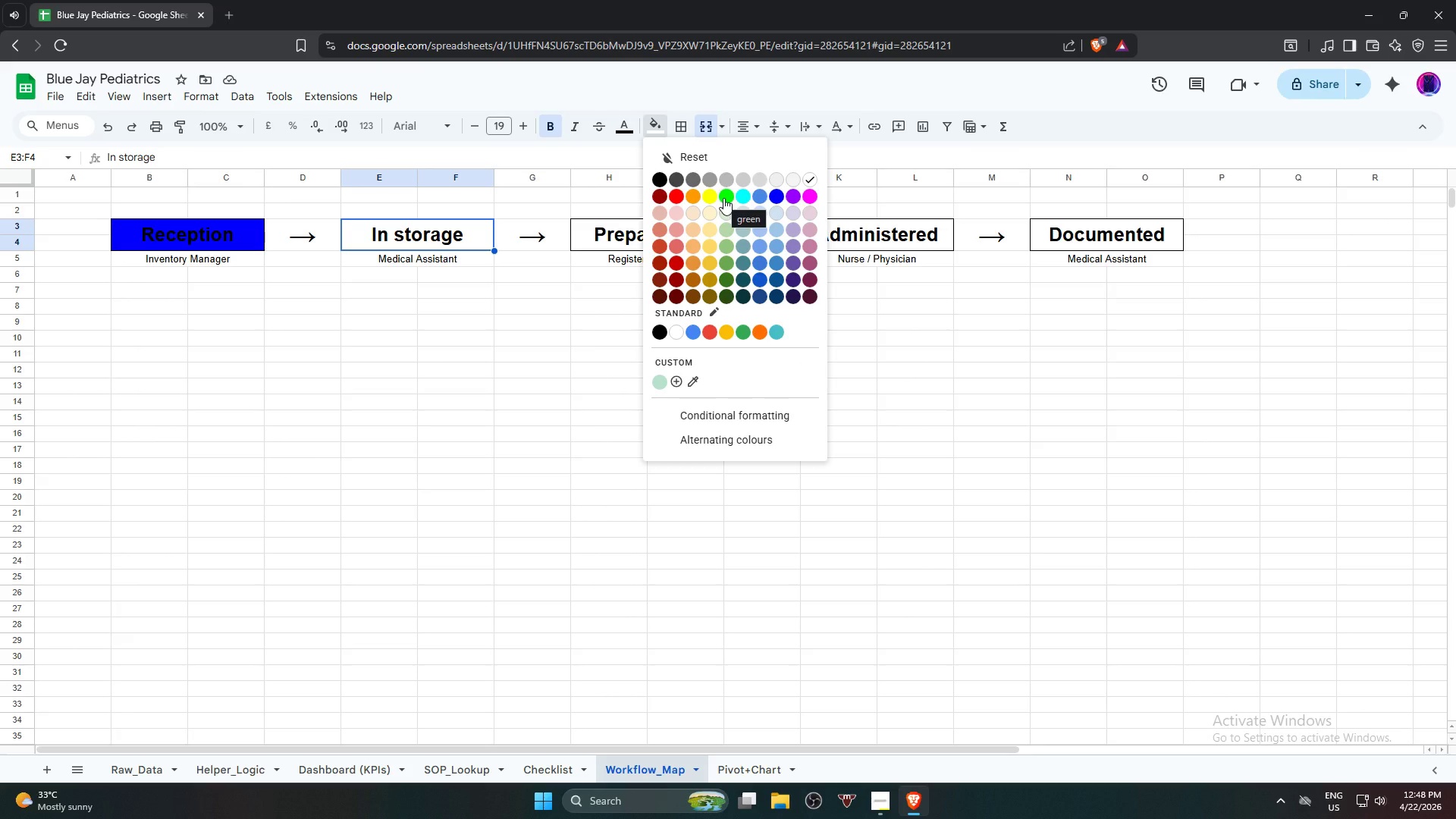 
wait(5.53)
 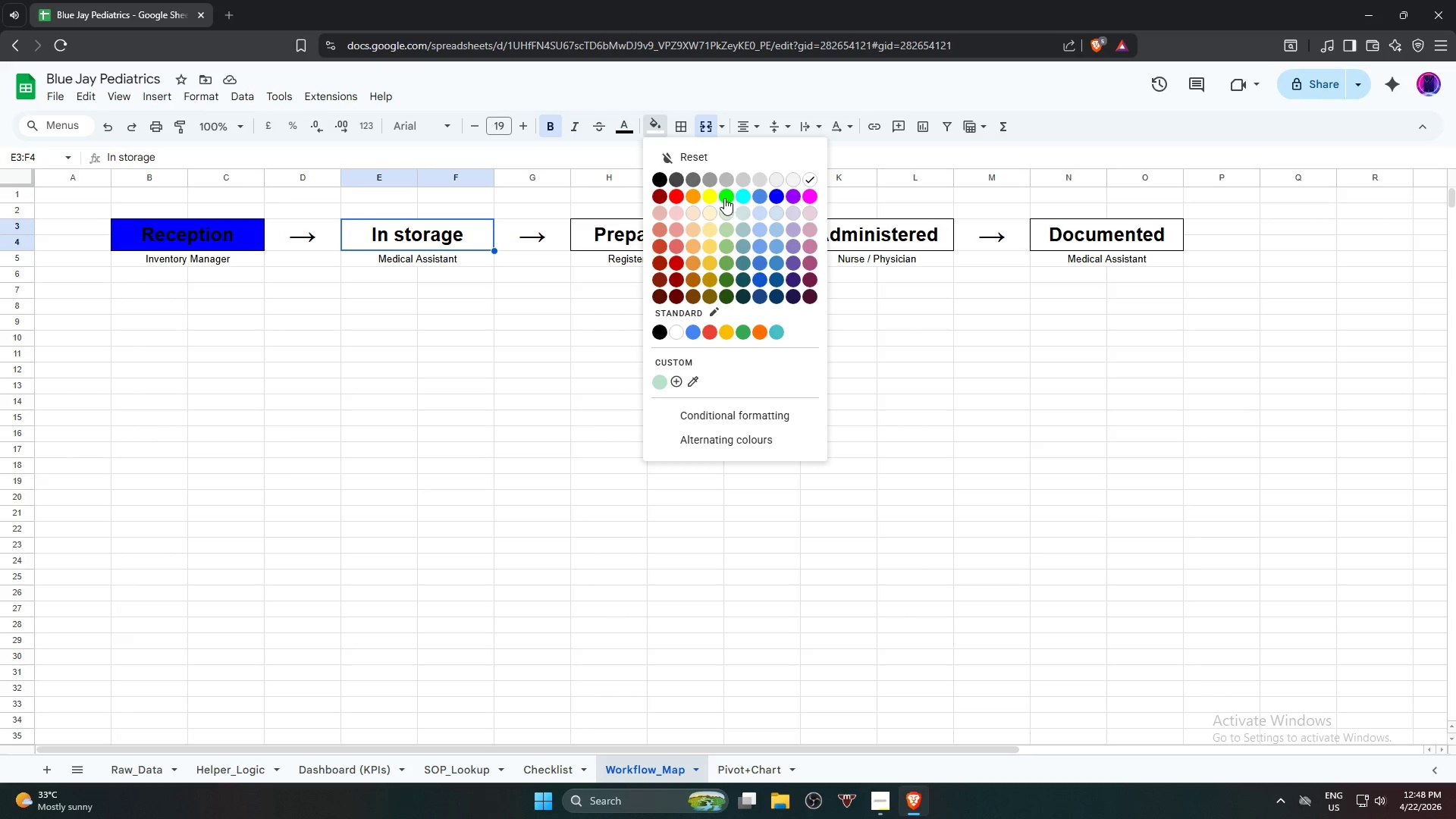 
left_click([723, 198])
 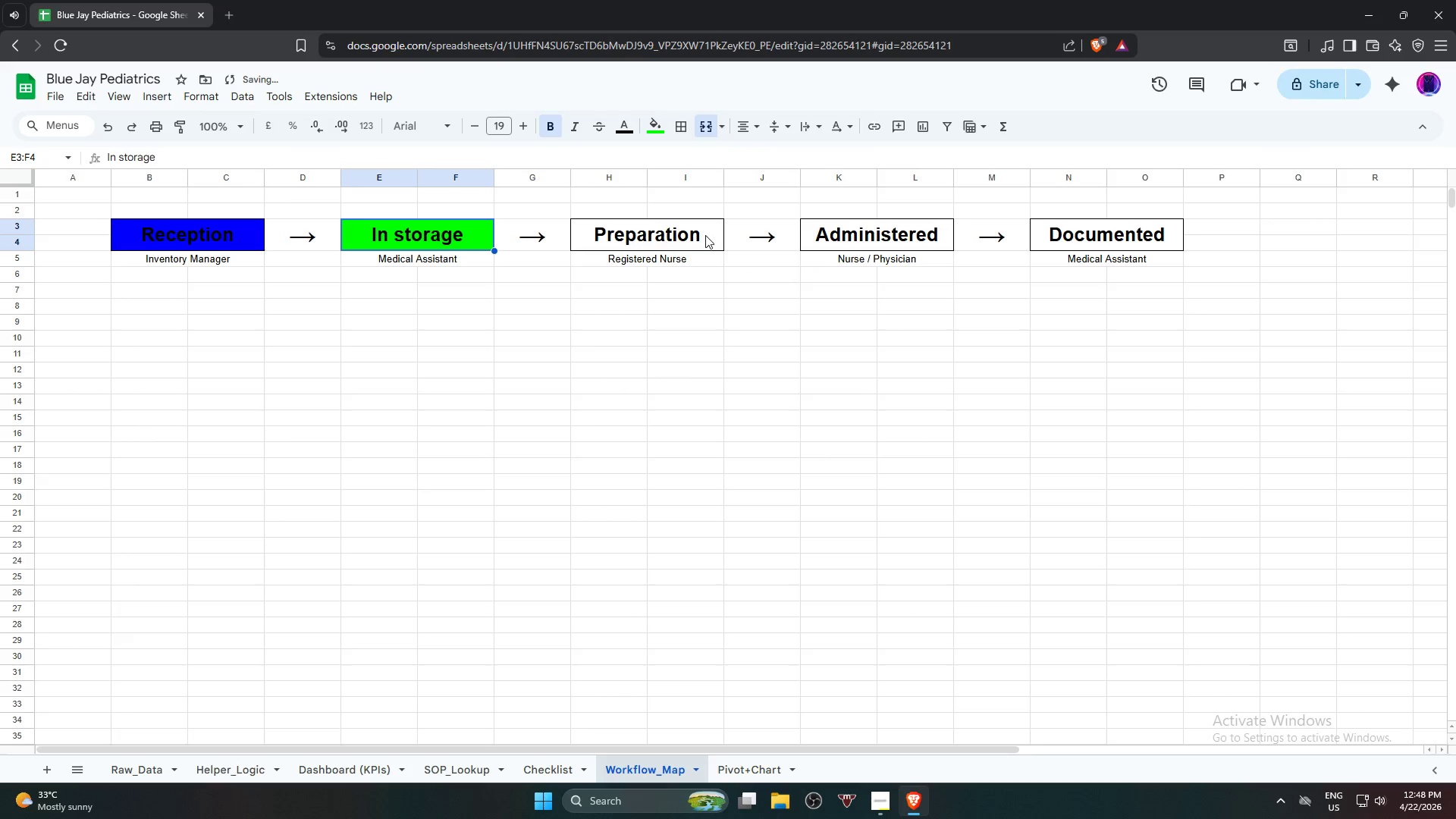 
left_click([705, 235])
 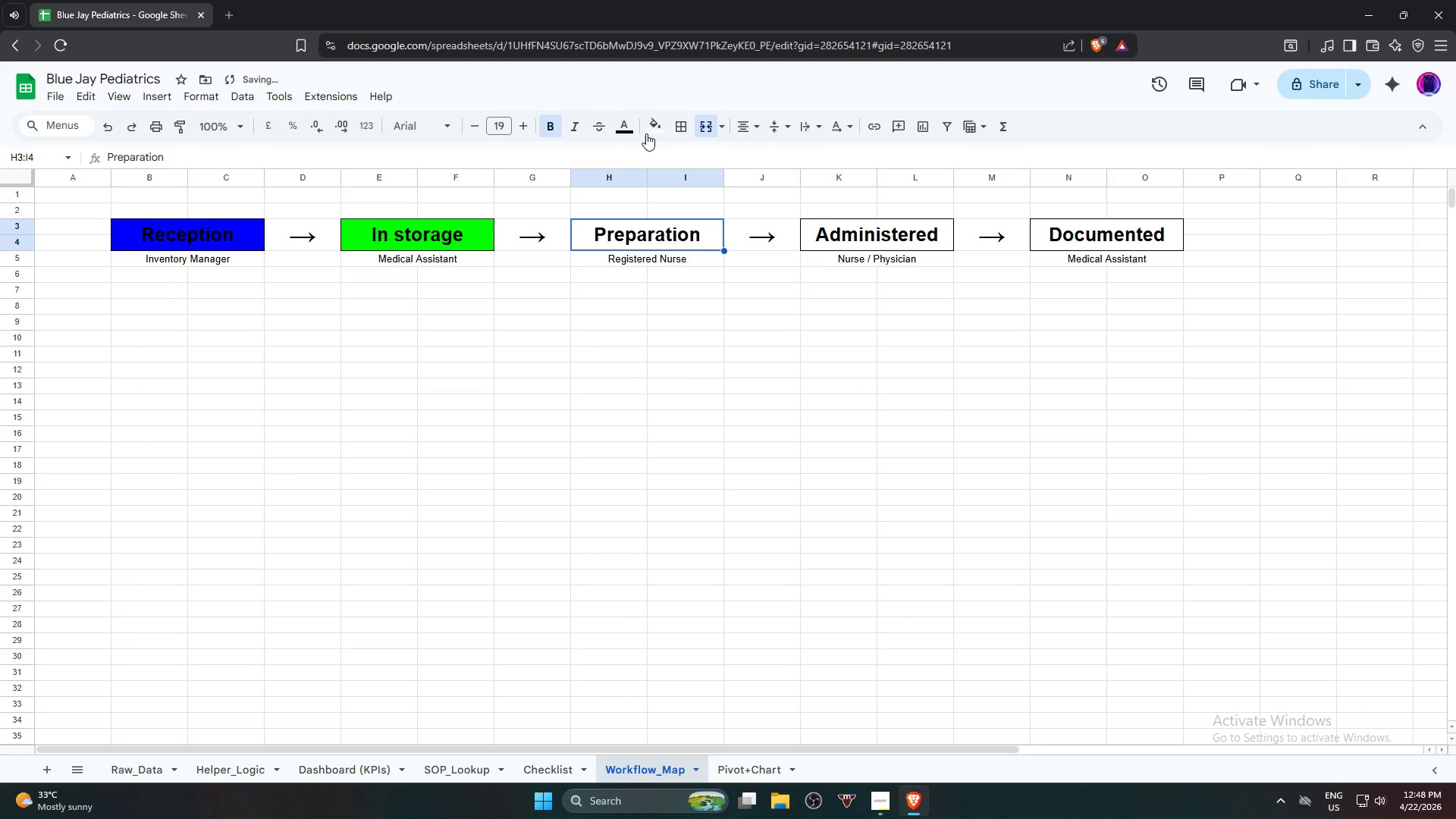 
left_click([658, 132])
 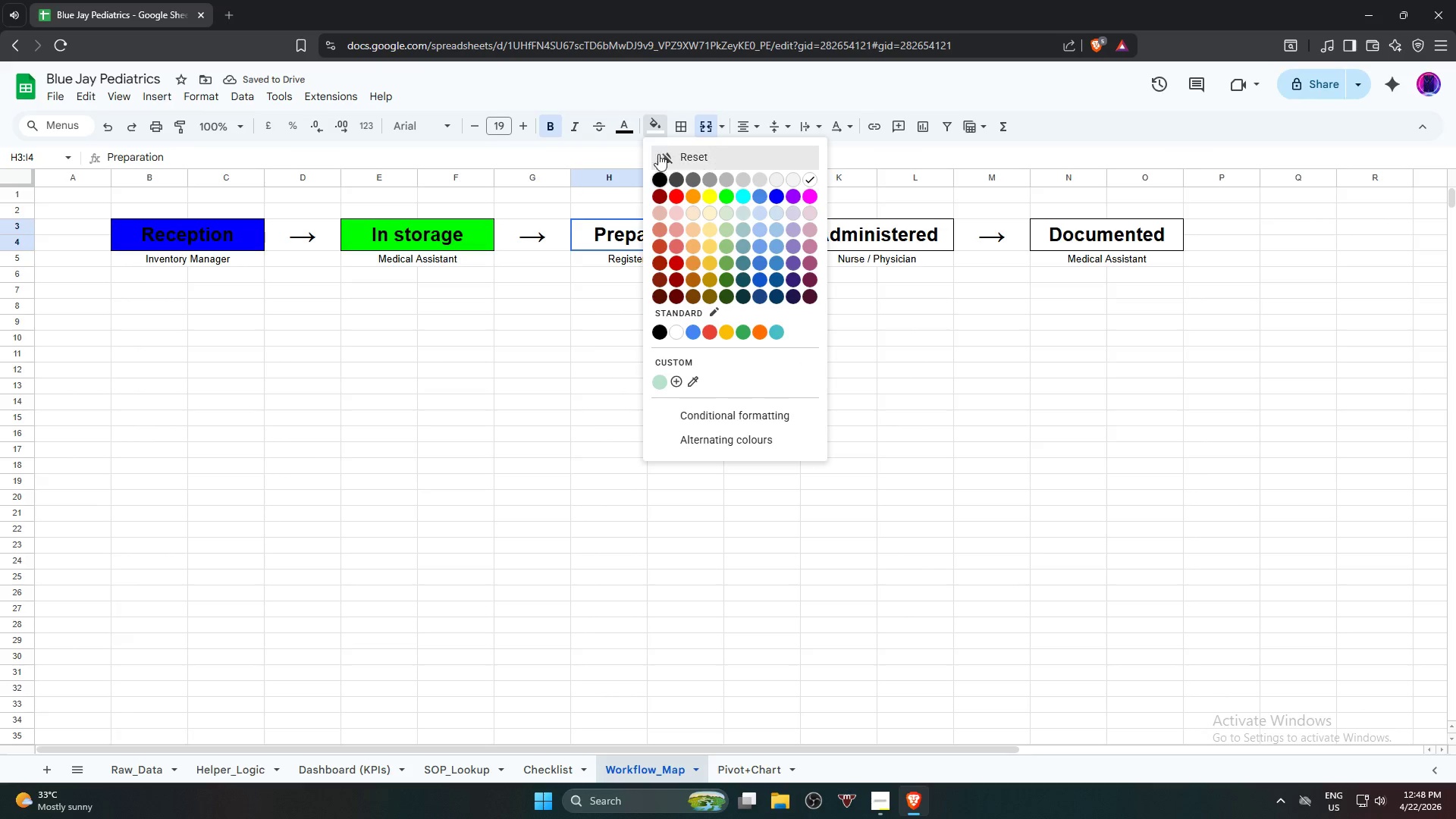 
left_click([714, 193])
 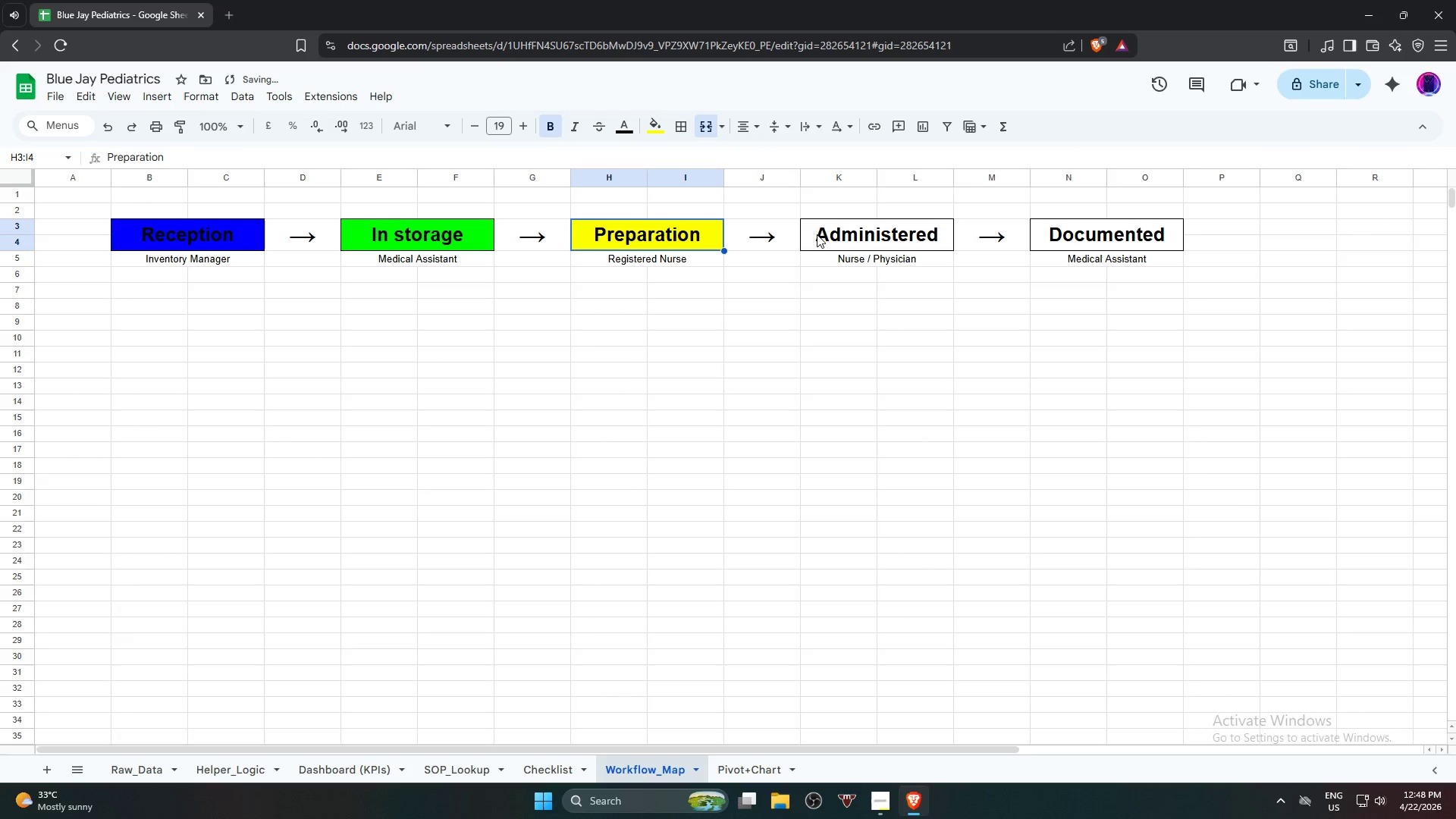 
left_click([820, 234])
 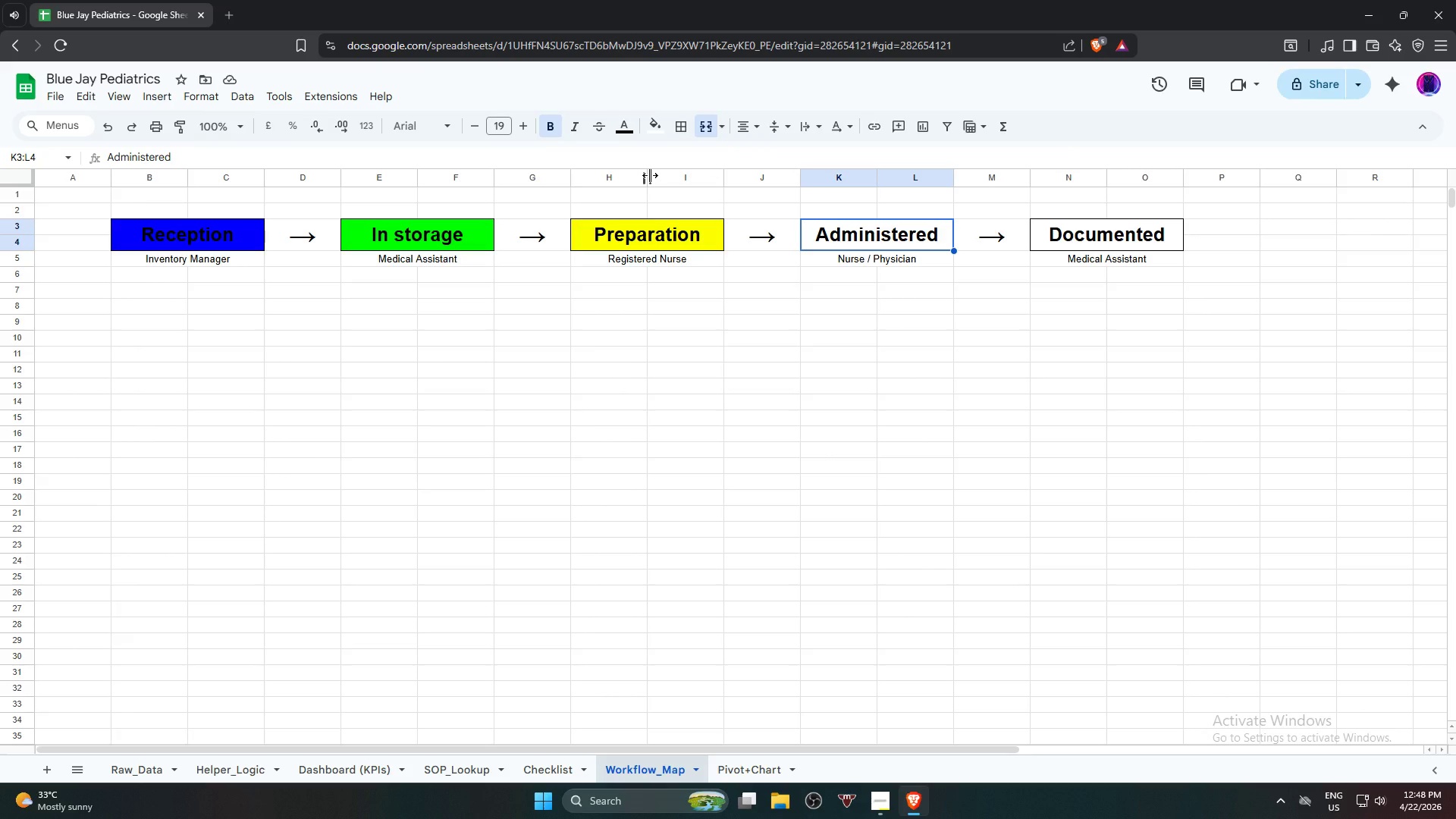 
wait(7.28)
 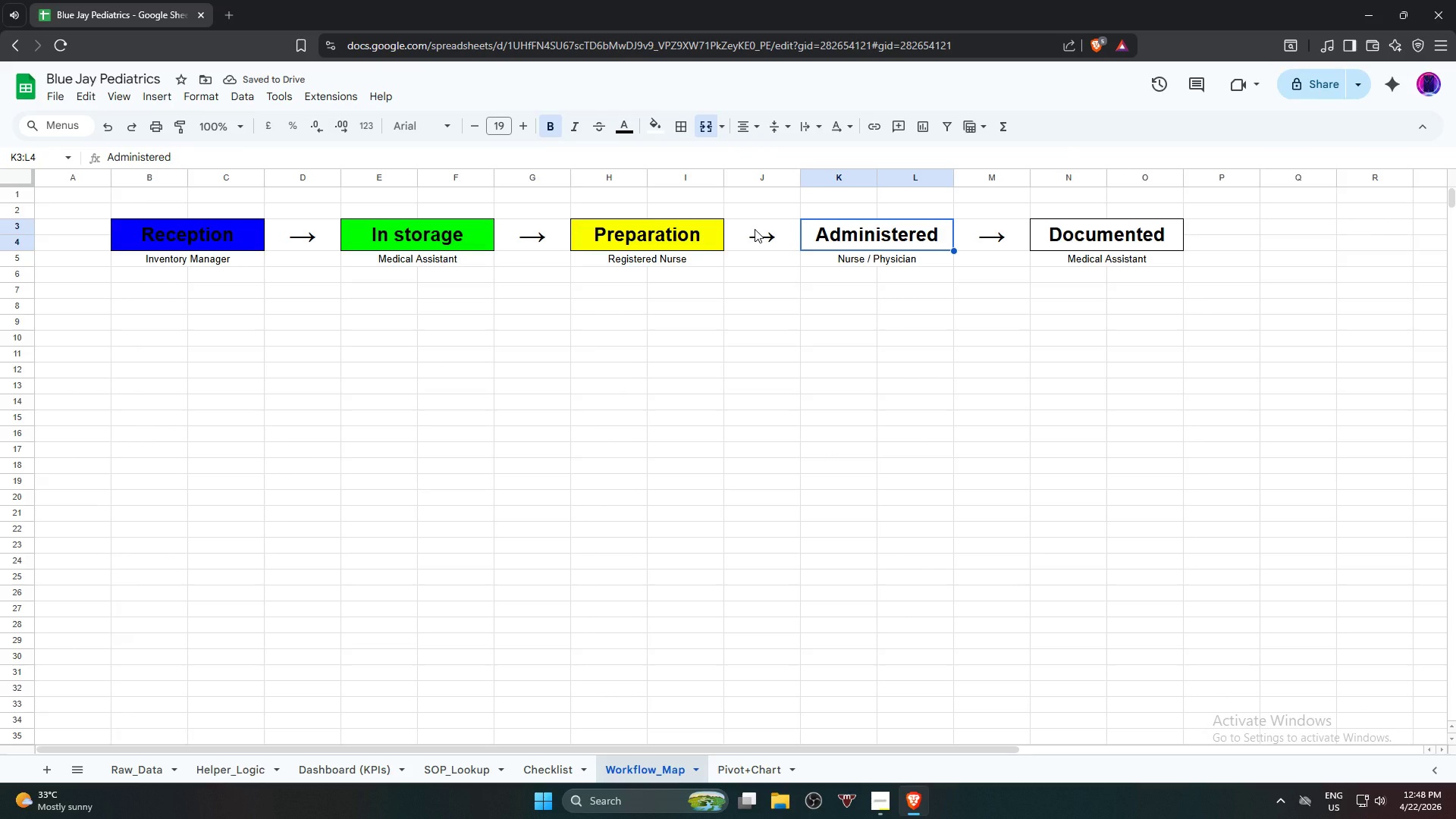 
left_click([654, 127])
 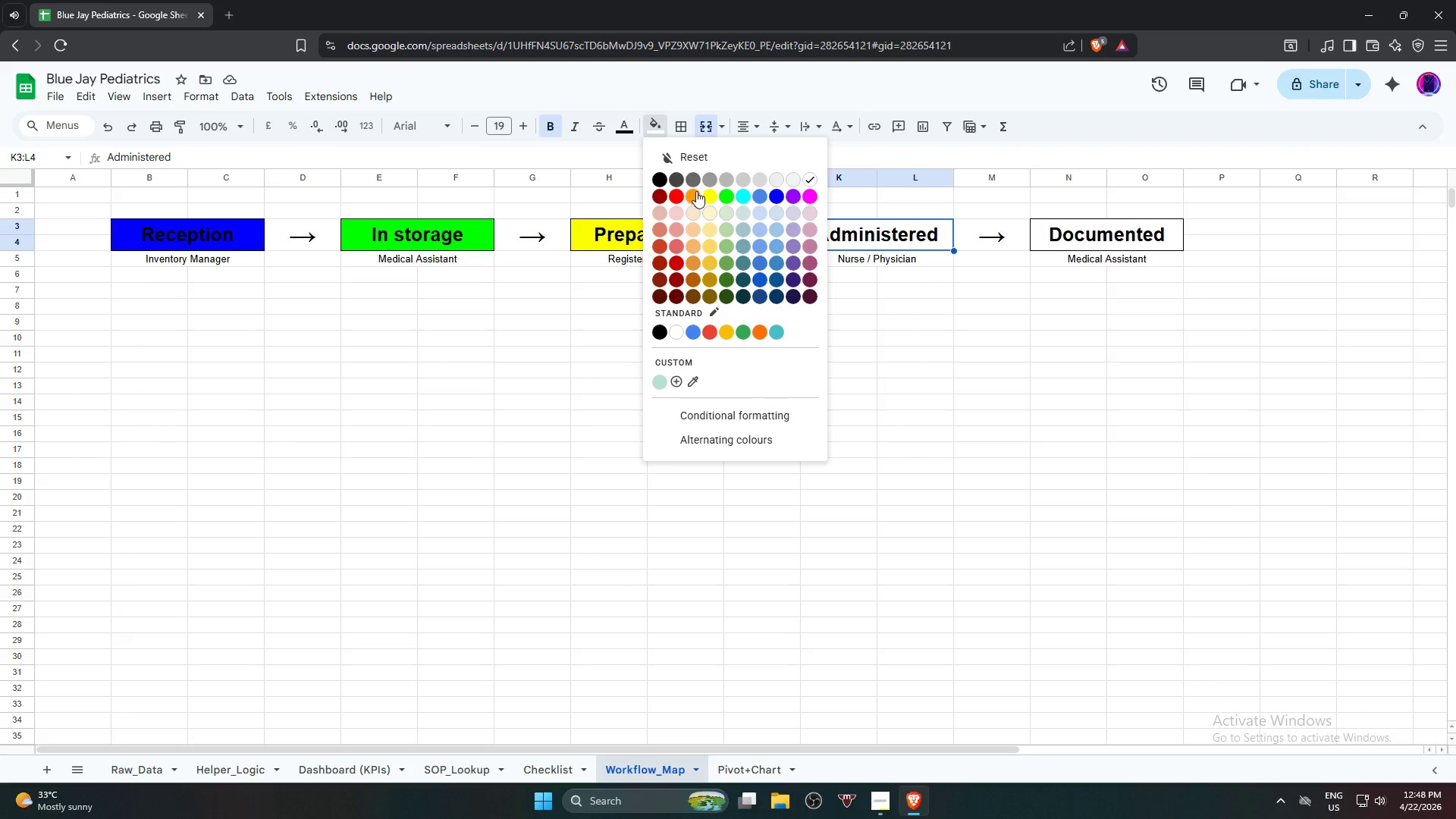 
left_click([696, 192])
 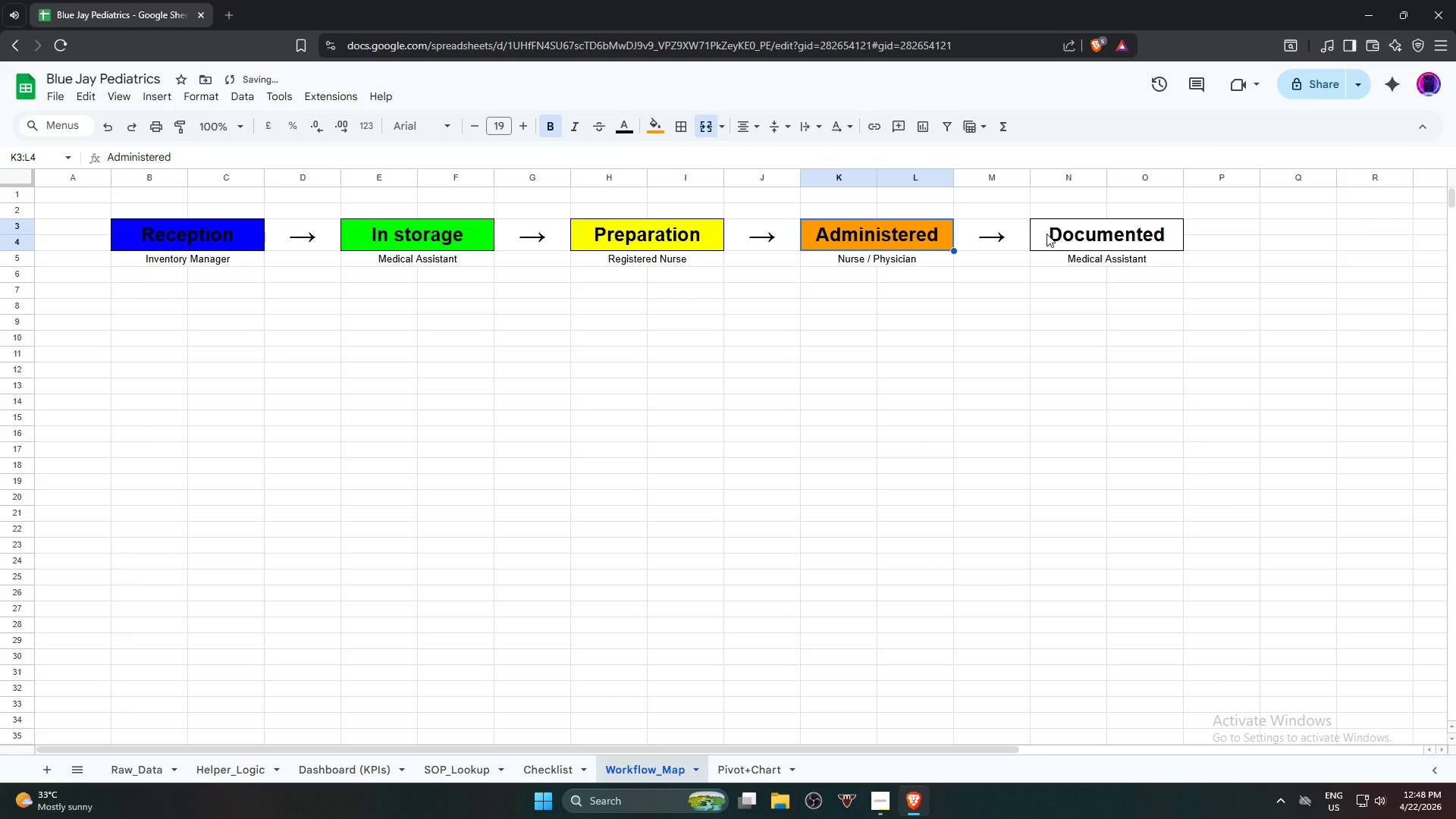 
left_click([1046, 234])
 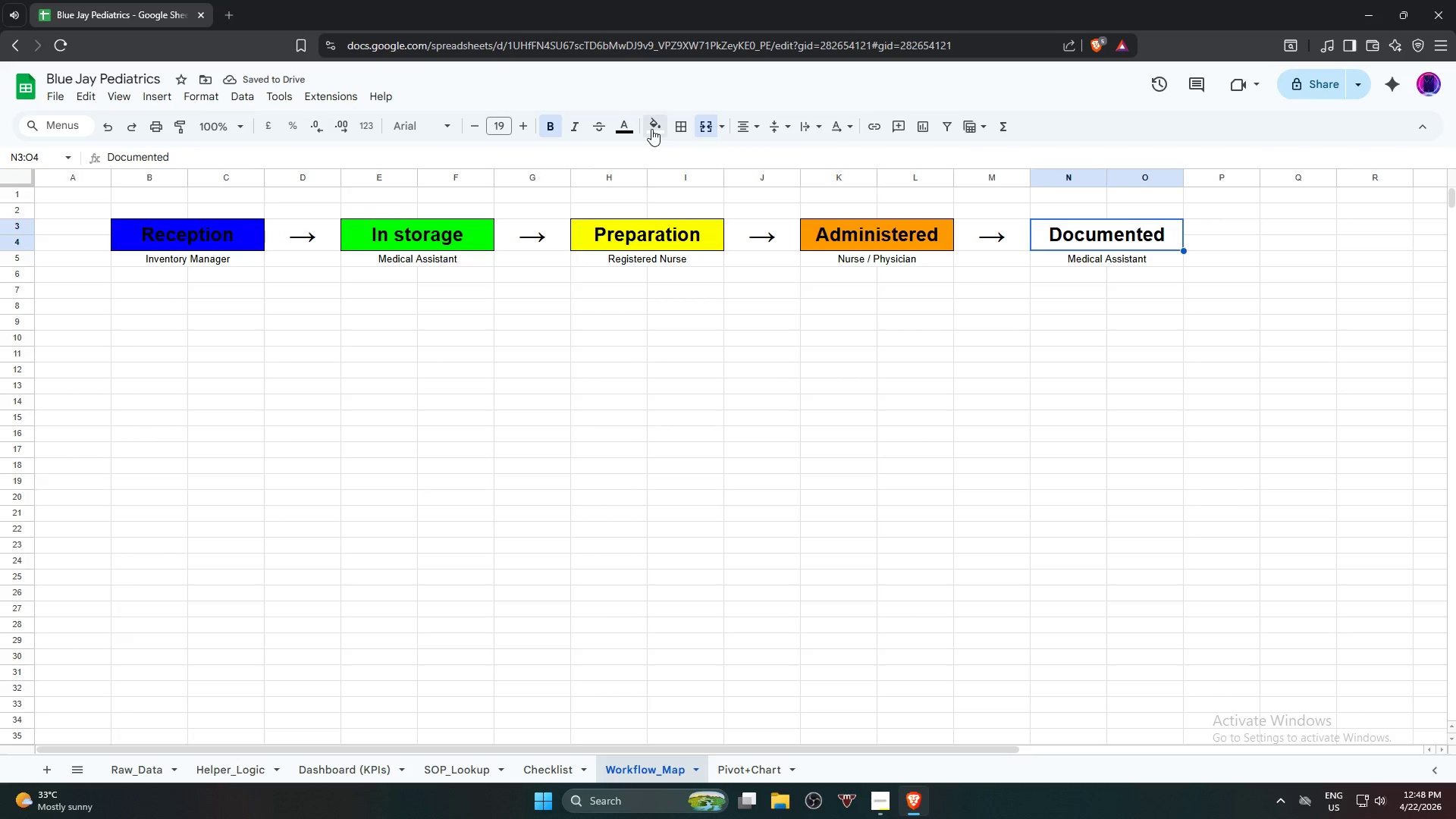 
left_click([653, 128])
 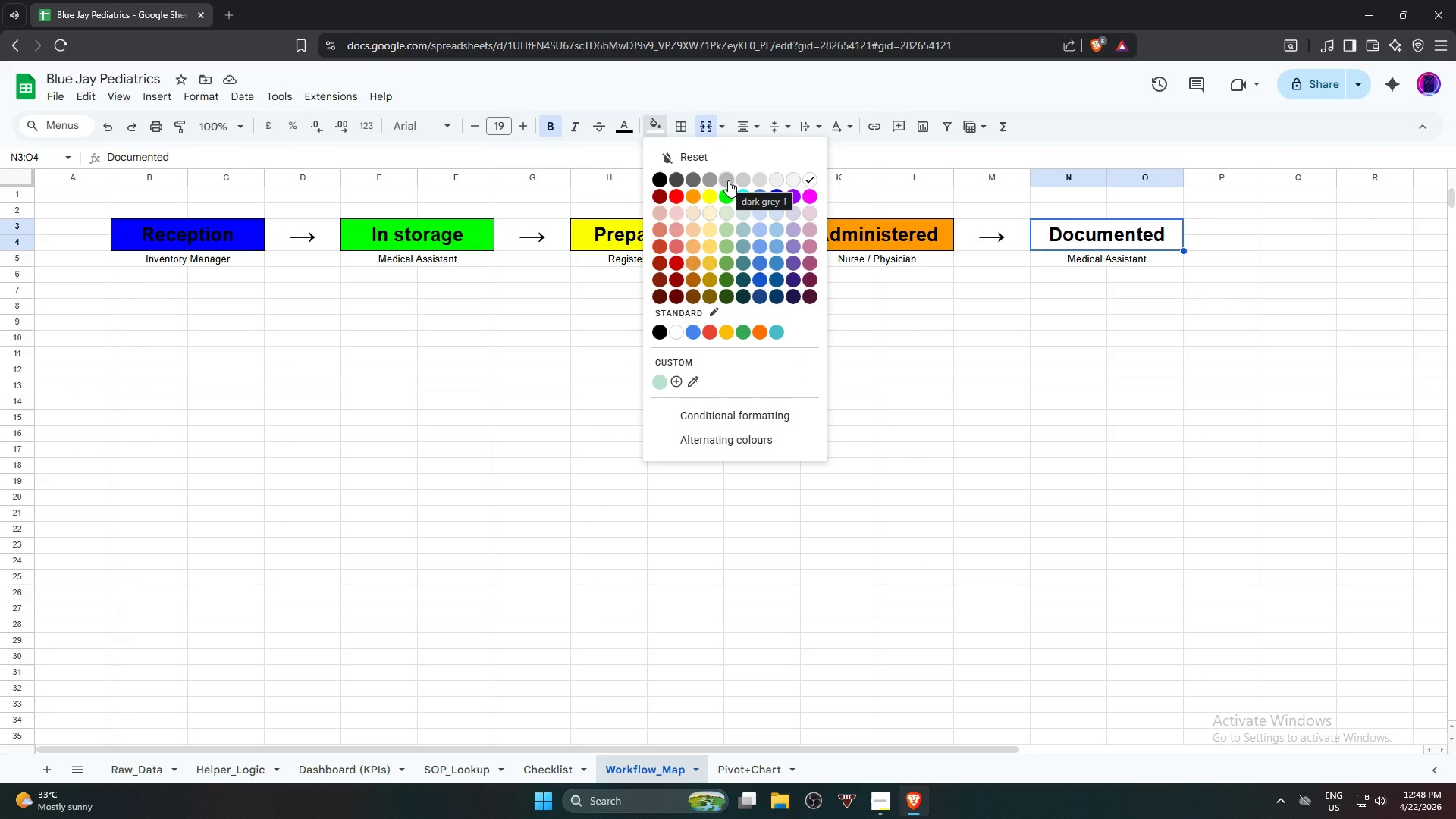 
wait(7.64)
 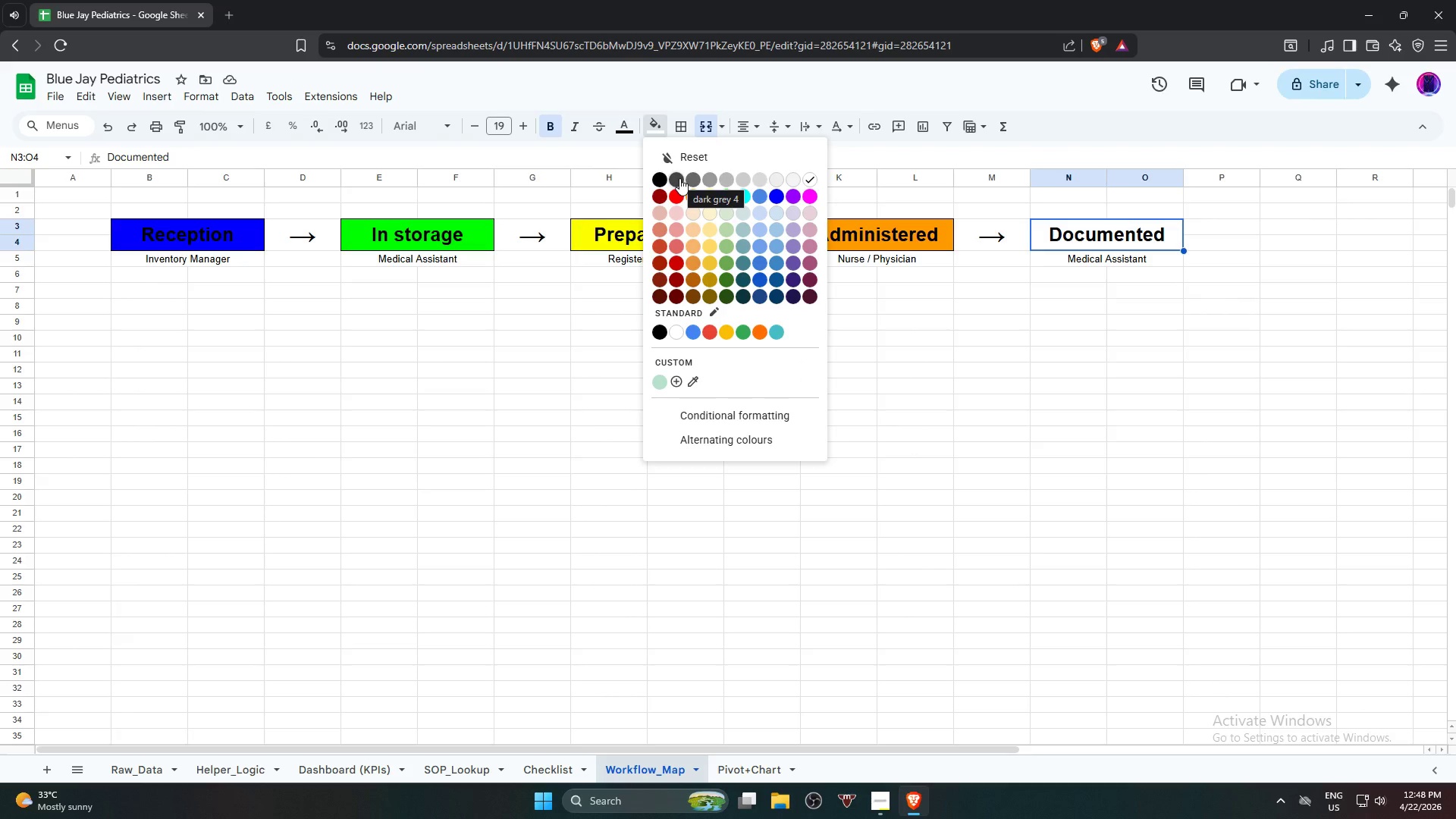 
left_click([745, 179])
 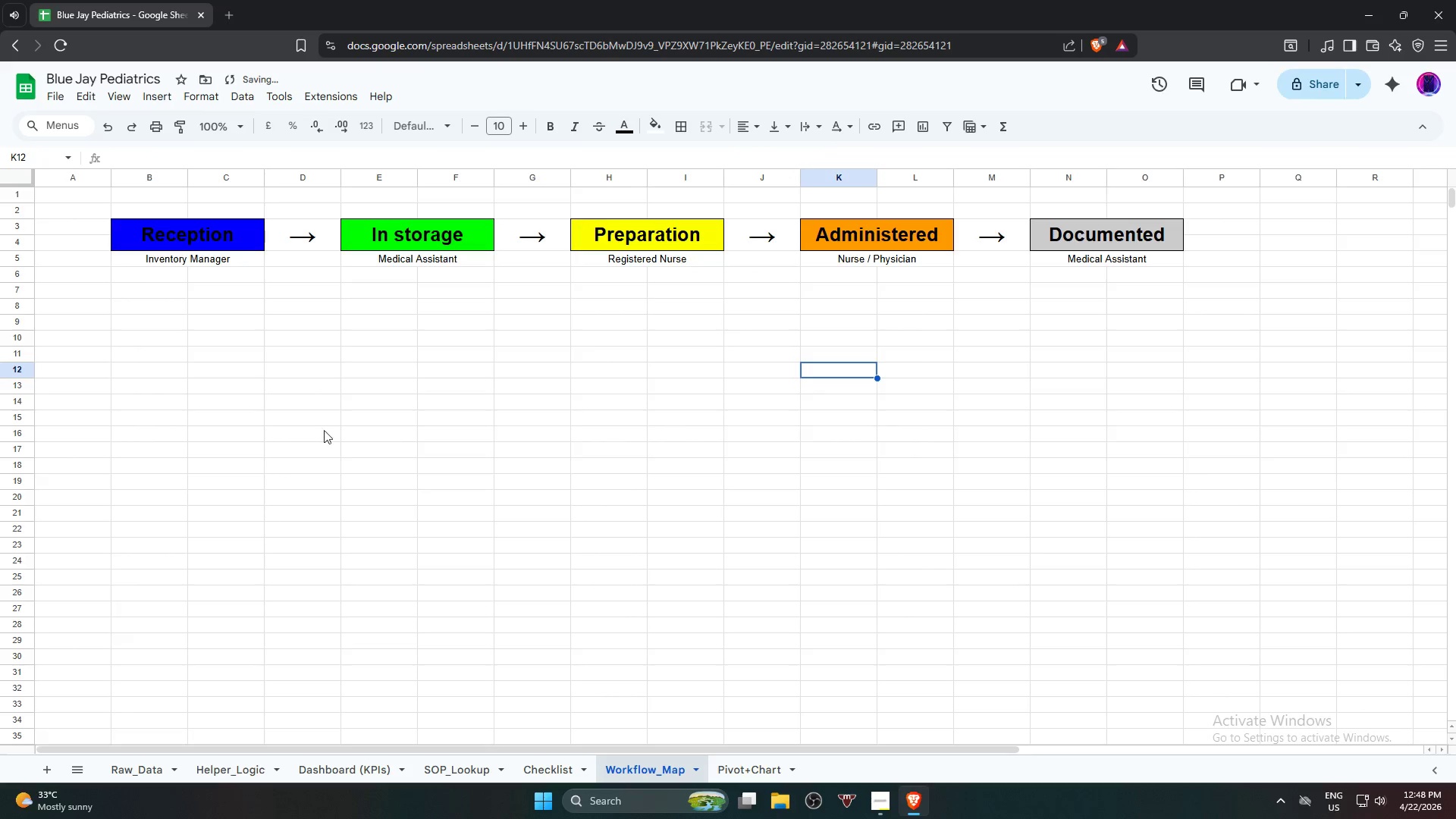 
left_click([172, 232])
 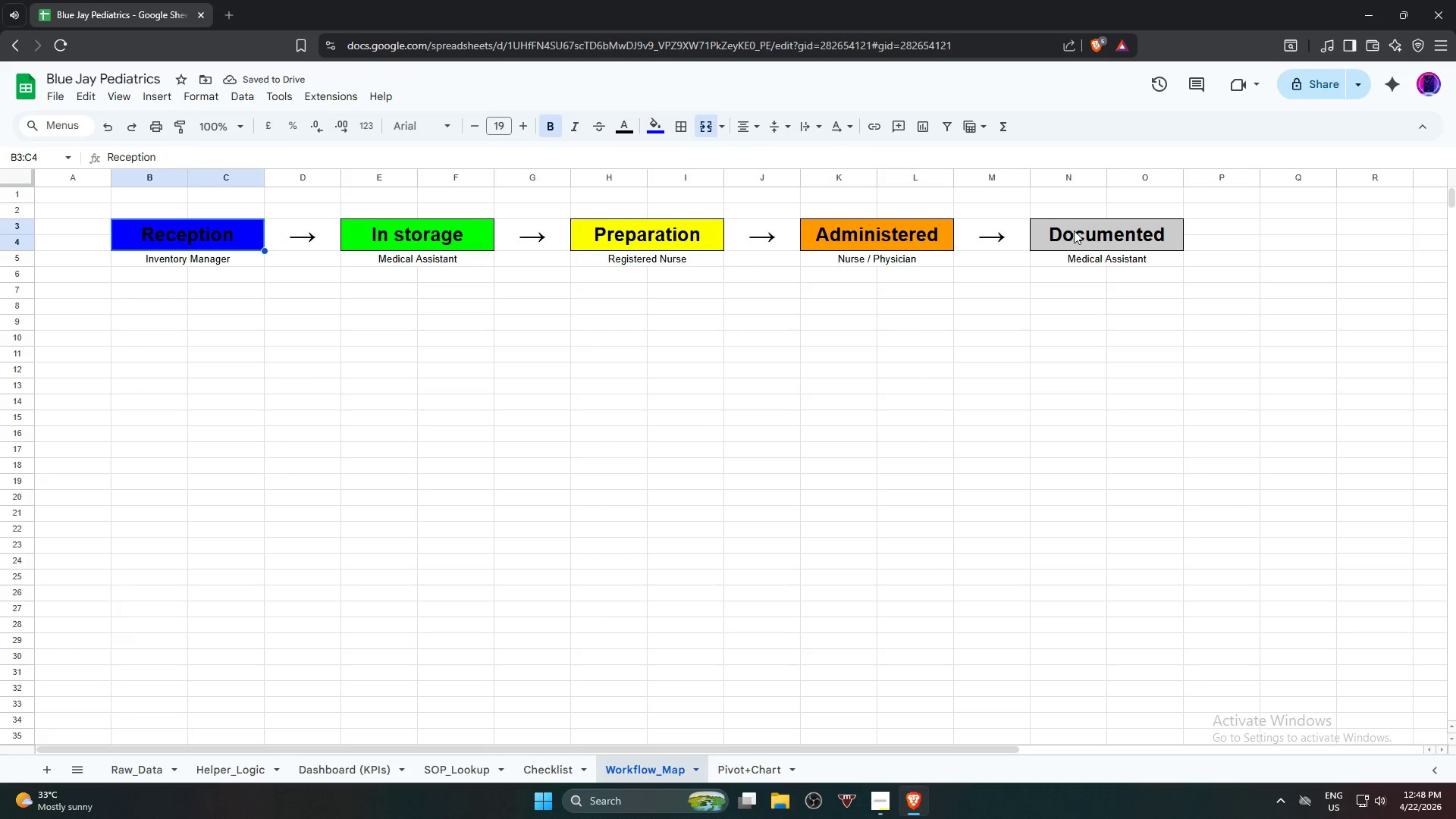 
hold_key(key=ShiftLeft, duration=0.41)
left_click([1078, 235])
 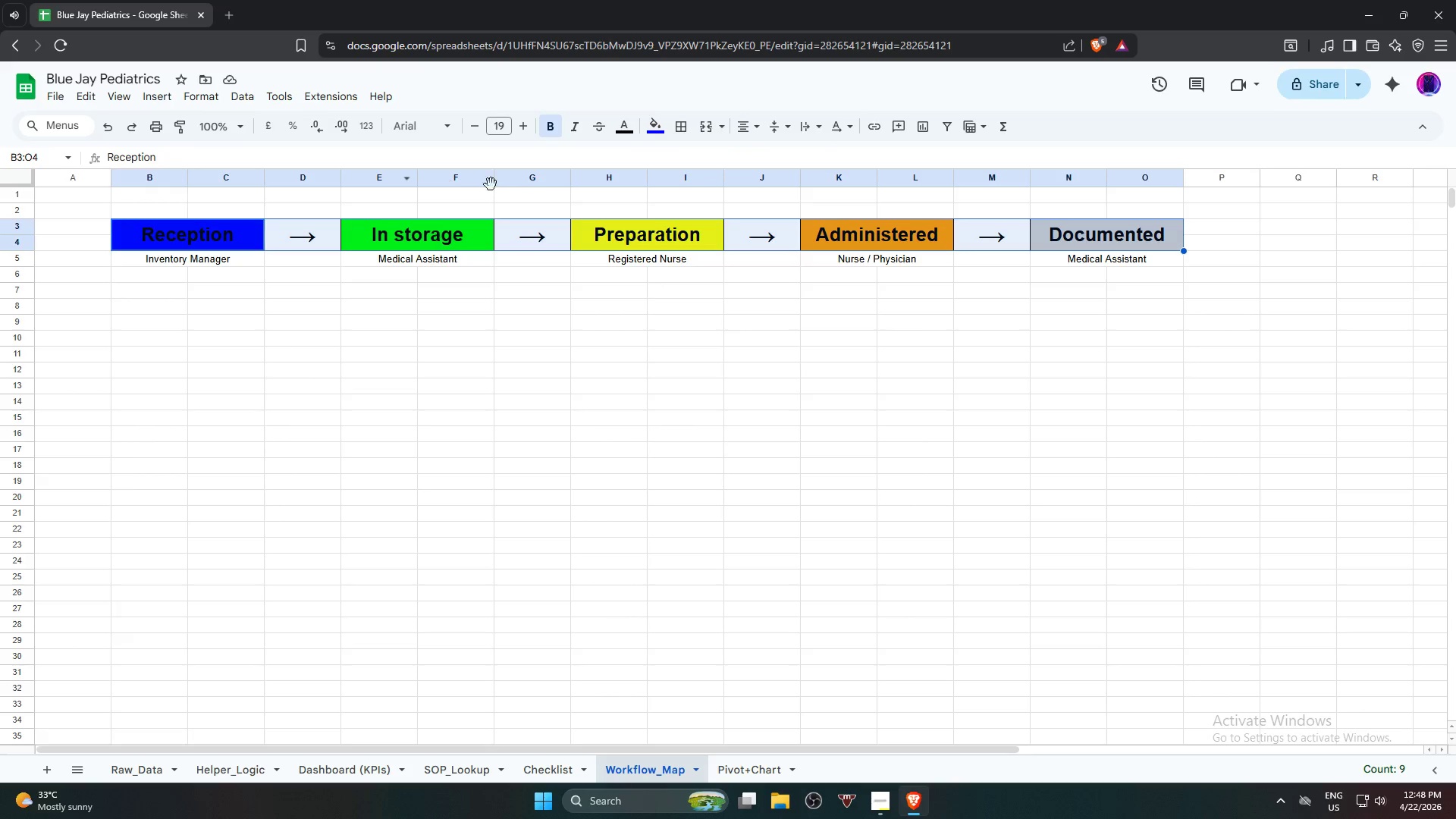 
left_click([623, 129])
 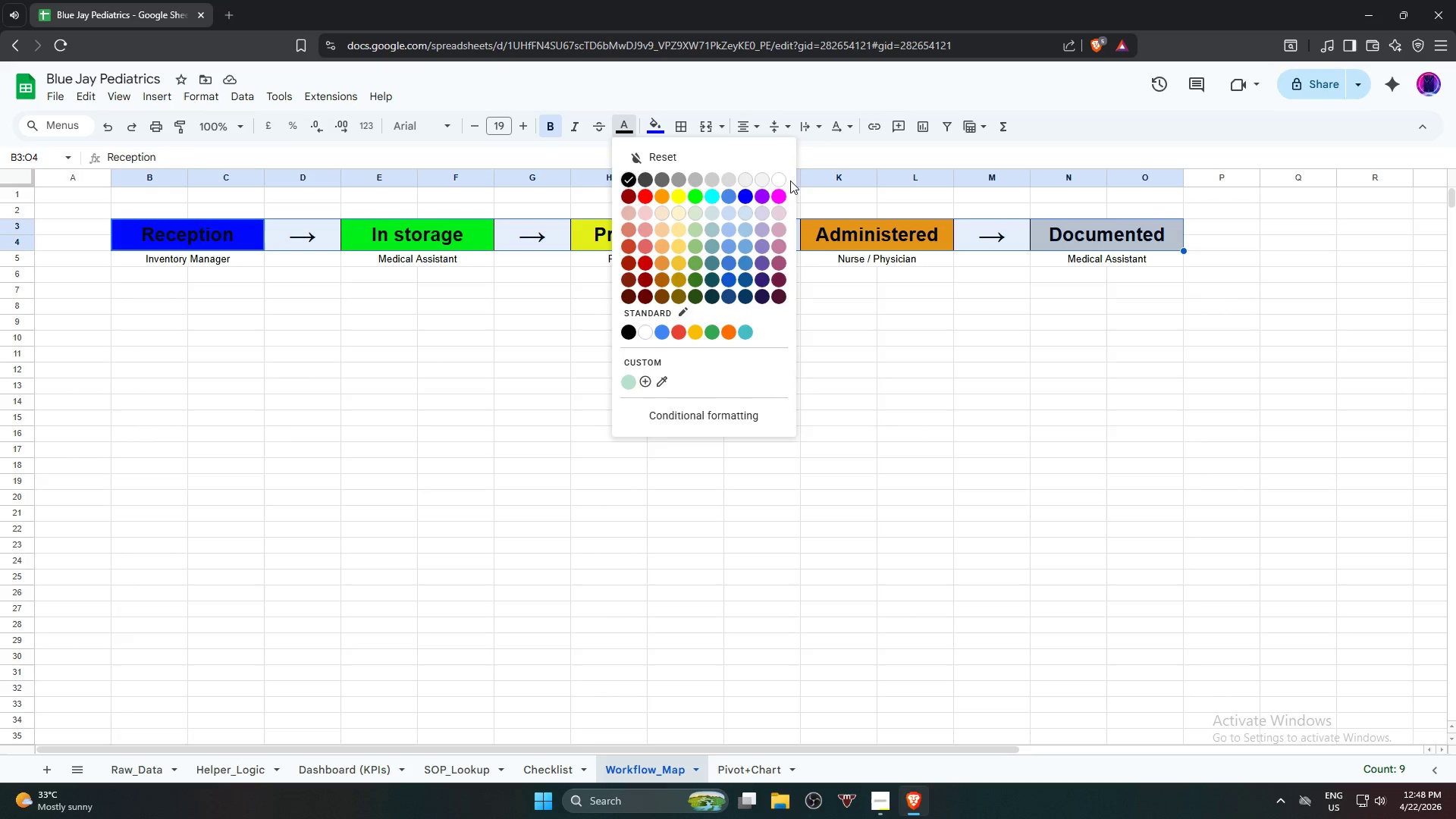 
left_click([780, 180])
 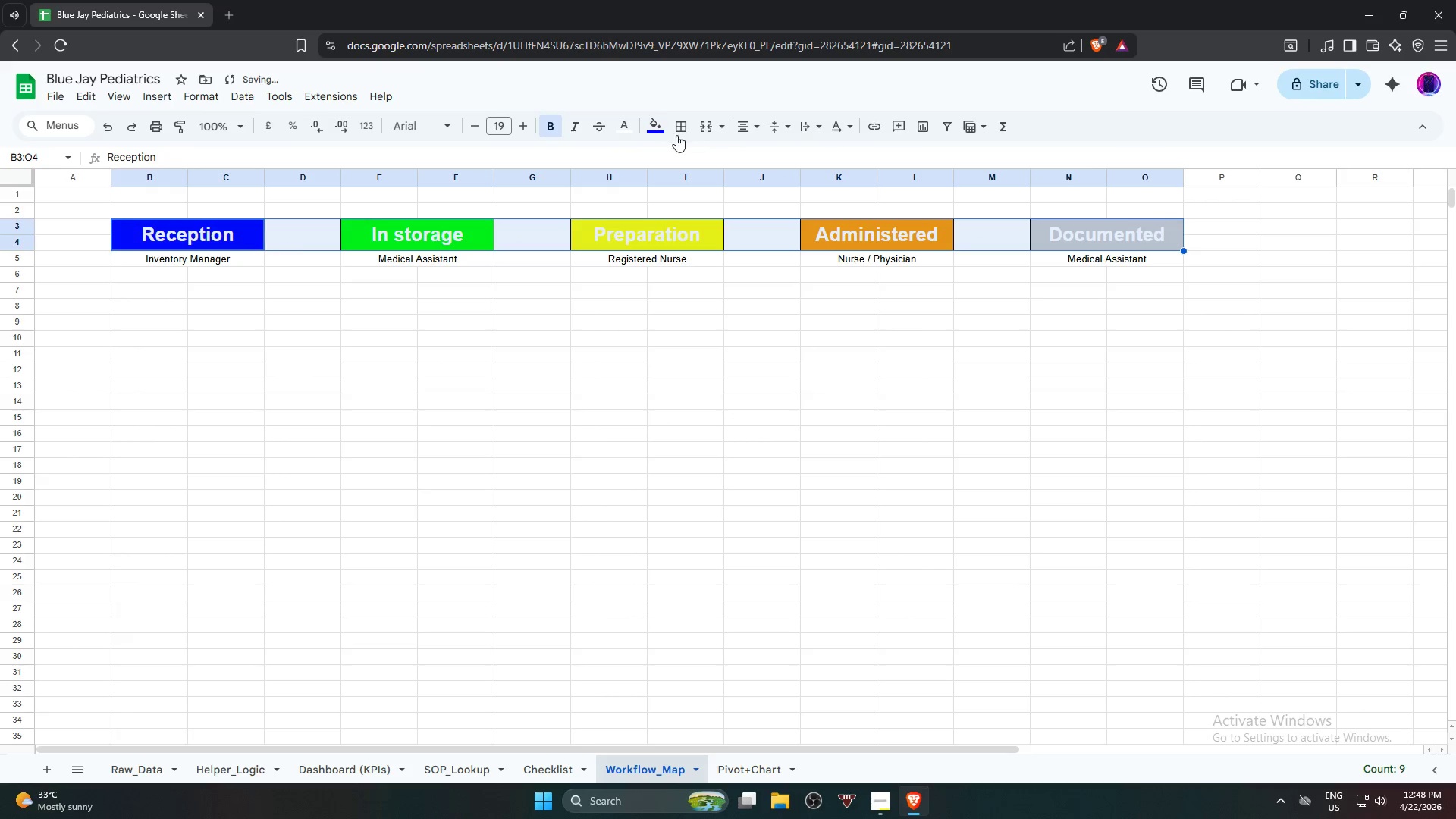 
left_click([630, 126])
 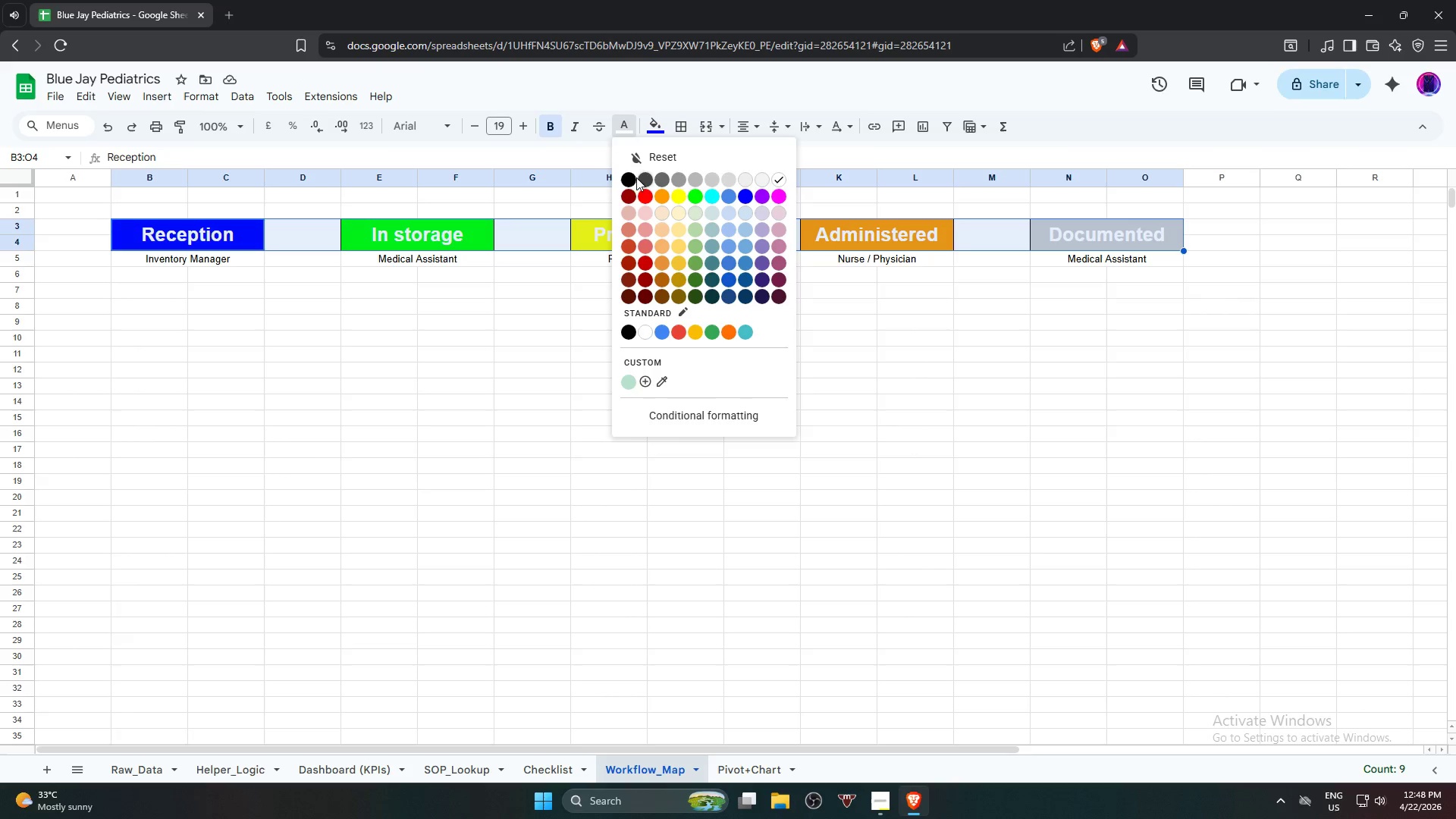 
wait(9.06)
 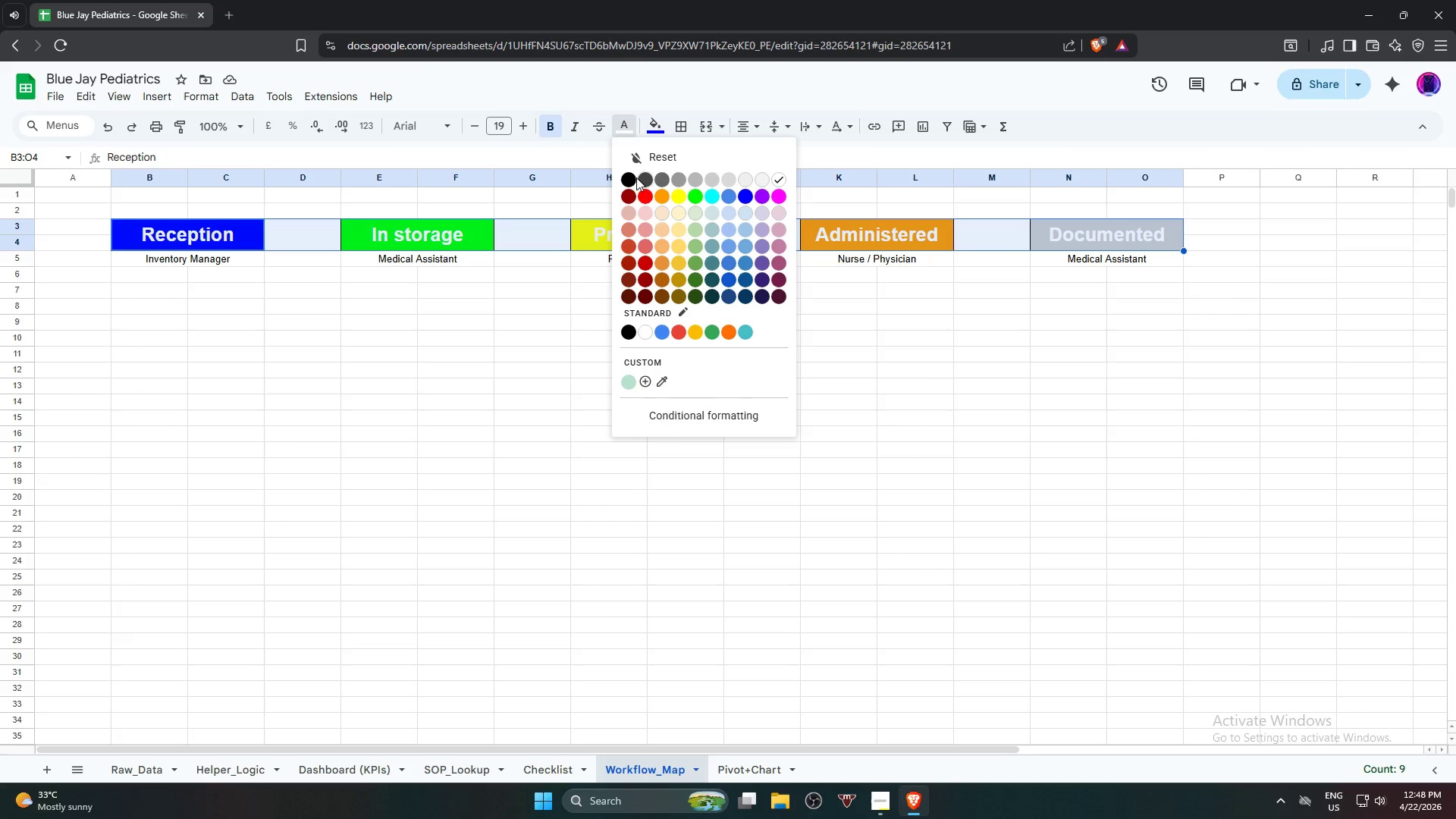 
left_click([698, 299])
 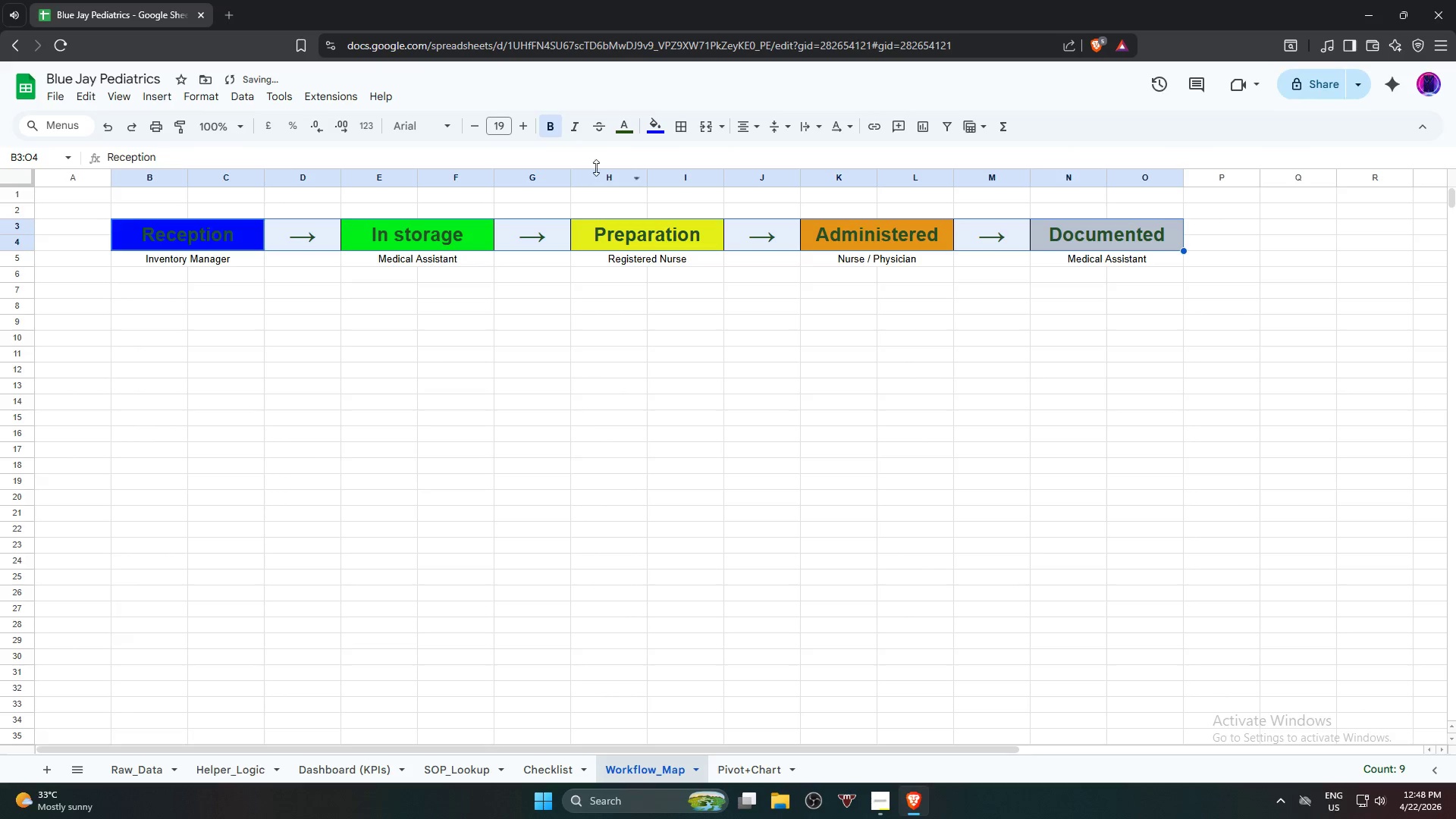 
left_click([623, 130])
 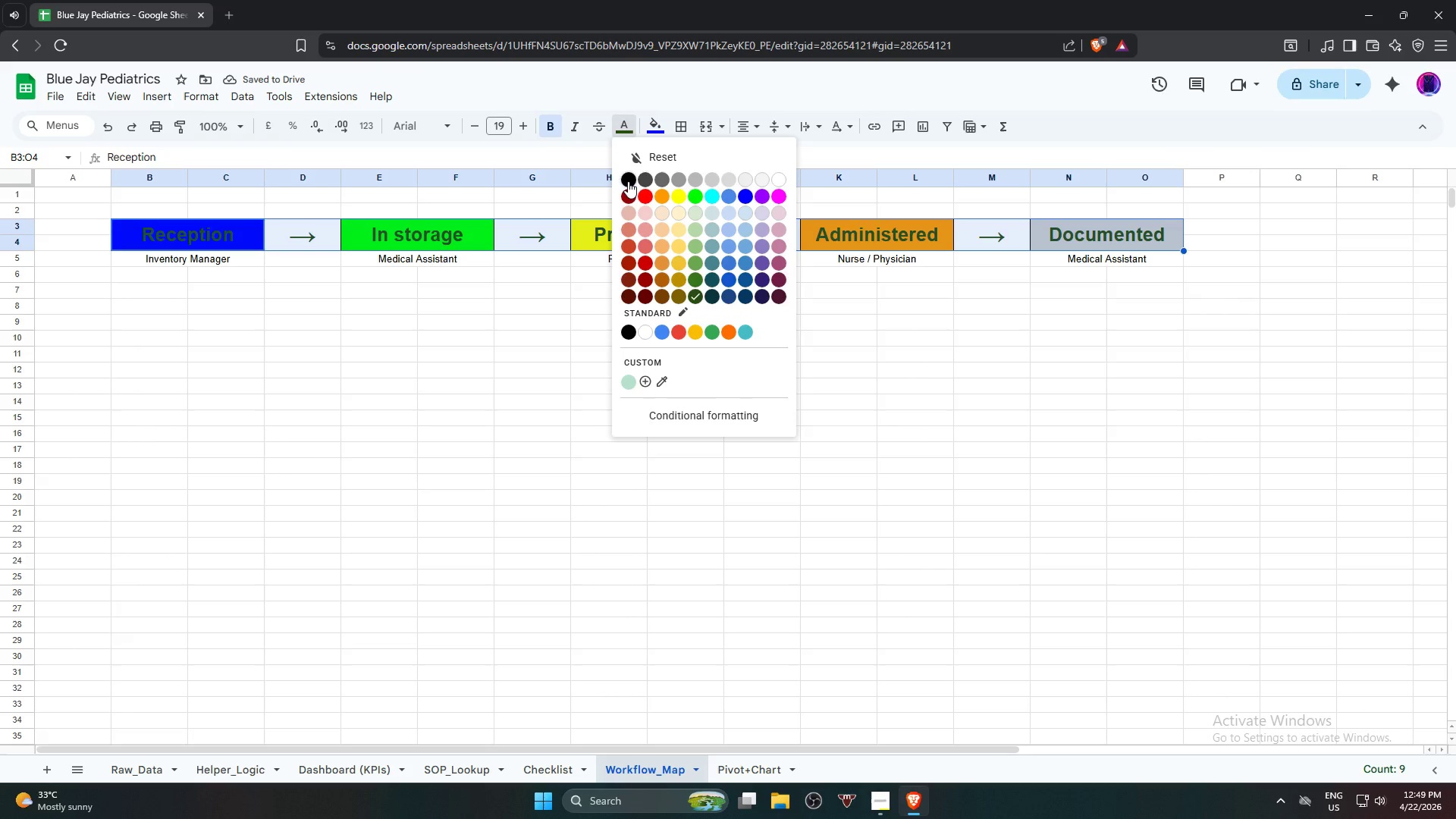 
left_click([628, 178])
 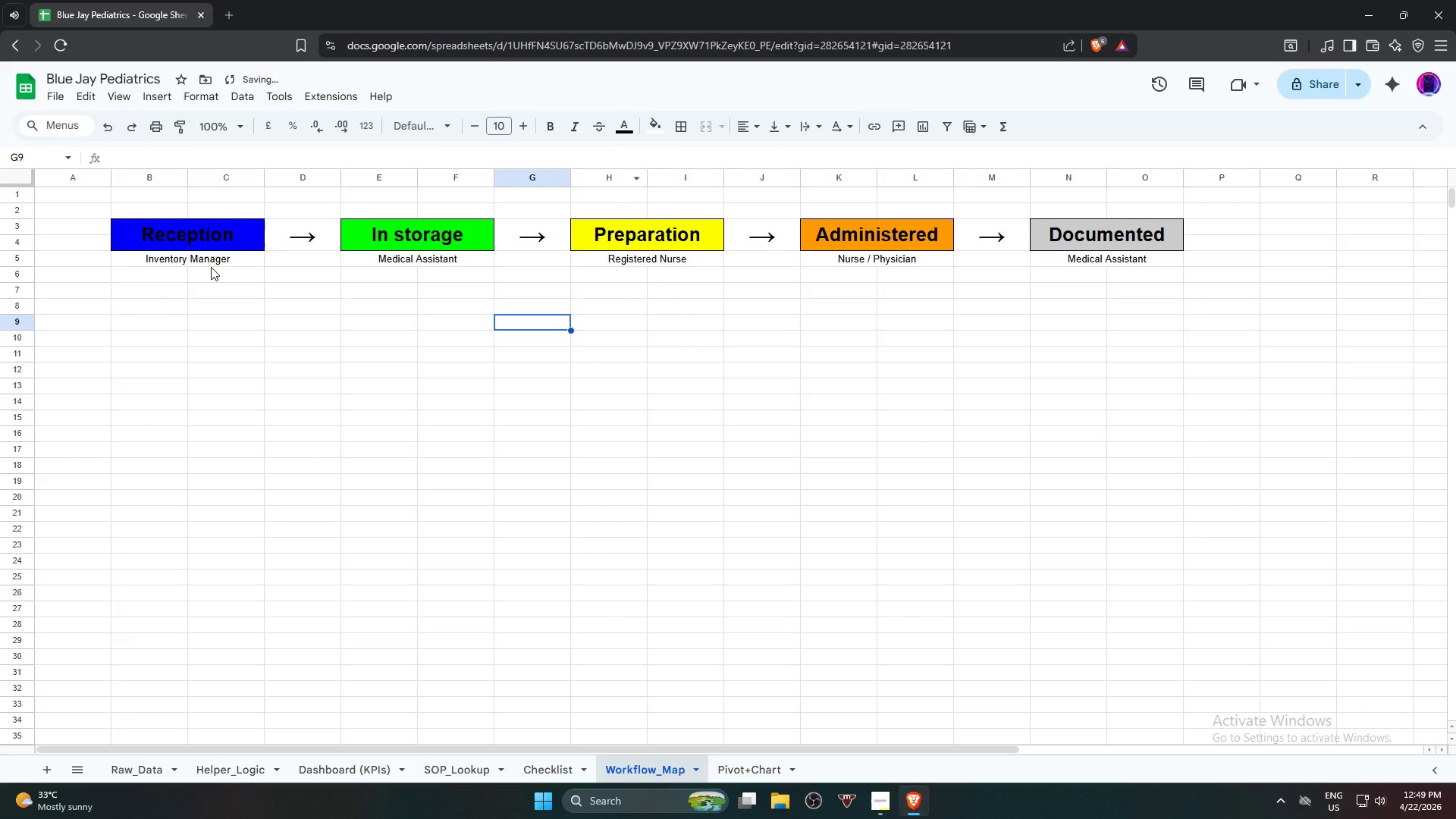 
left_click([206, 259])
 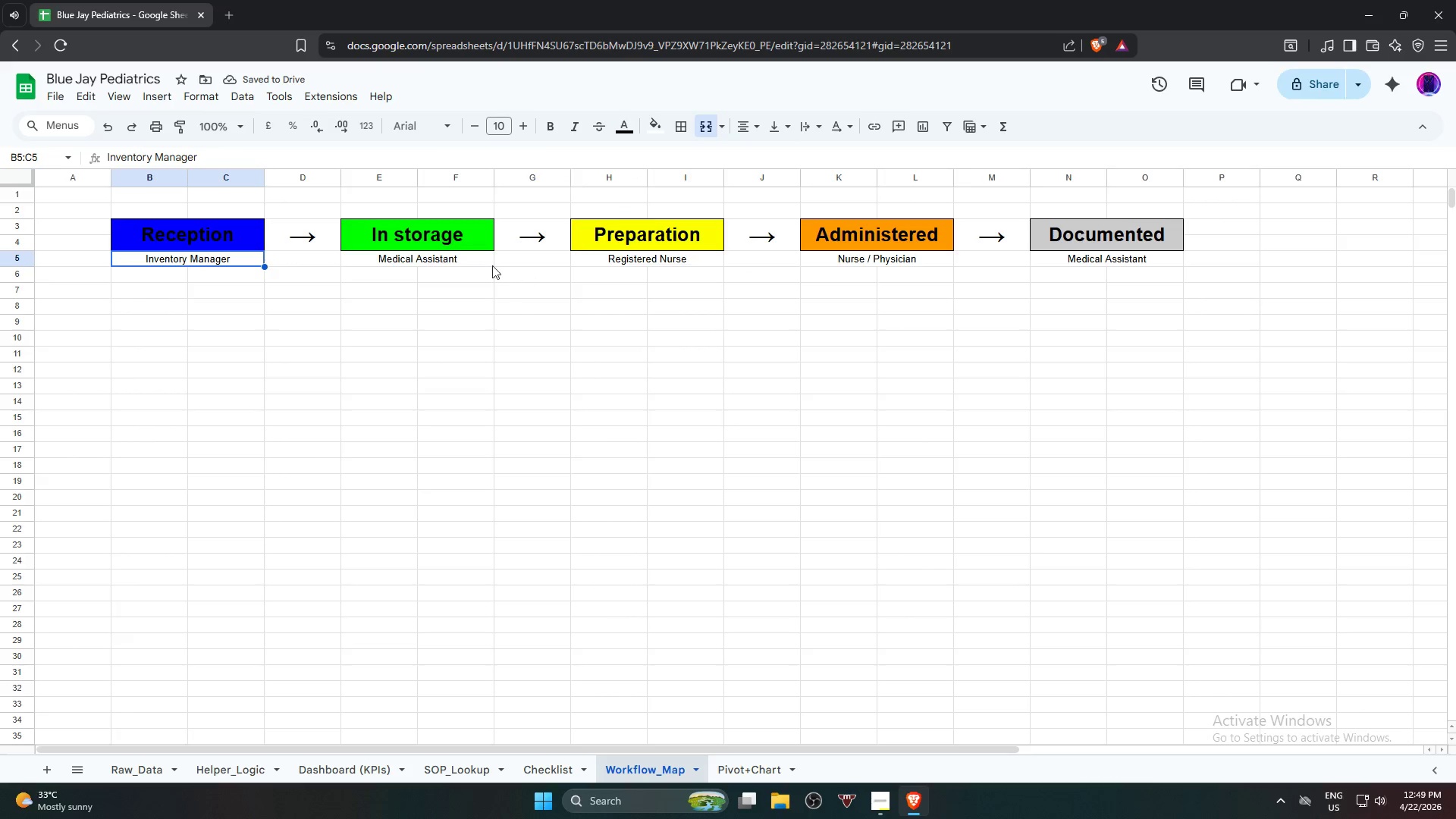 
hold_key(key=ControlLeft, duration=3.17)
left_click([641, 259])
 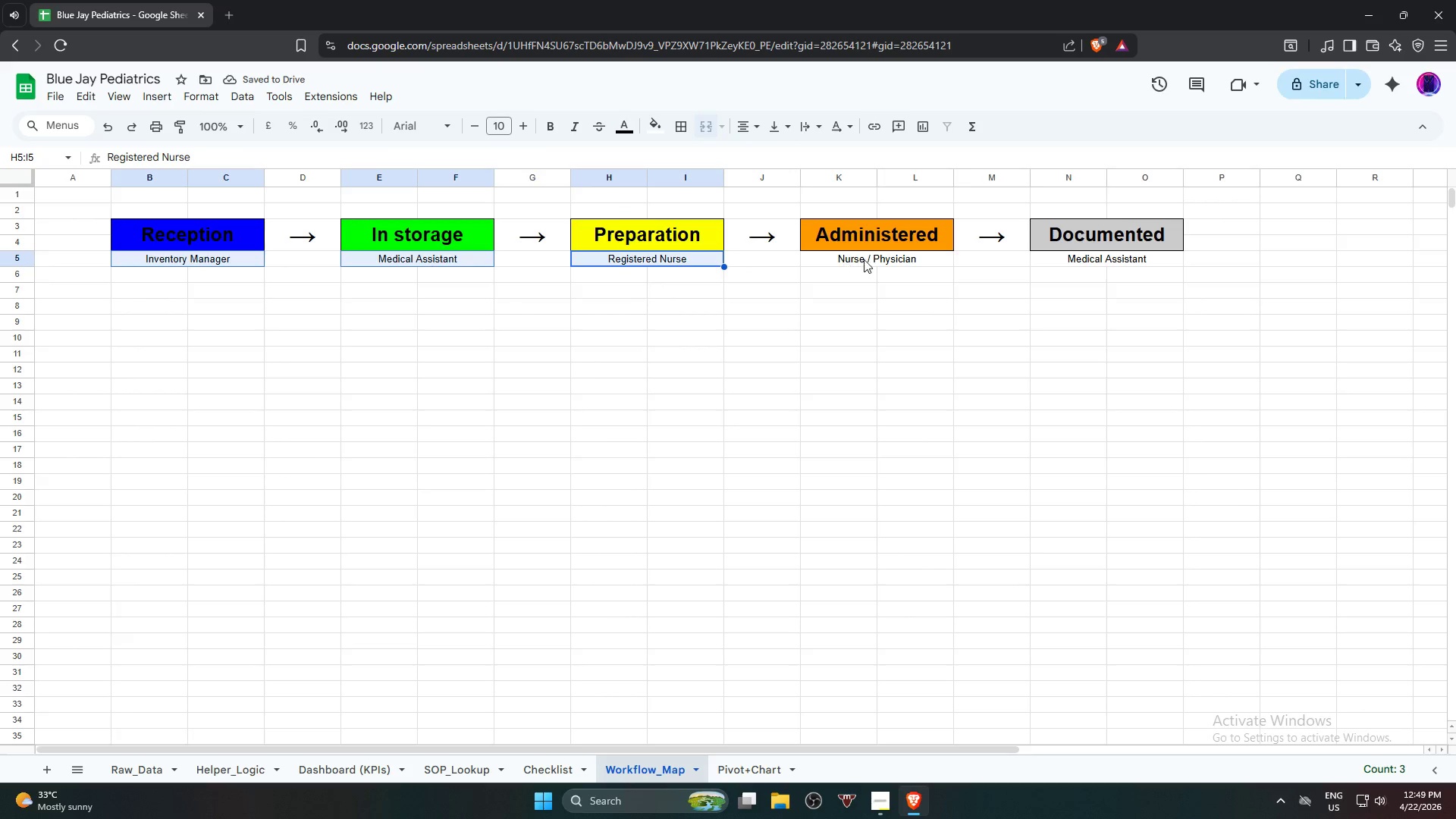 
left_click([865, 259])
 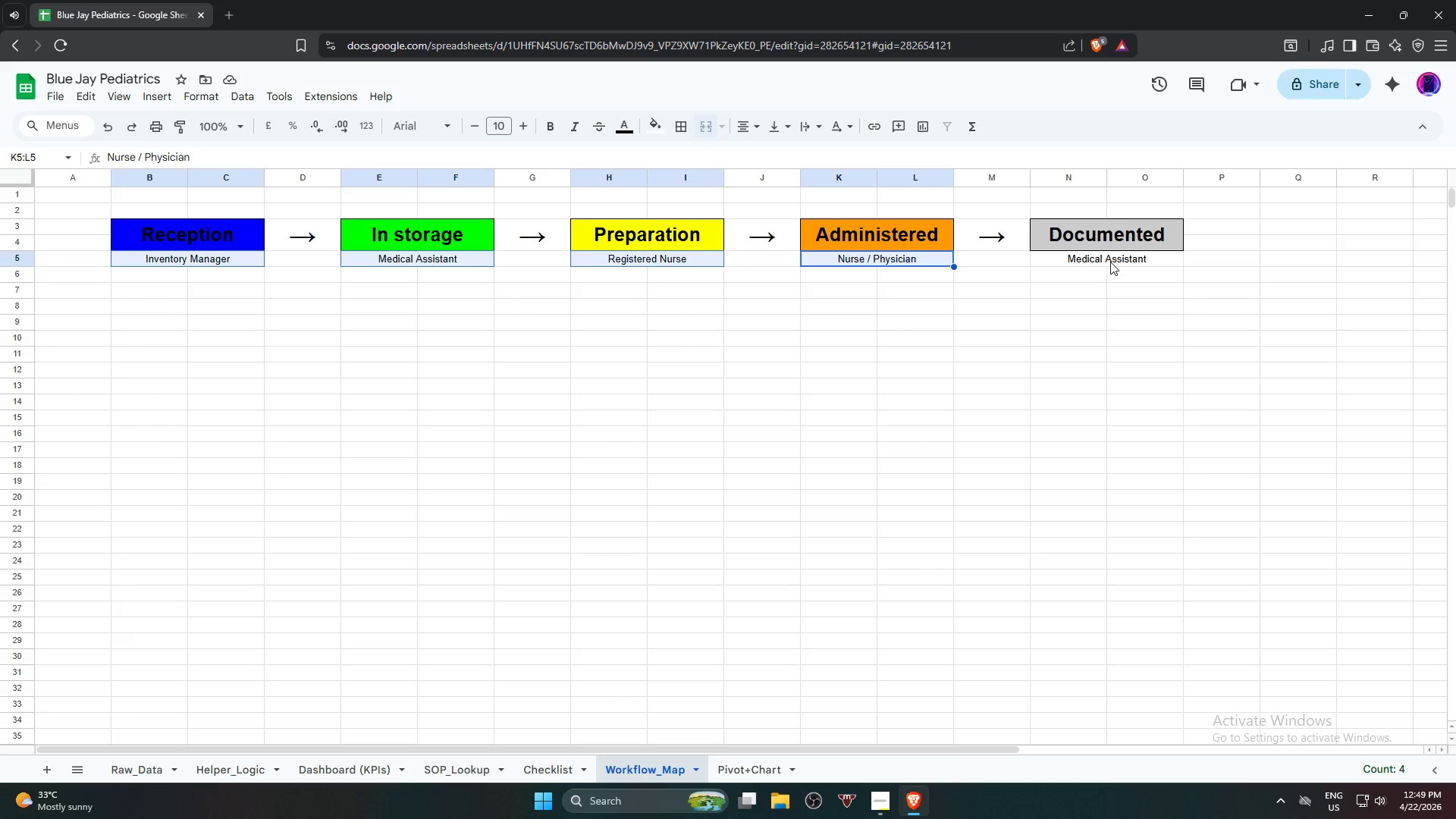 
left_click([1111, 262])
 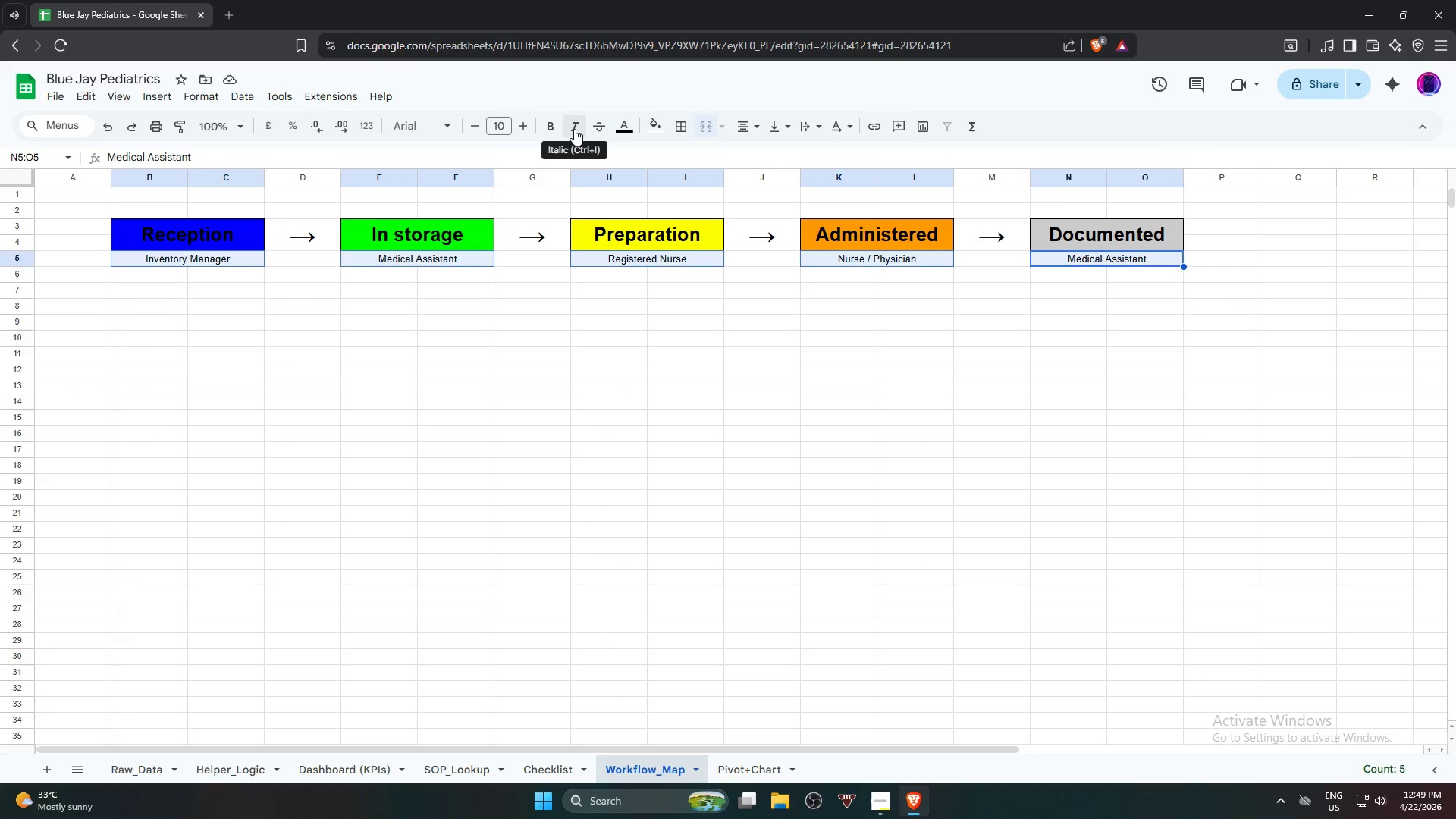 
left_click([574, 129])
 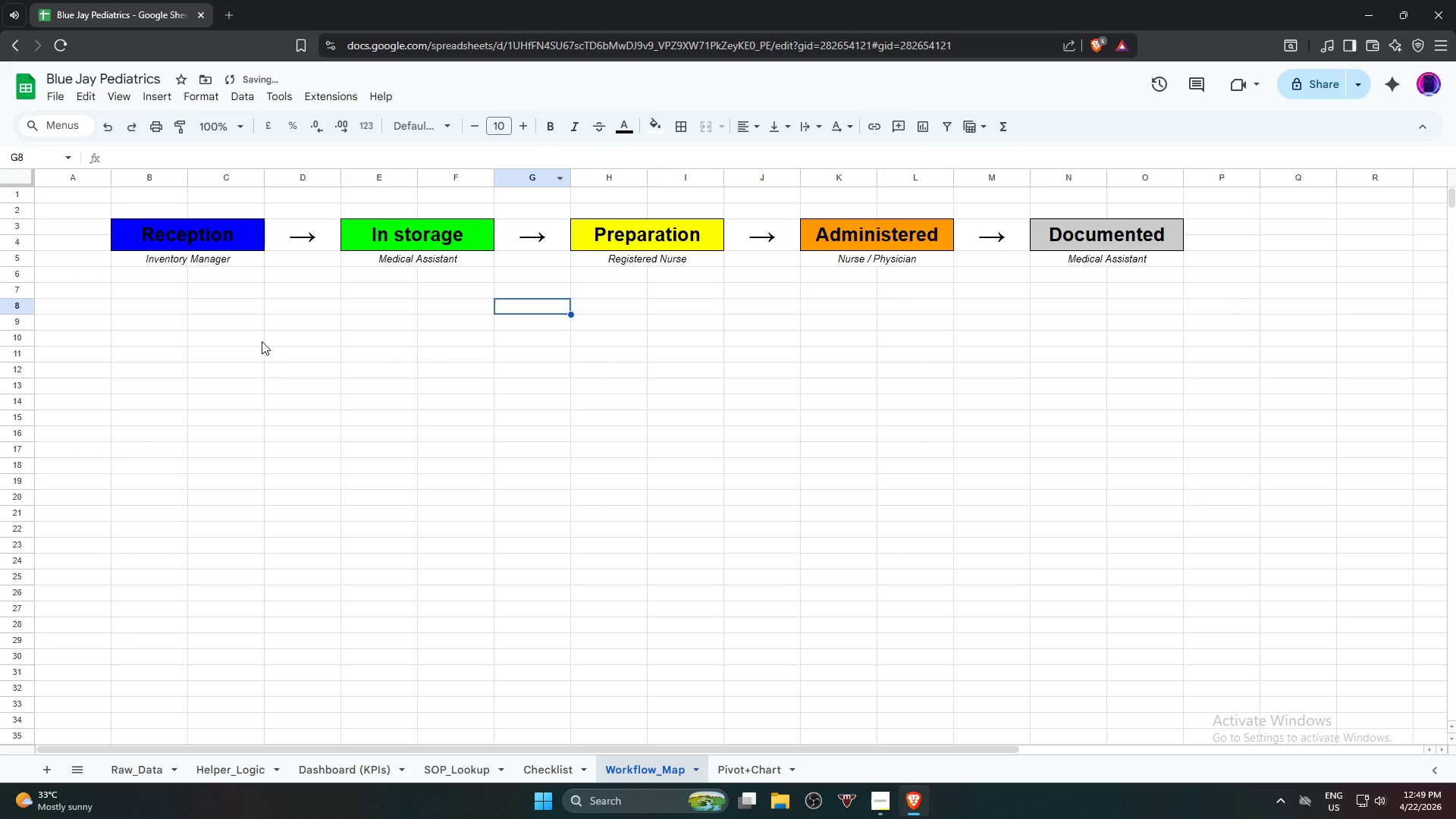 
left_click([184, 230])
 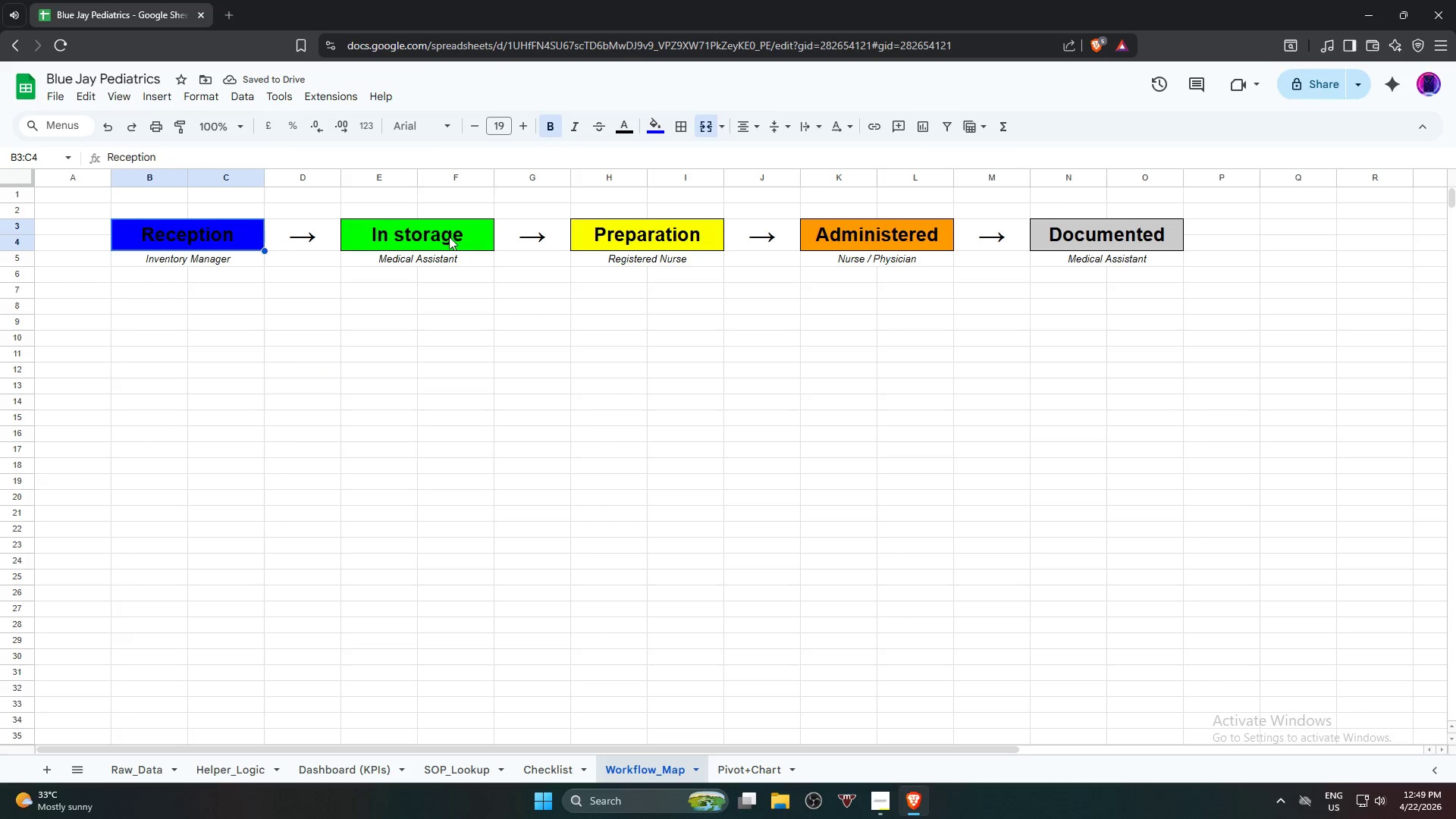 
hold_key(key=ControlLeft, duration=2.3)
left_click([445, 236])
 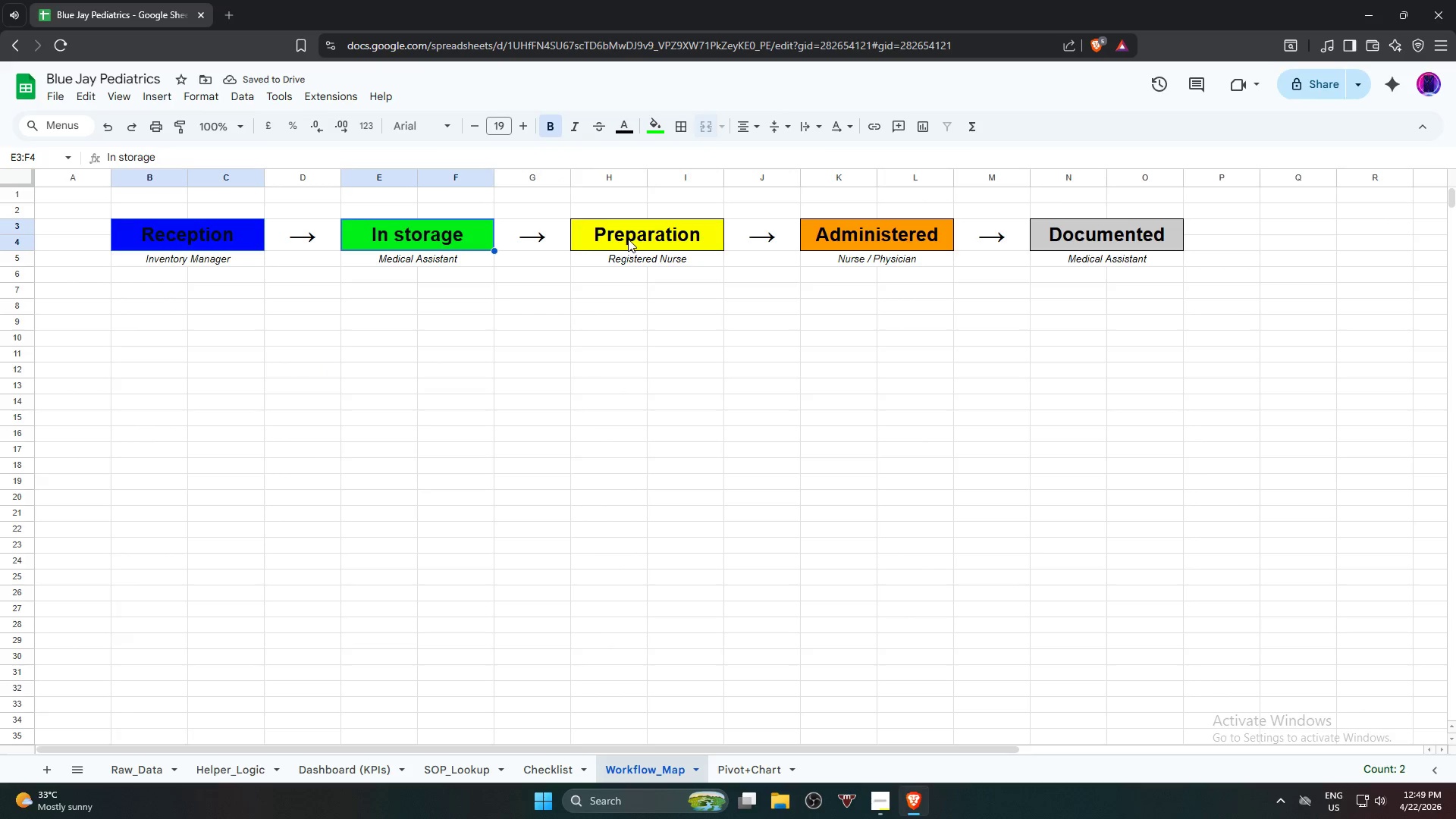 
left_click([630, 239])
 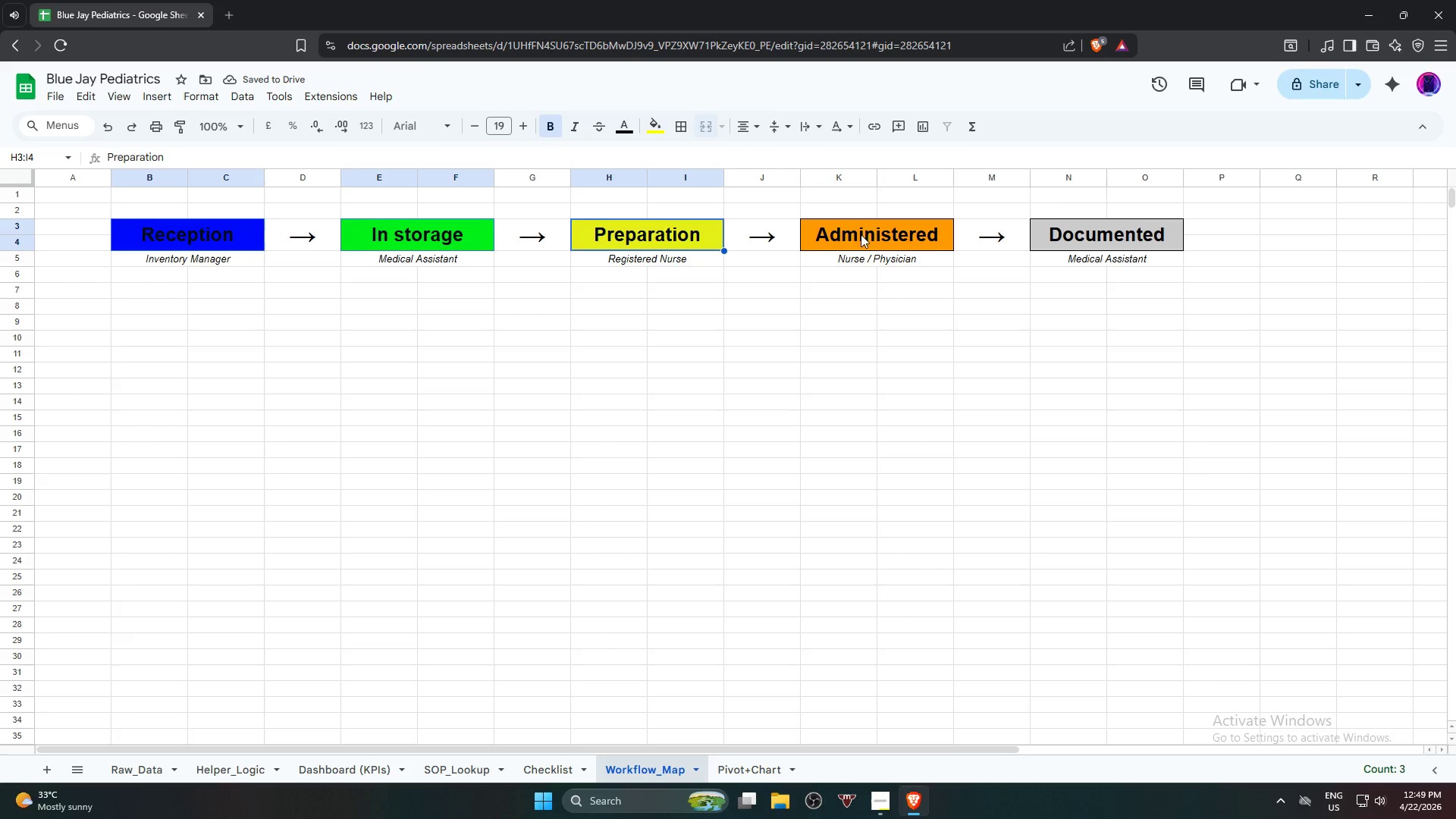 
left_click([864, 233])
 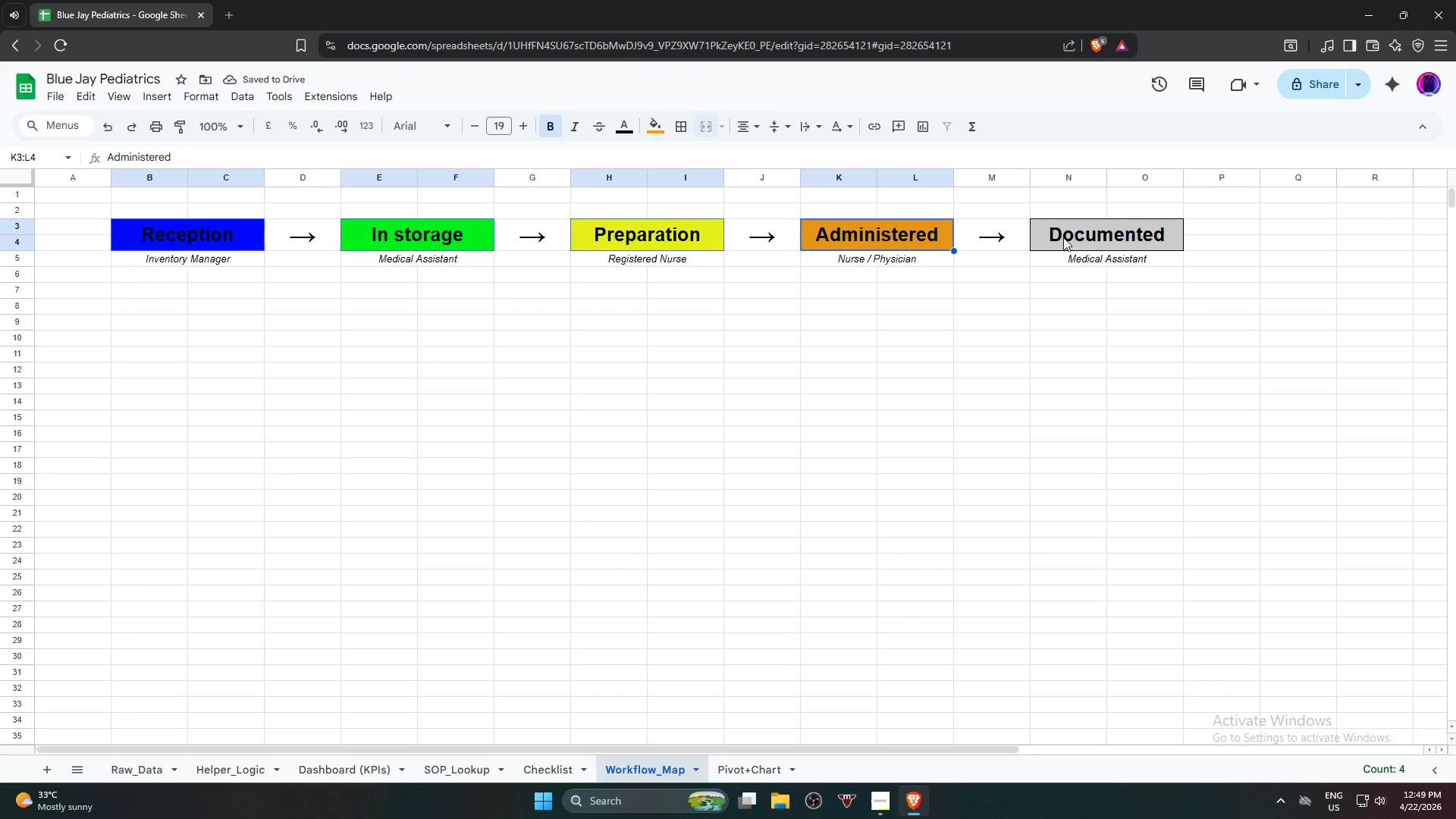 
left_click([1086, 235])
 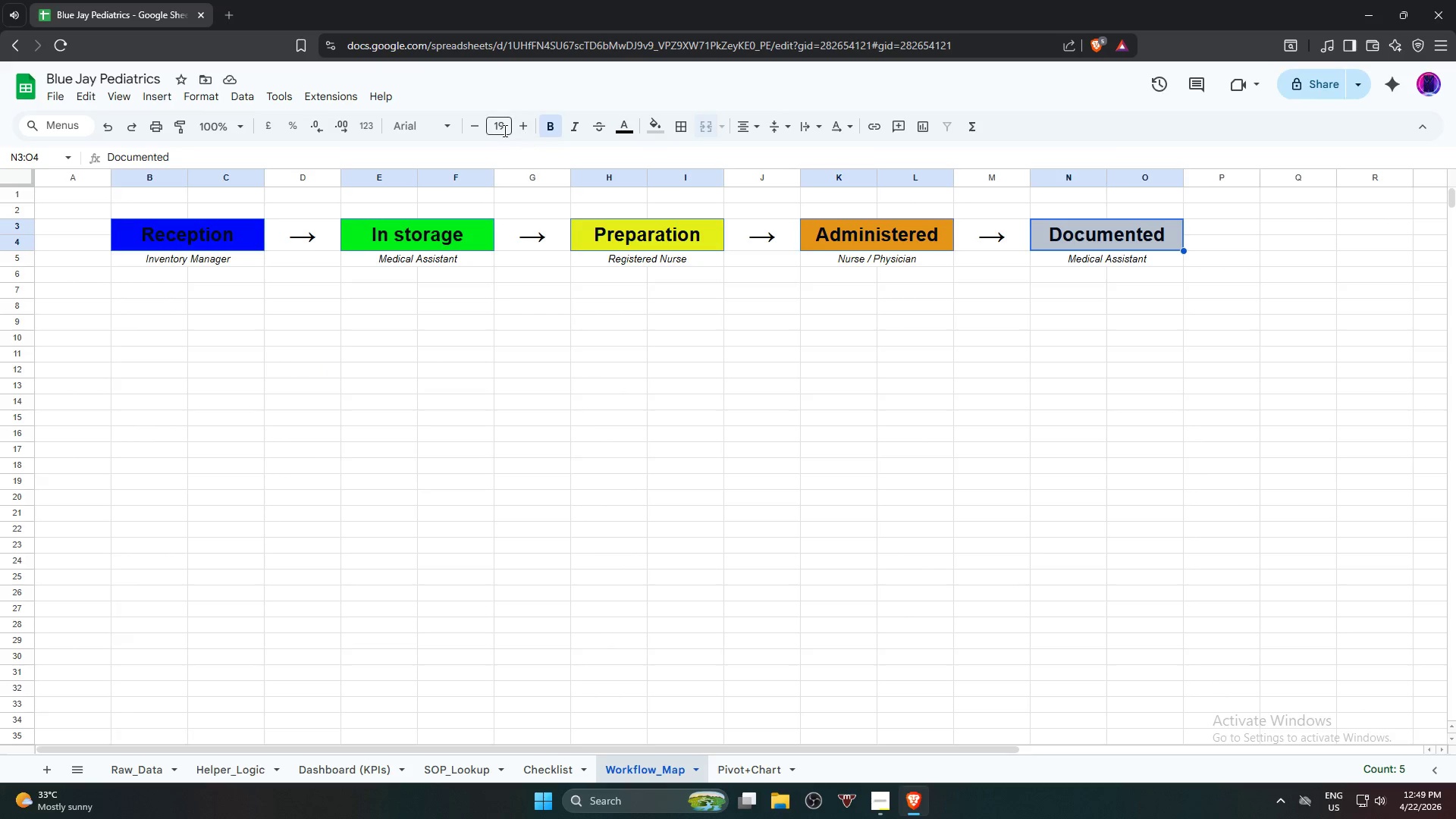 
left_click([476, 129])
 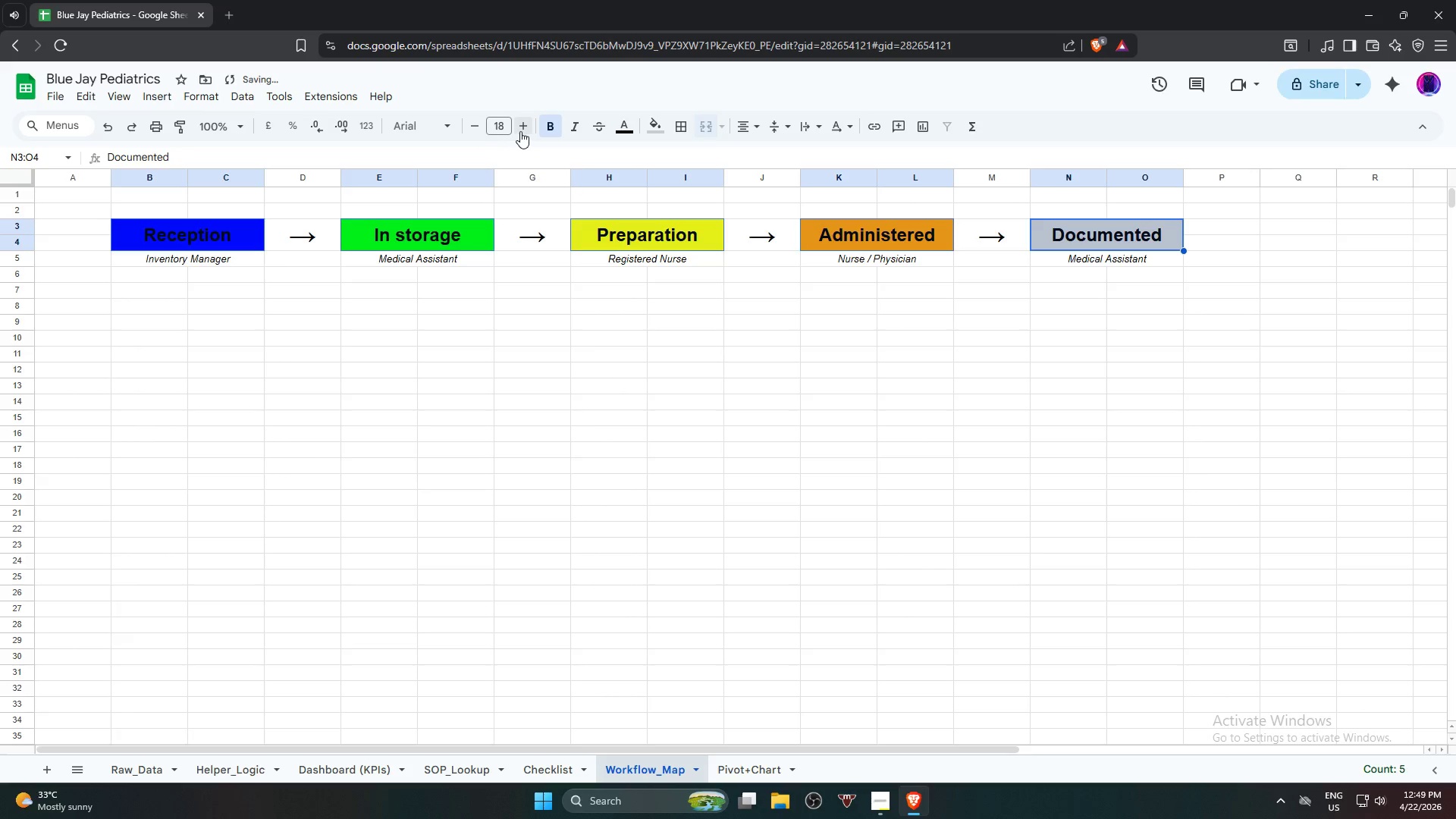 
left_click([521, 130])
 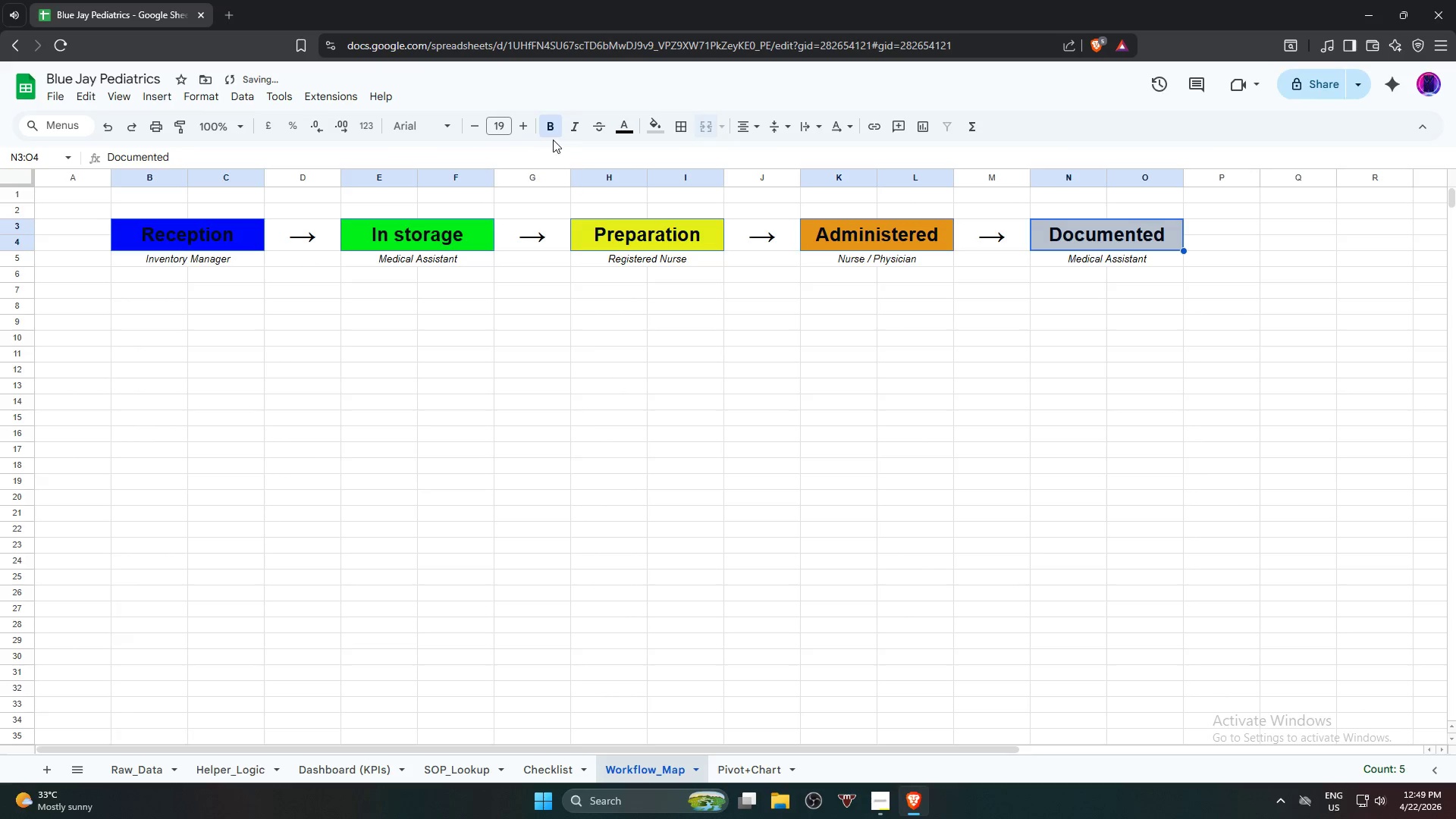 
left_click([576, 133])
 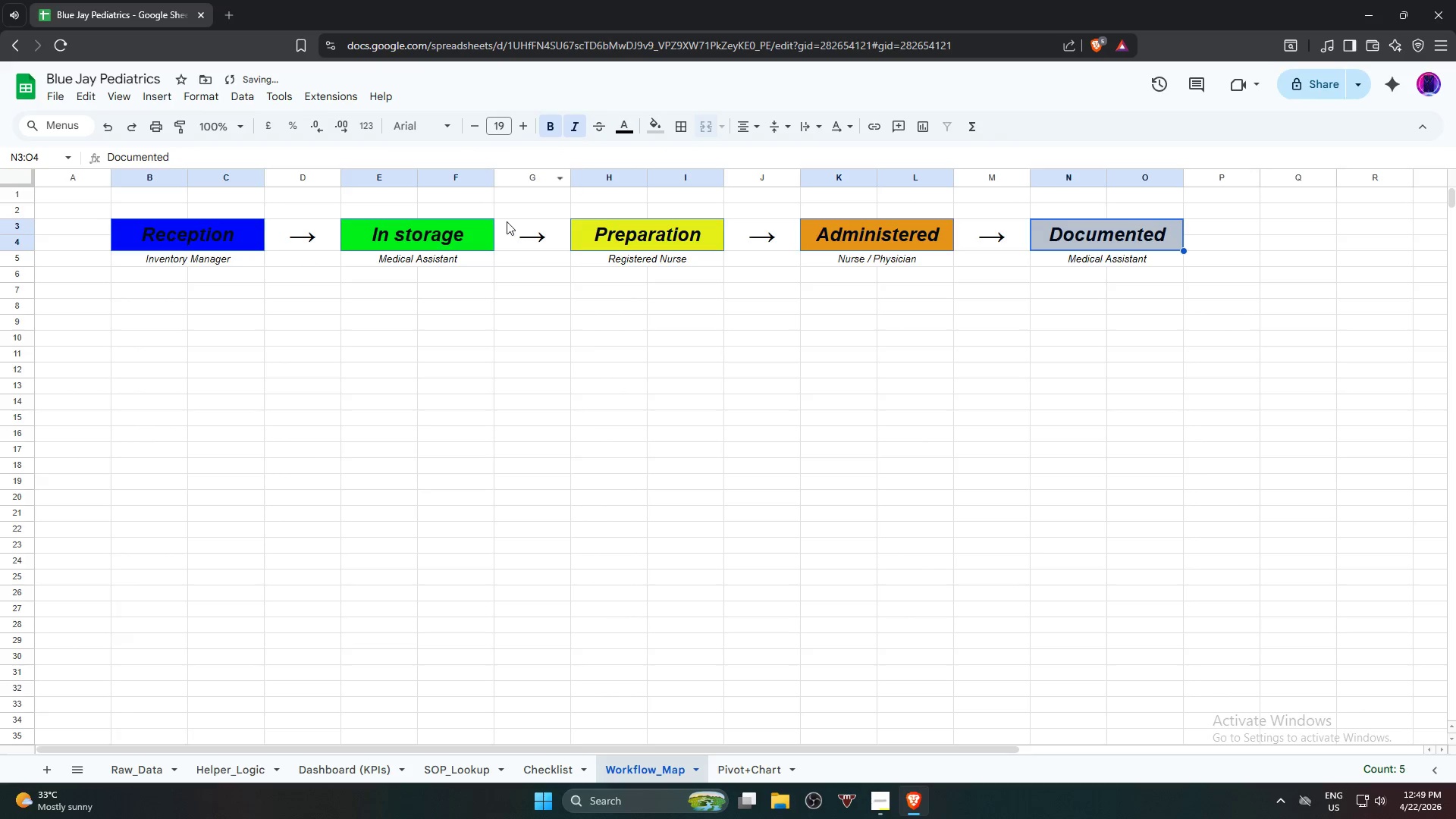 
left_click([388, 328])
 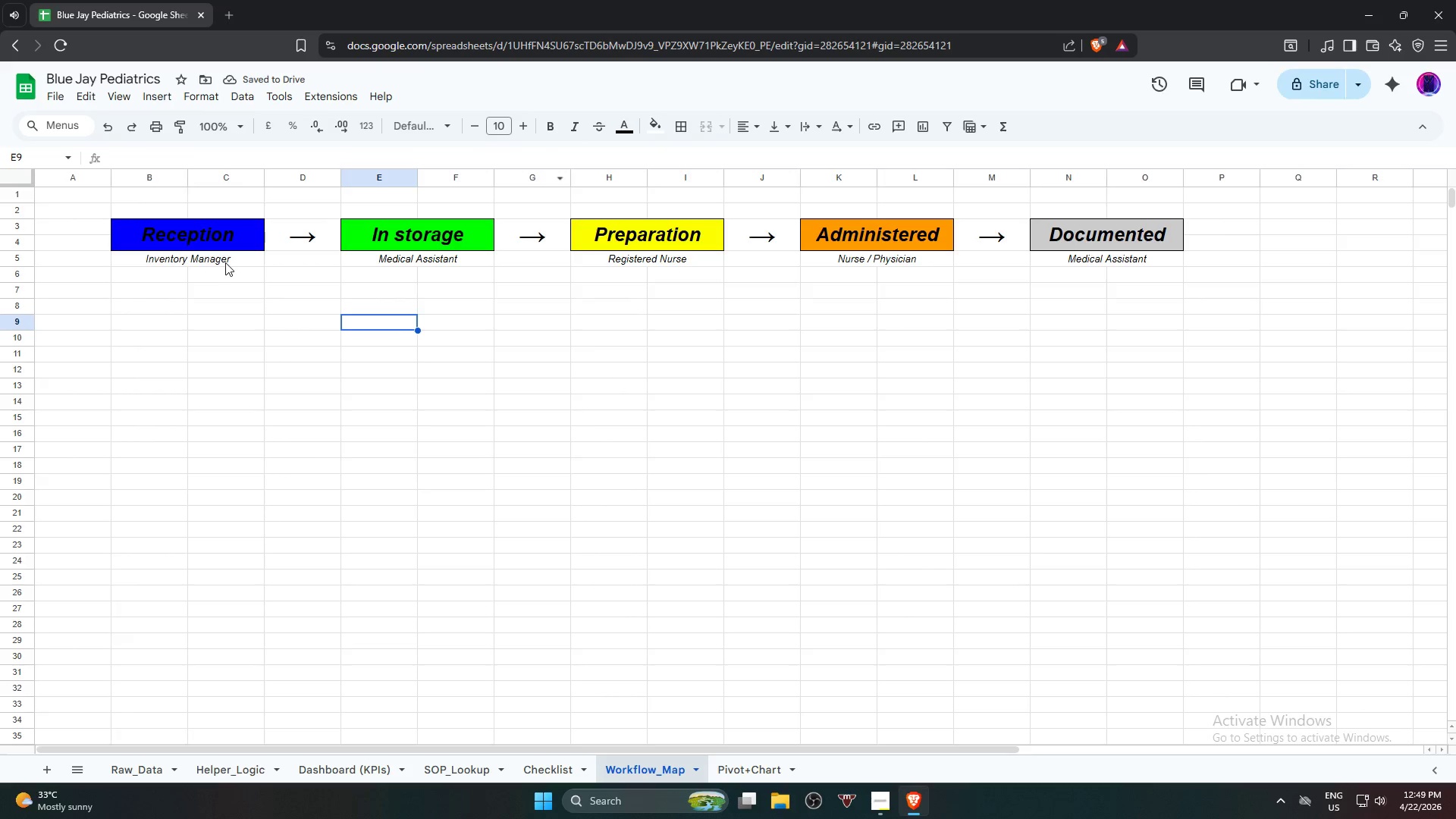 
left_click([224, 262])
 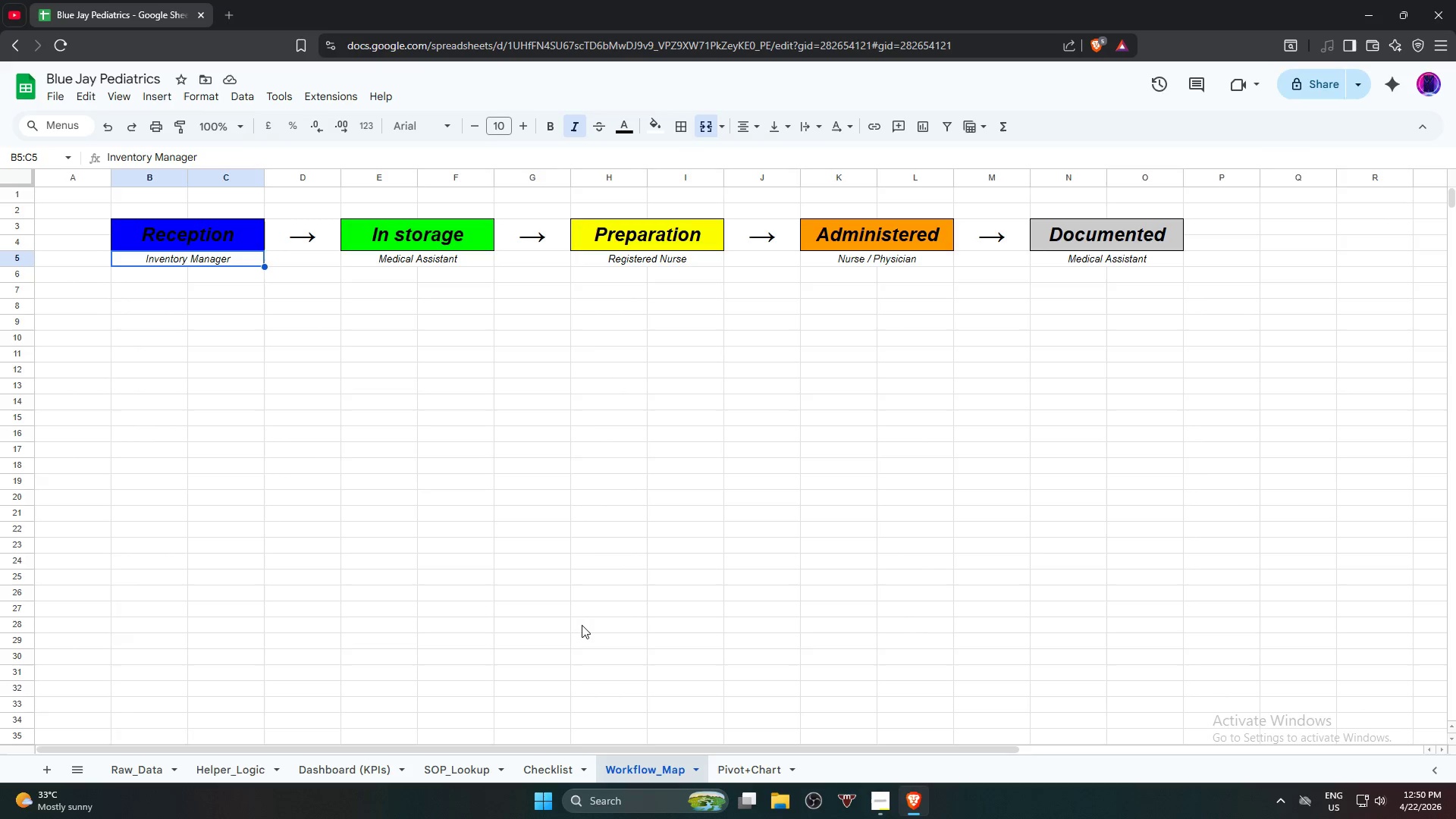 
wait(43.56)
 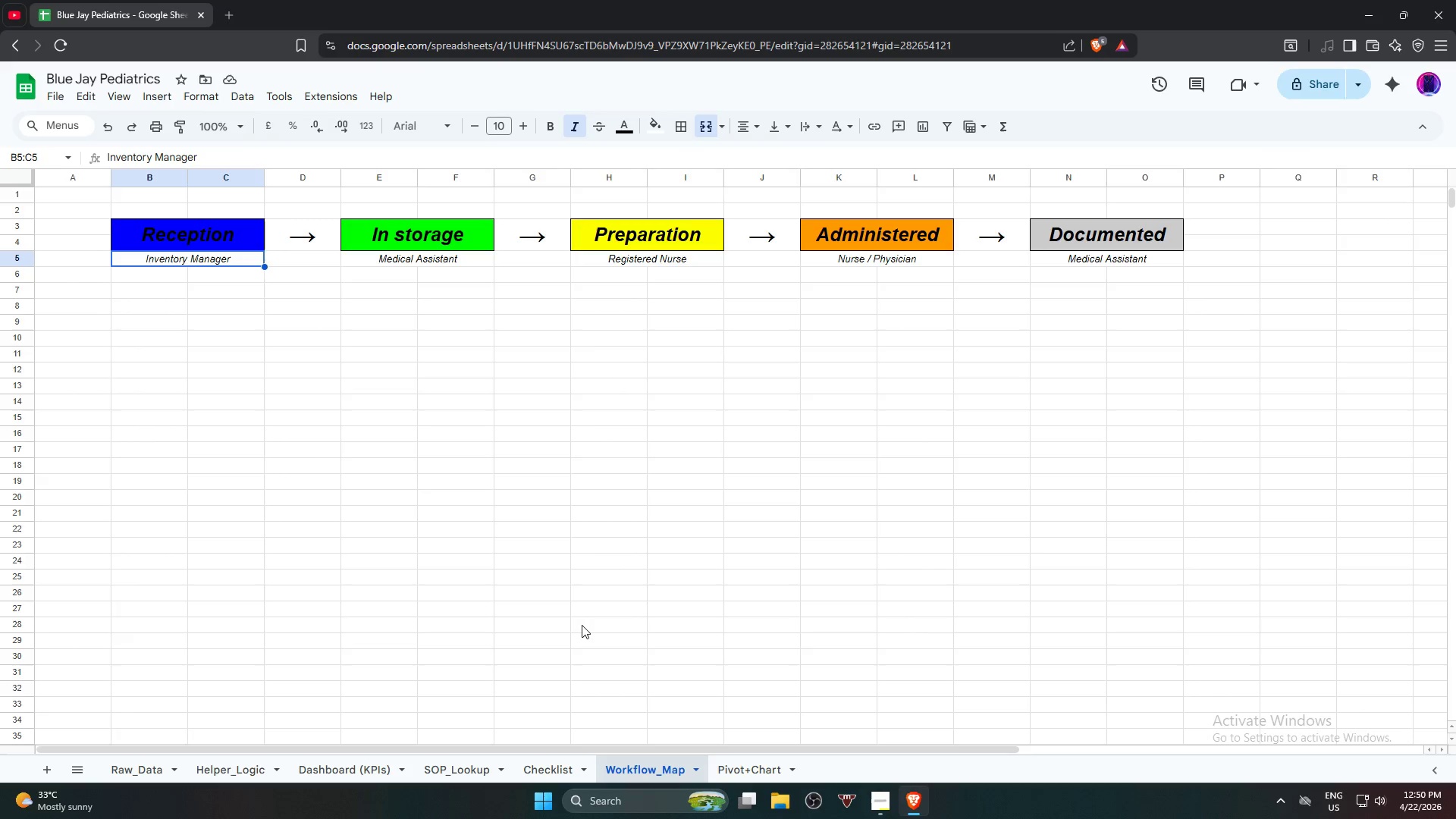 
left_click([554, 764])
 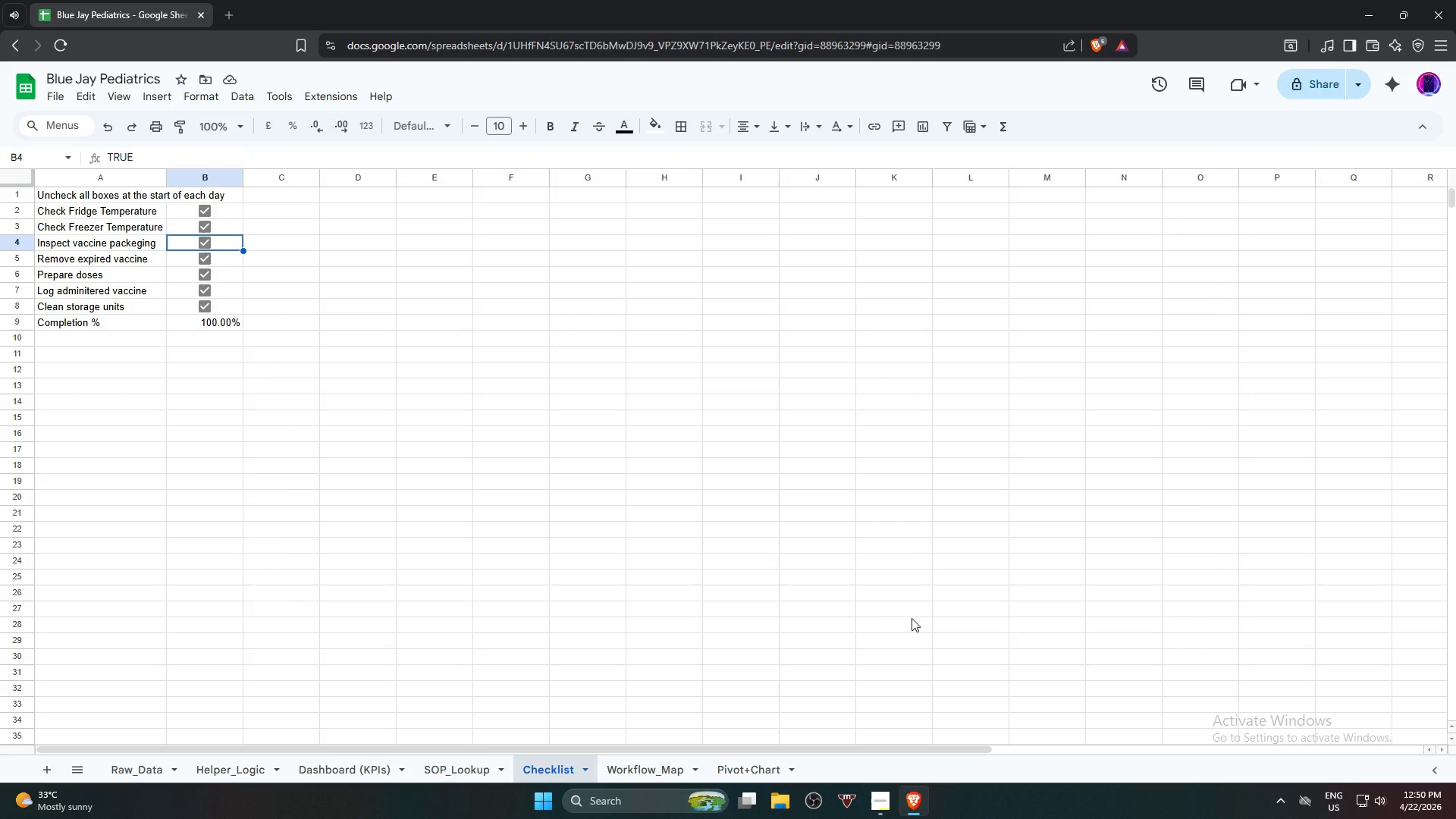 
wait(50.38)
 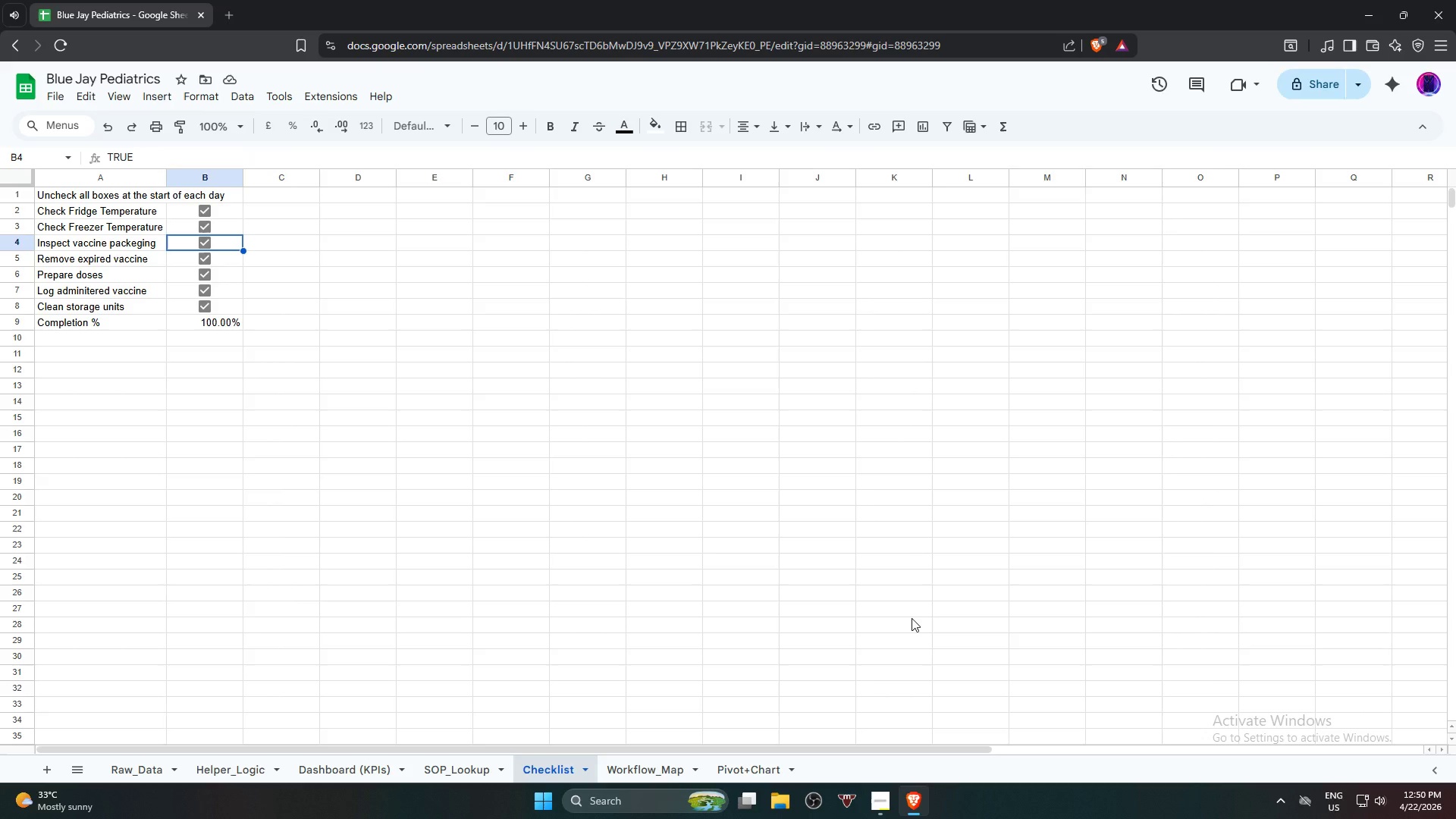 
left_click([749, 770])
 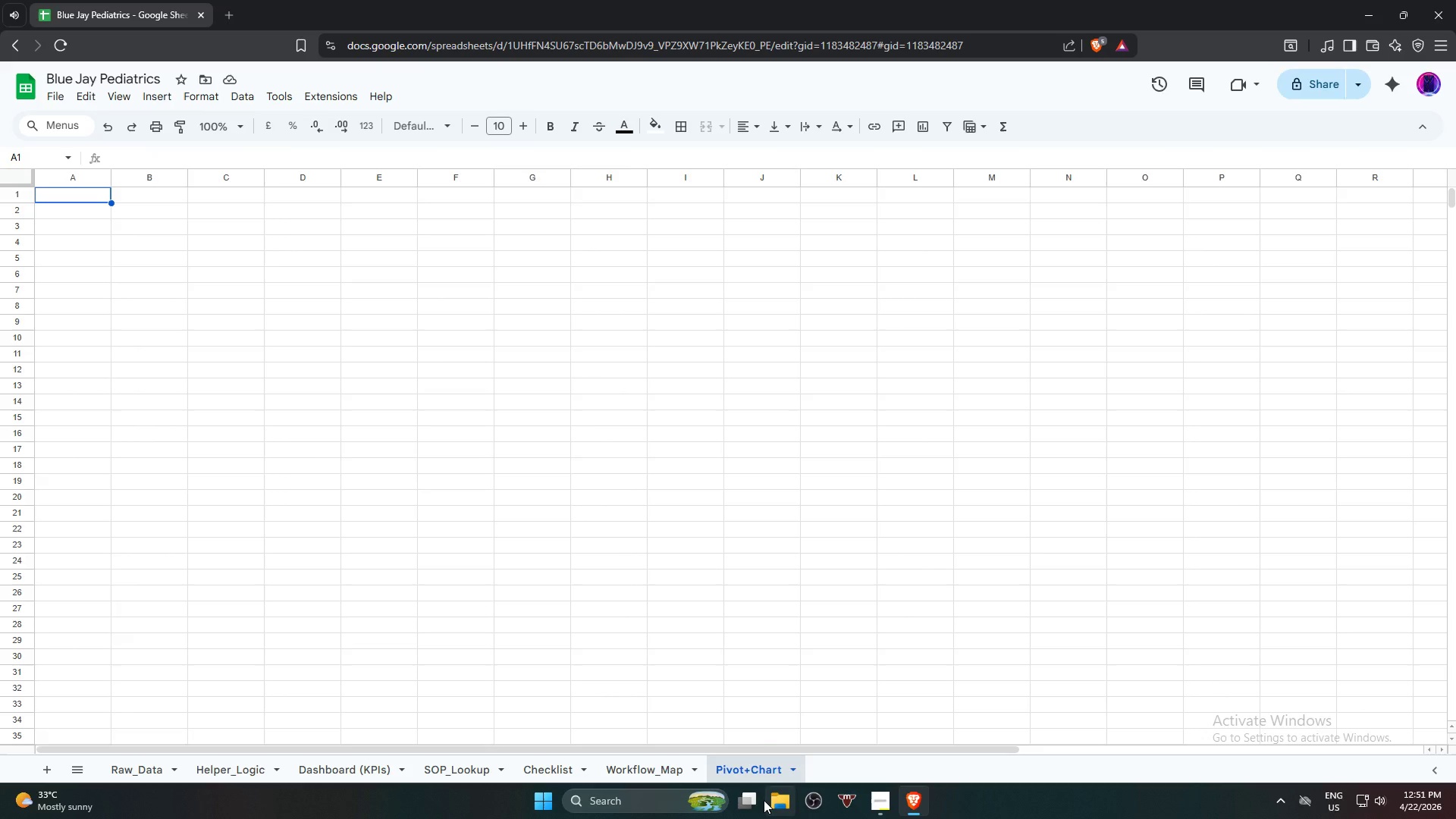 
wait(12.19)
 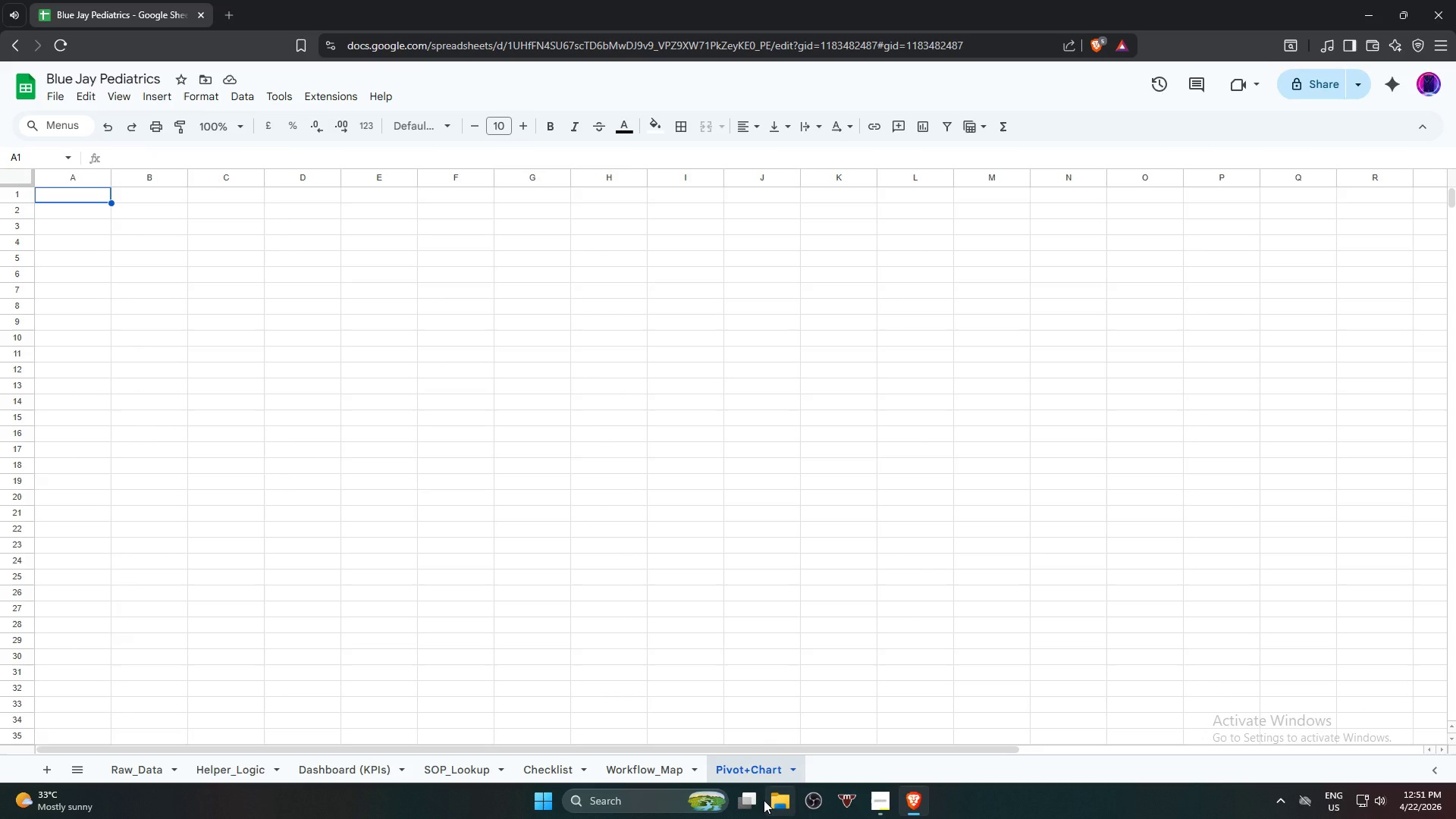 
left_click([160, 99])
 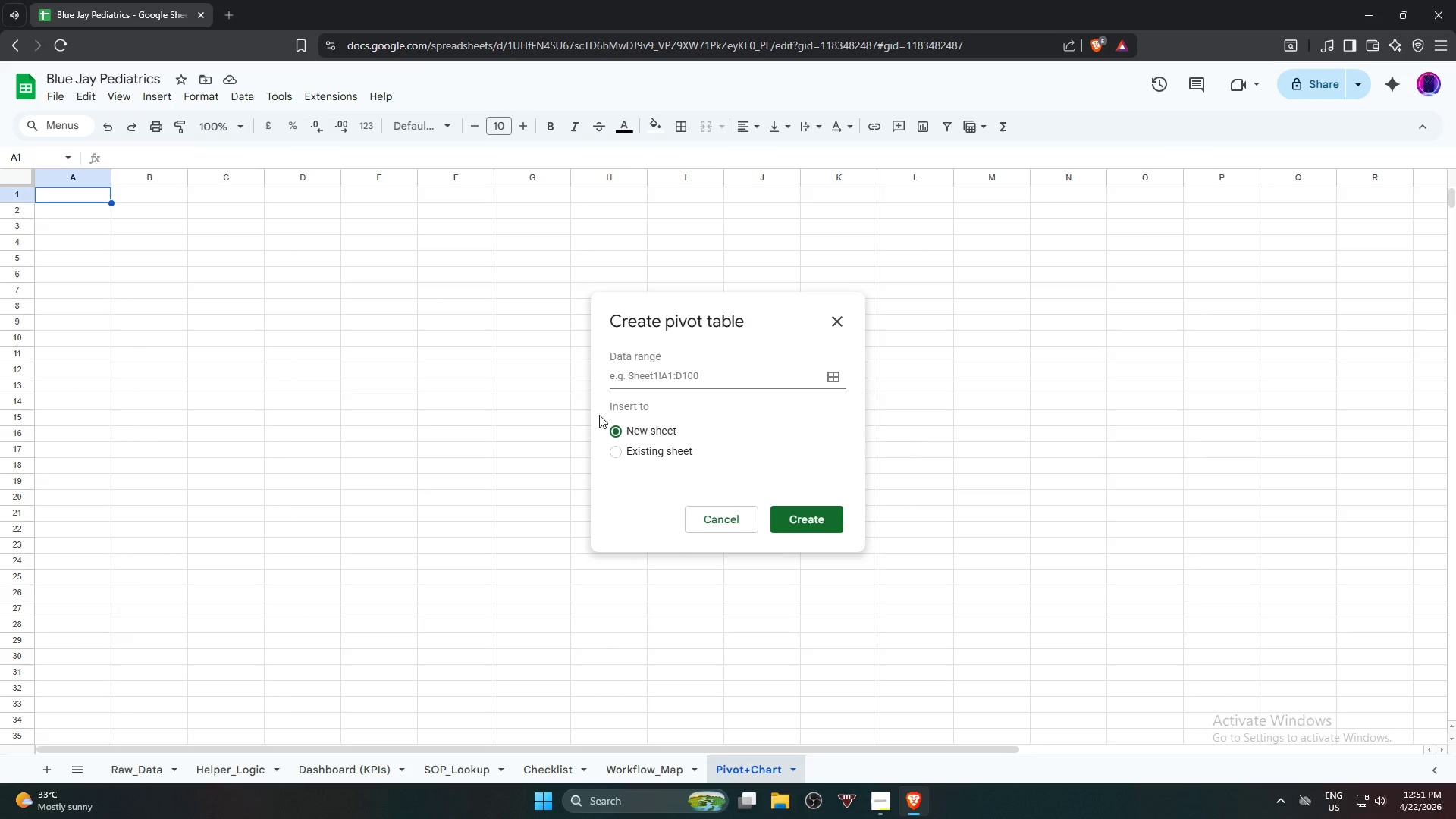 
left_click([668, 459])
 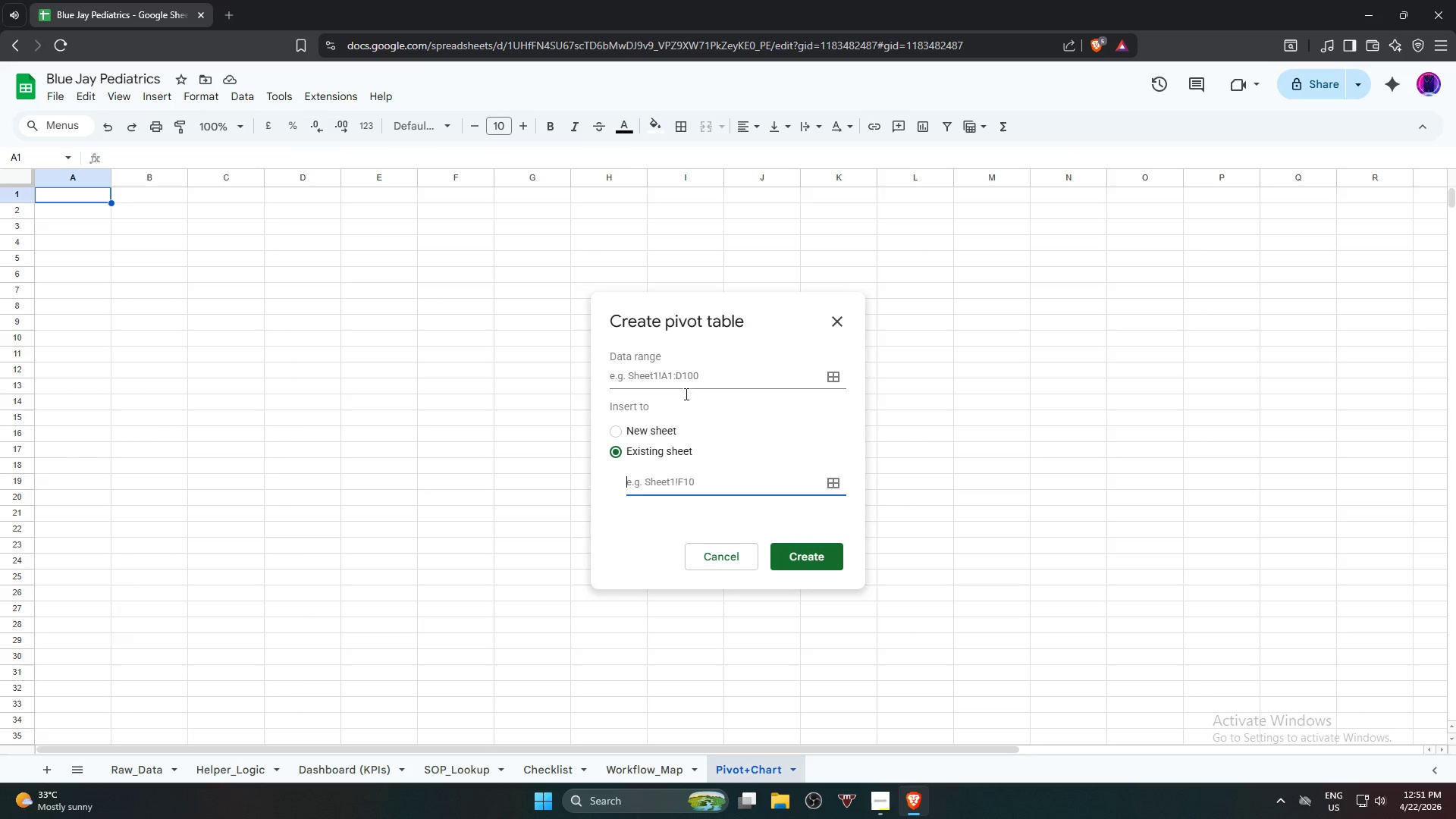 
left_click([87, 202])
 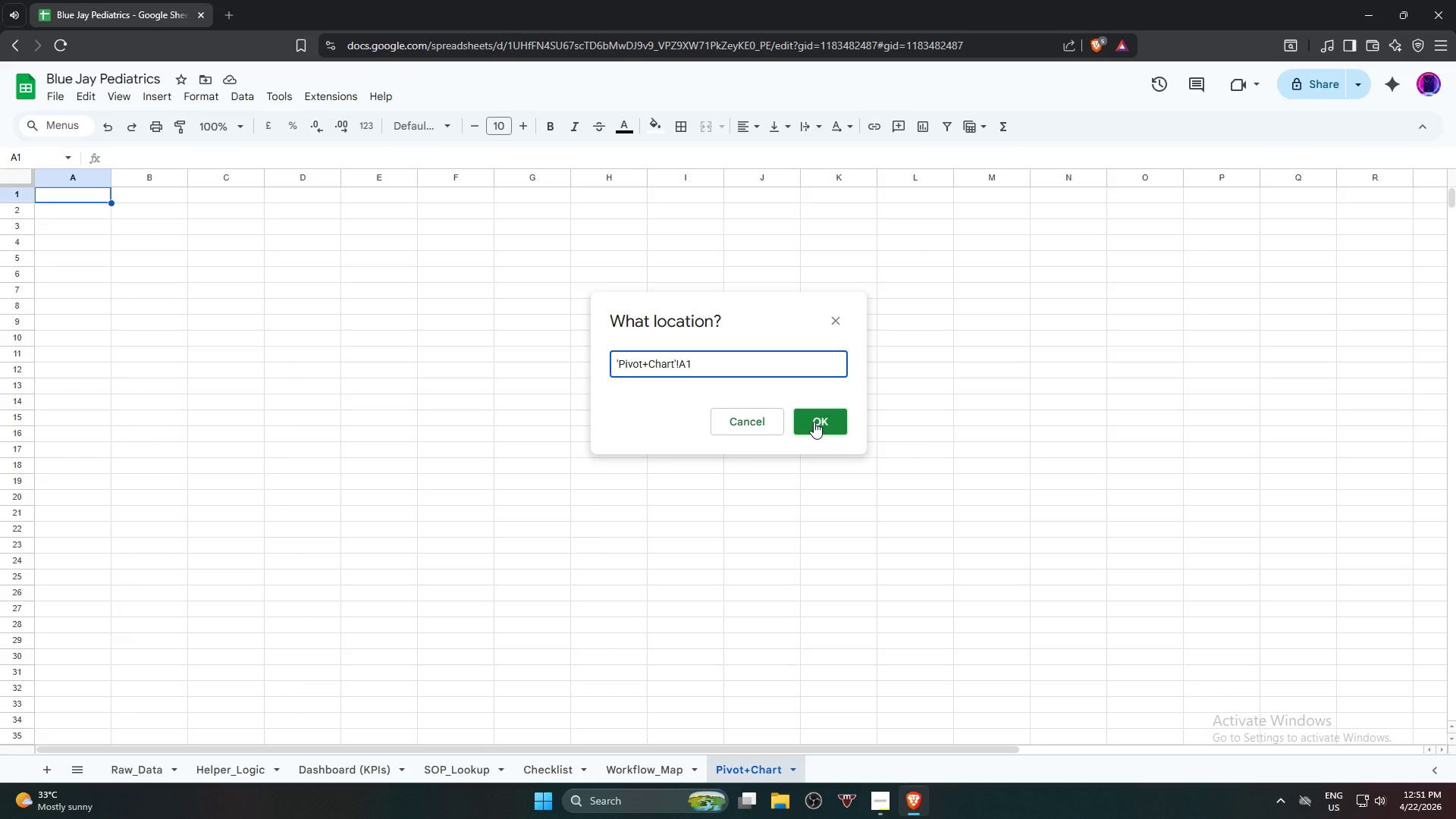 
left_click([814, 425])
 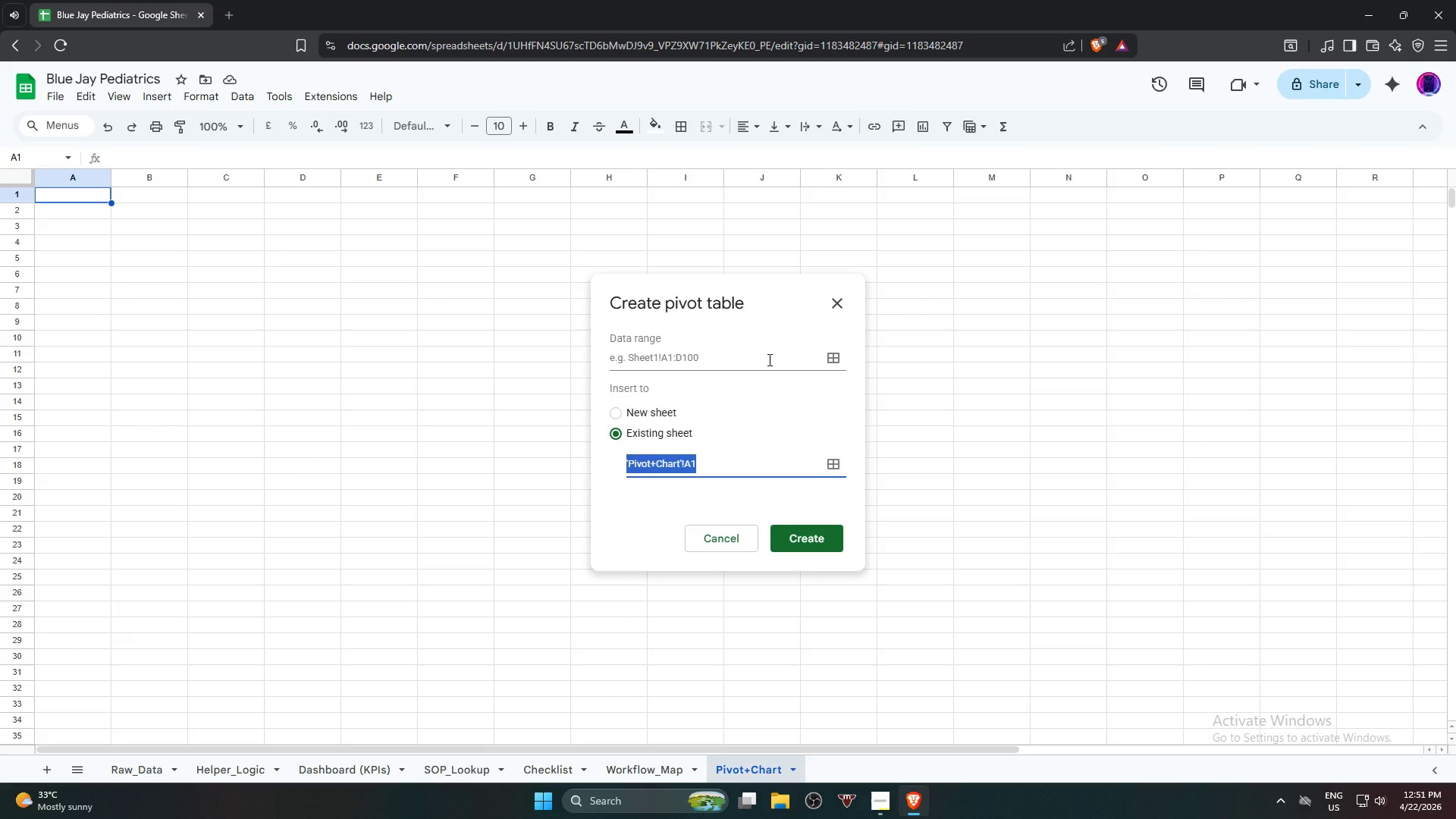 
wait(14.08)
 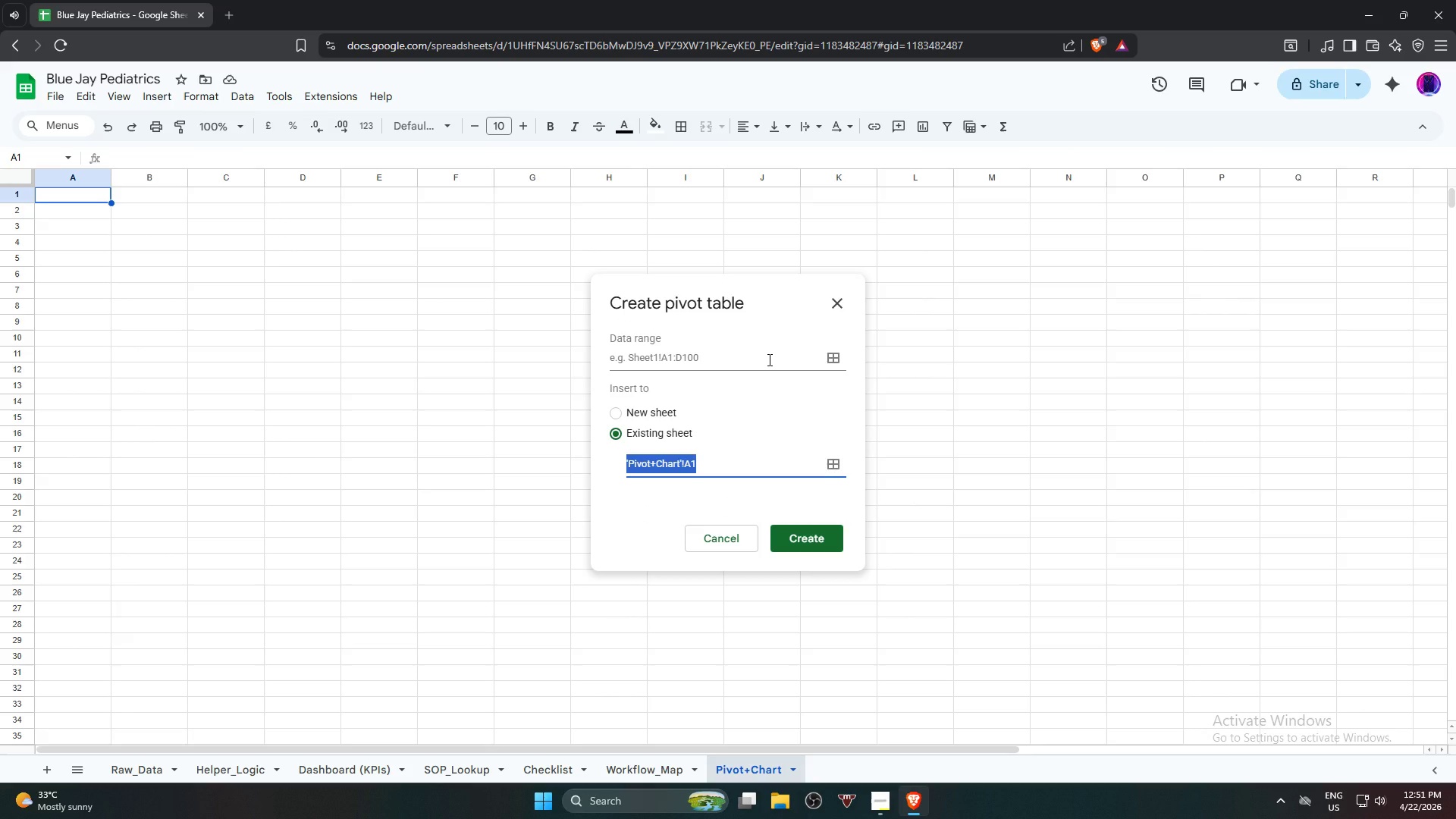 
left_click([755, 357])
 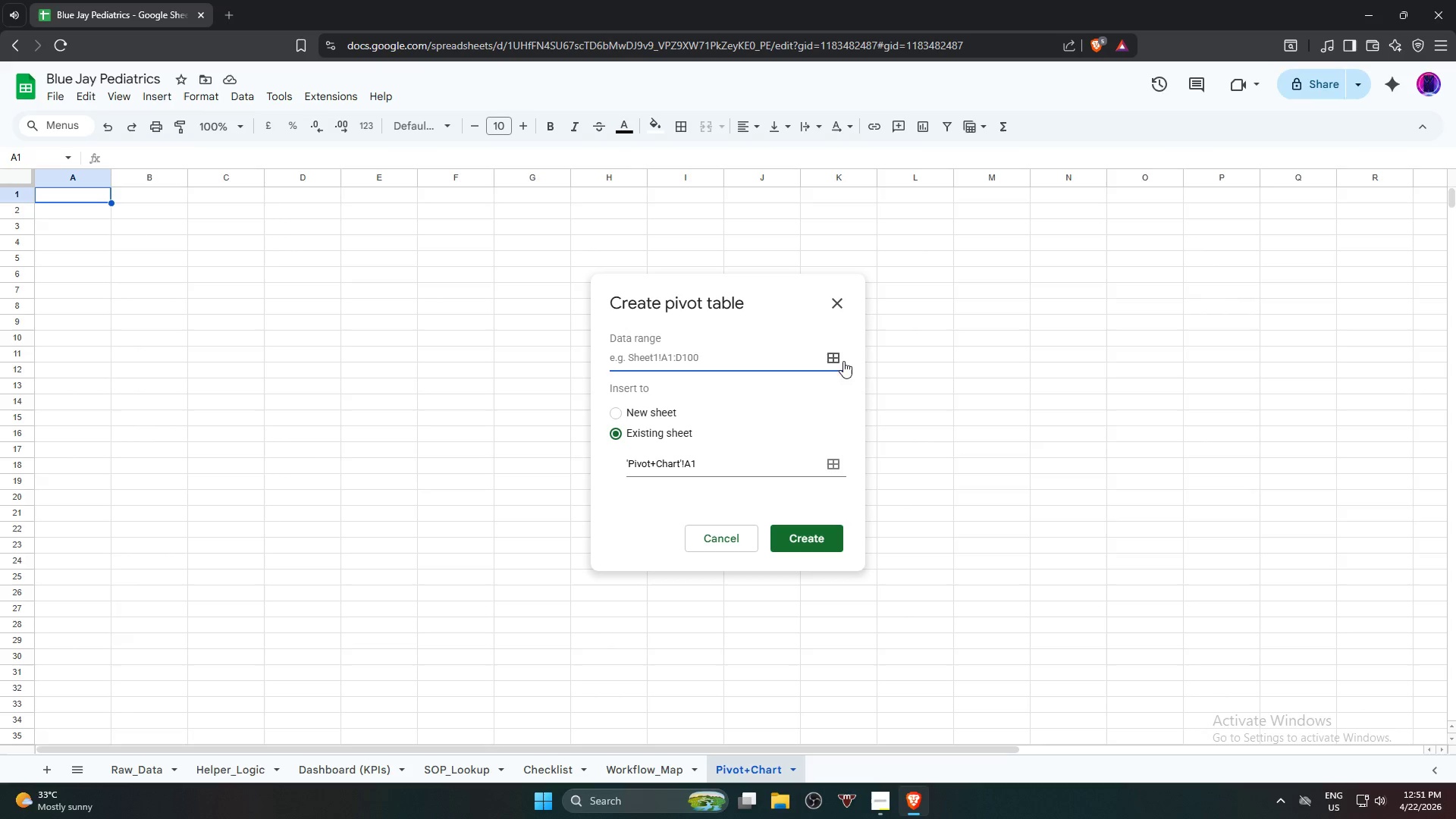 
left_click([833, 357])
 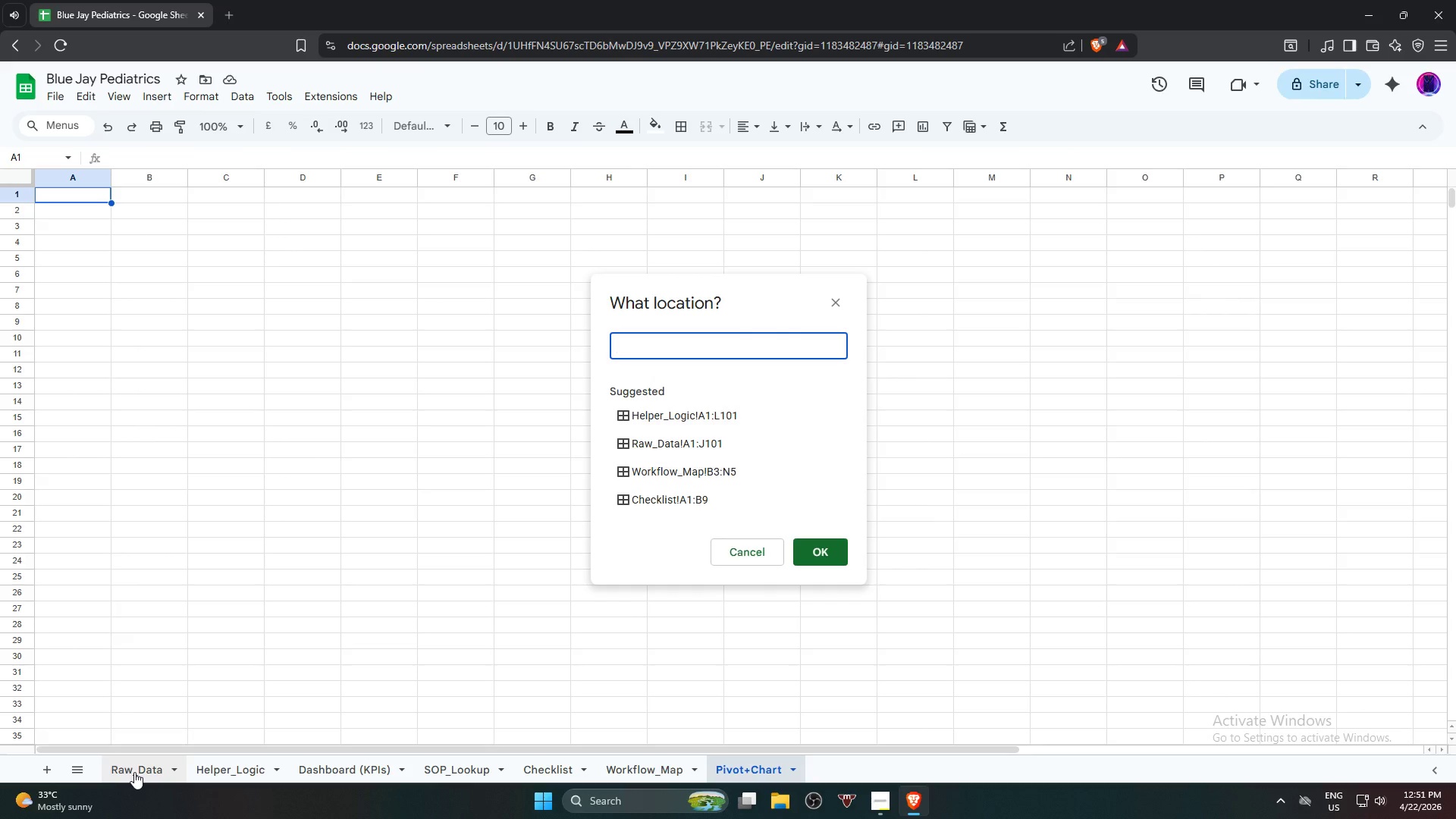 
left_click([234, 773])
 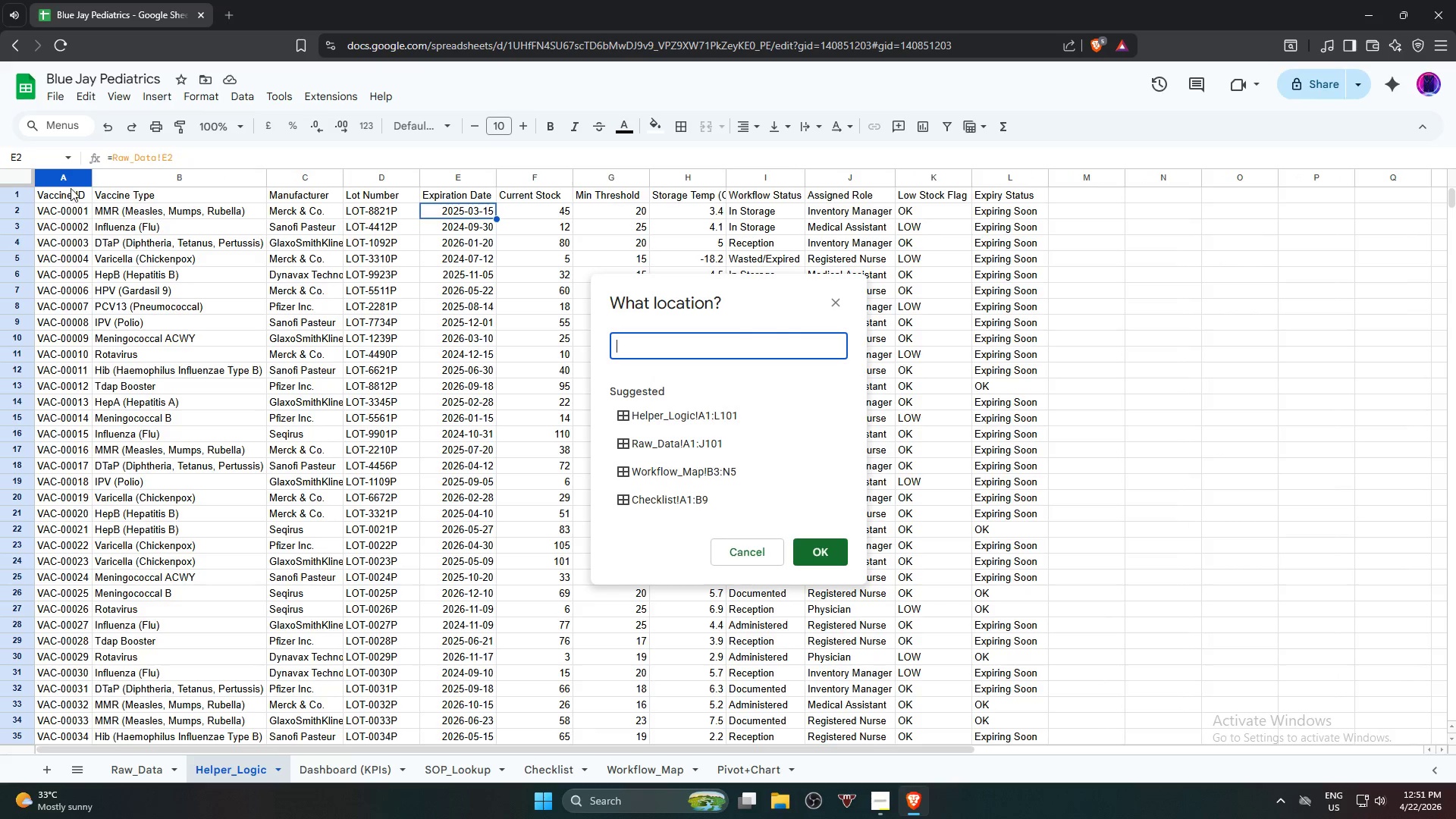 
left_click([71, 182])
 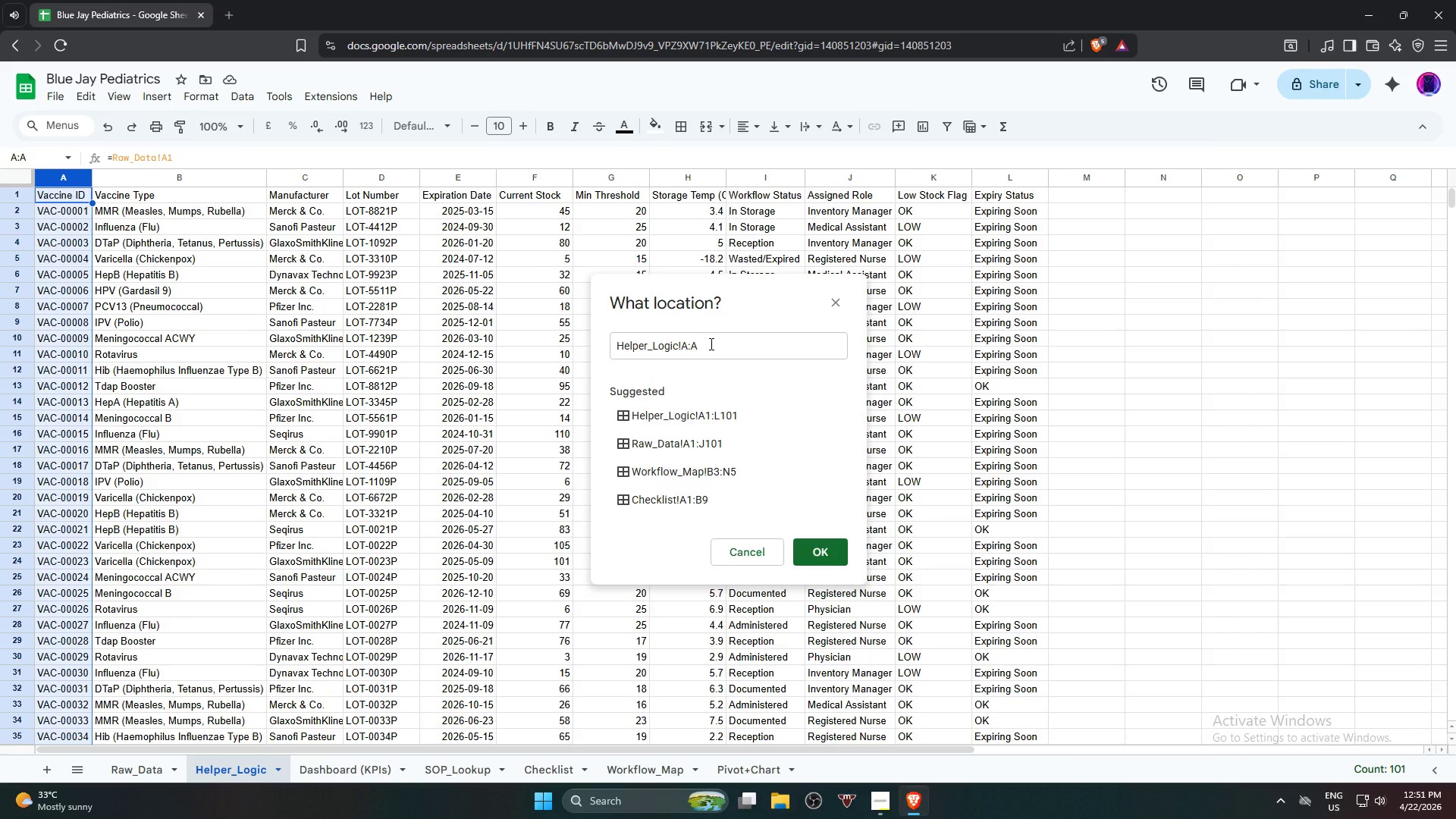 
wait(5.39)
 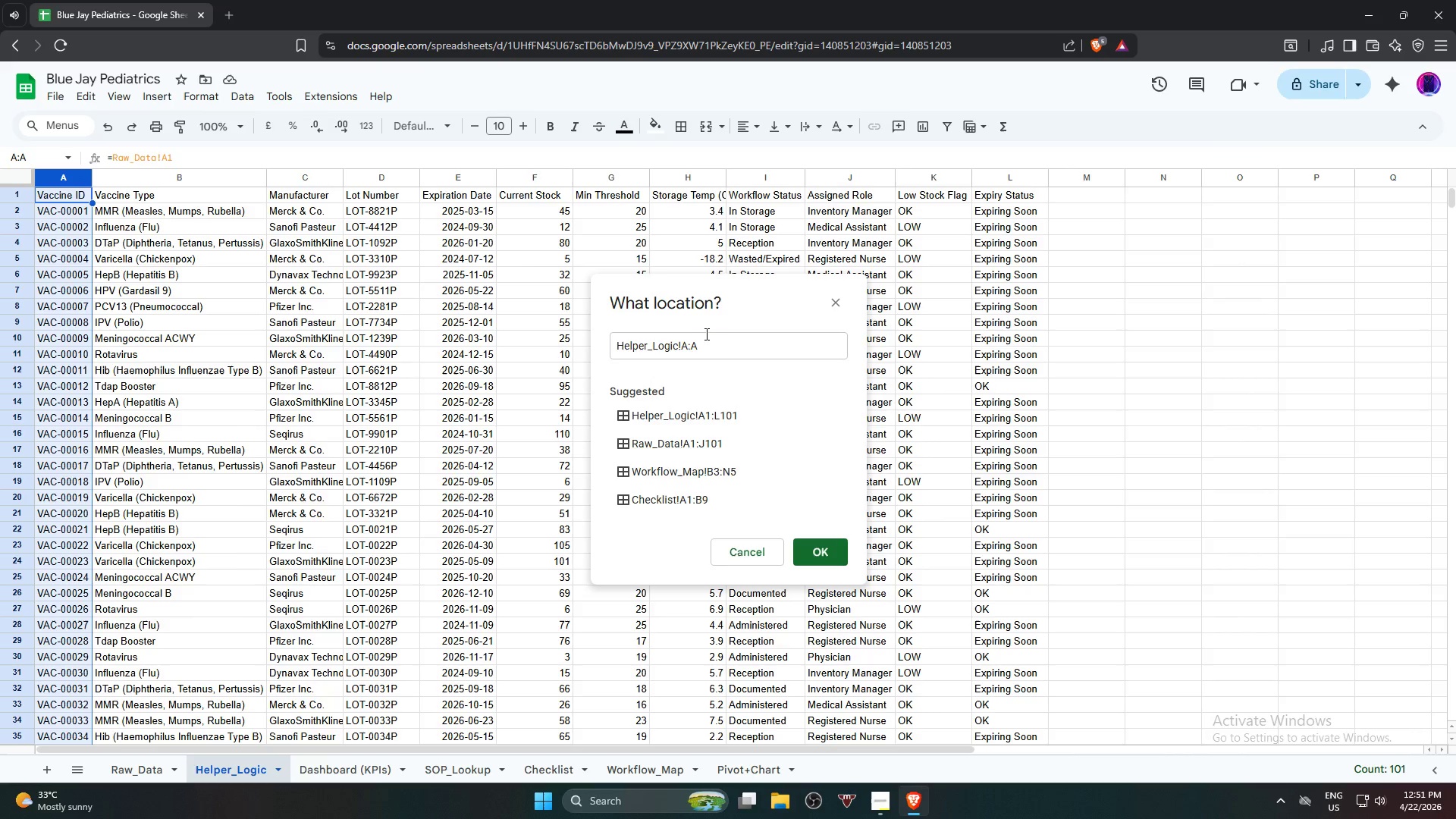 
scroll: coordinate [1072, 583], scroll_direction: down, amount: 16.0
 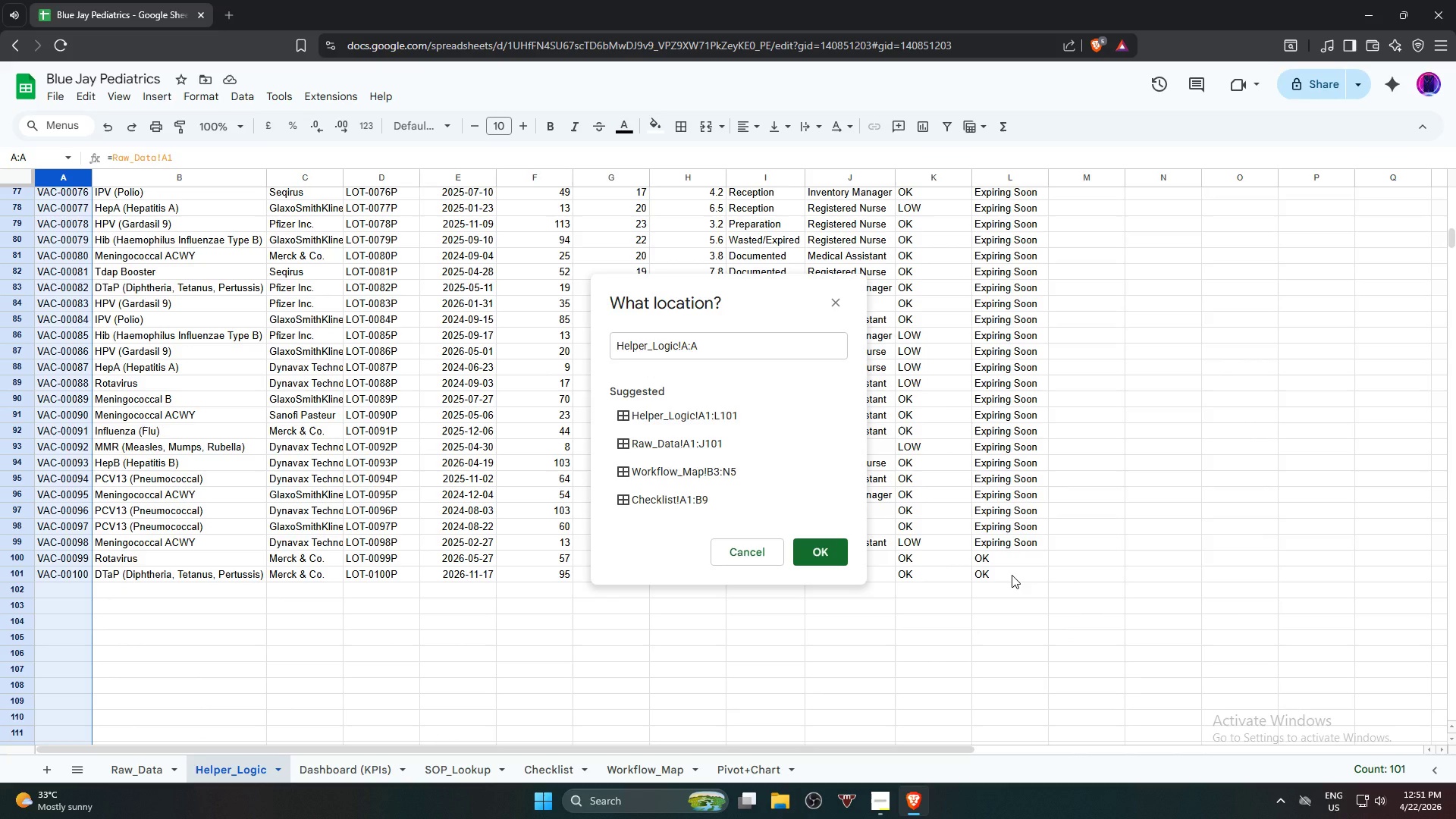 
hold_key(key=ShiftLeft, duration=0.47)
left_click([1012, 575])
 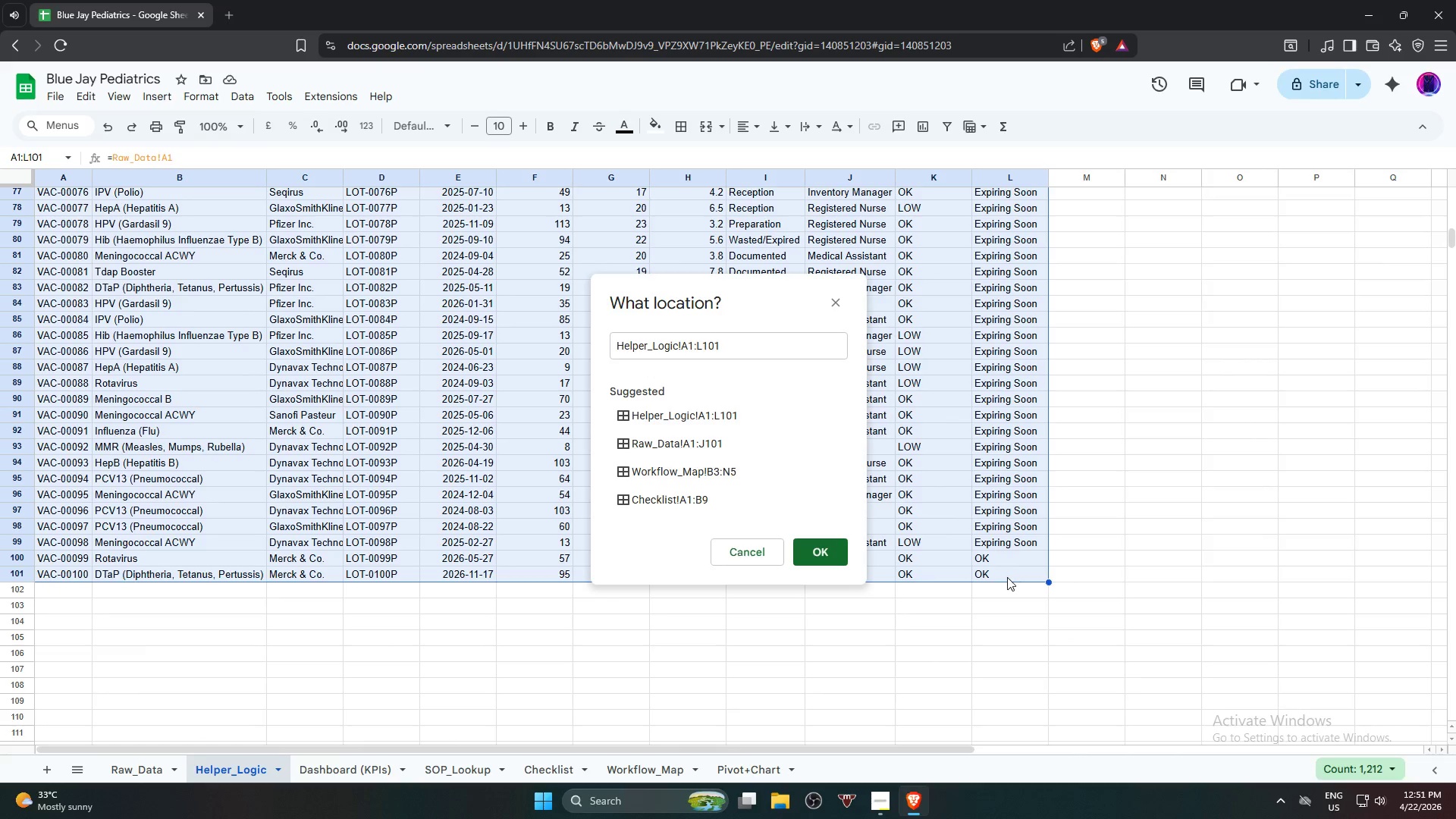 
left_click([815, 552])
 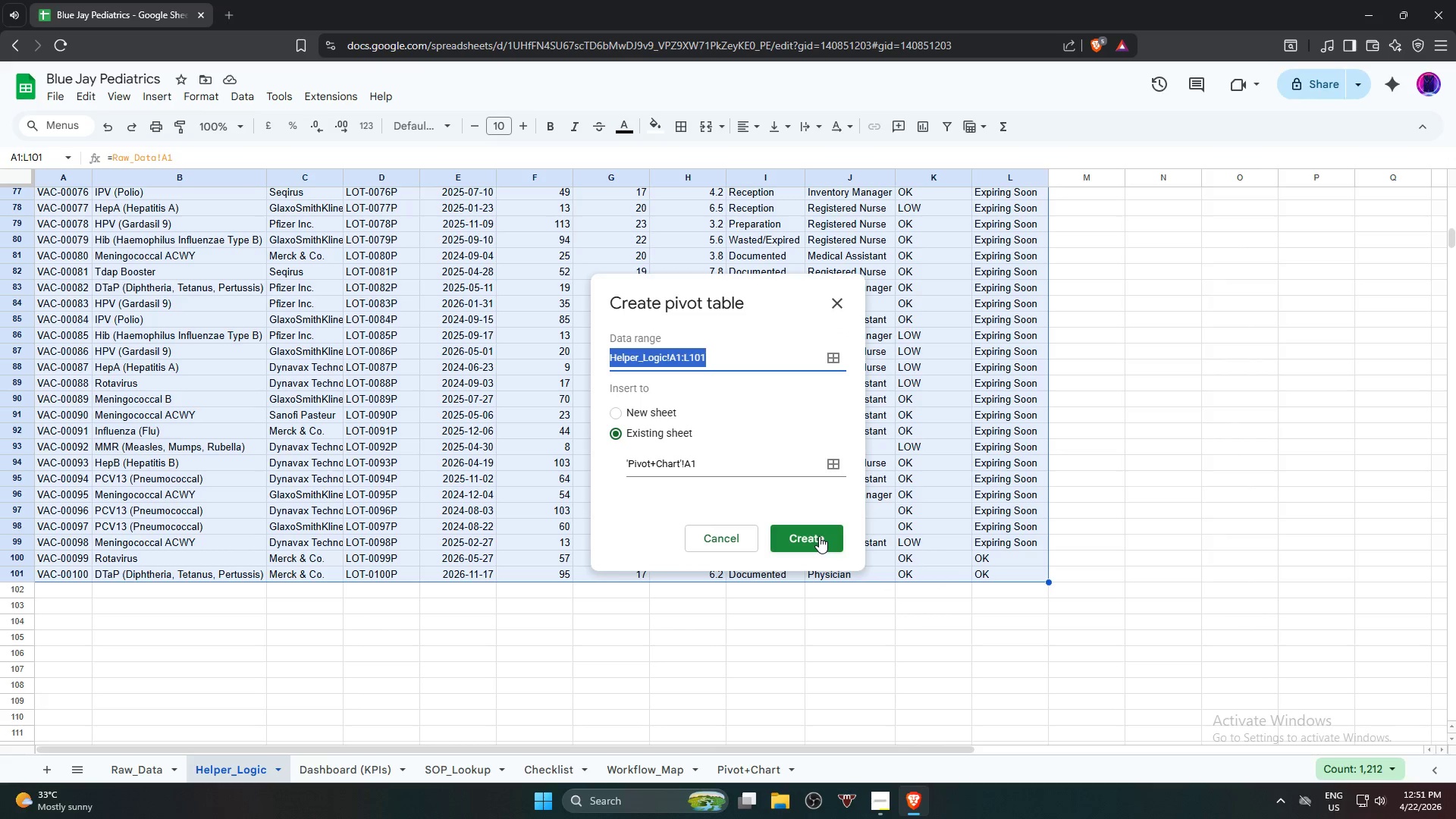 
left_click([819, 536])
 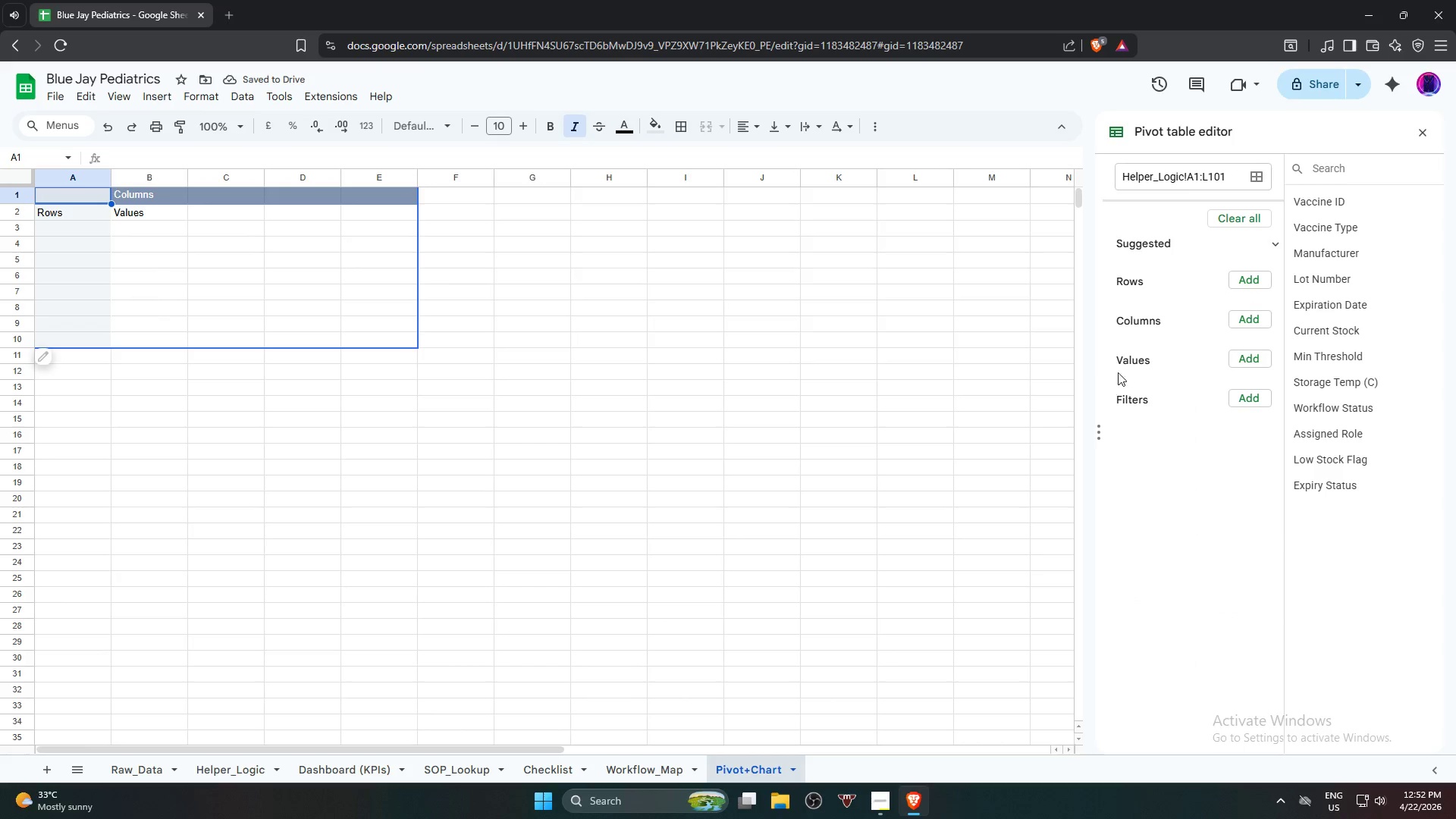 
left_click([1251, 280])
 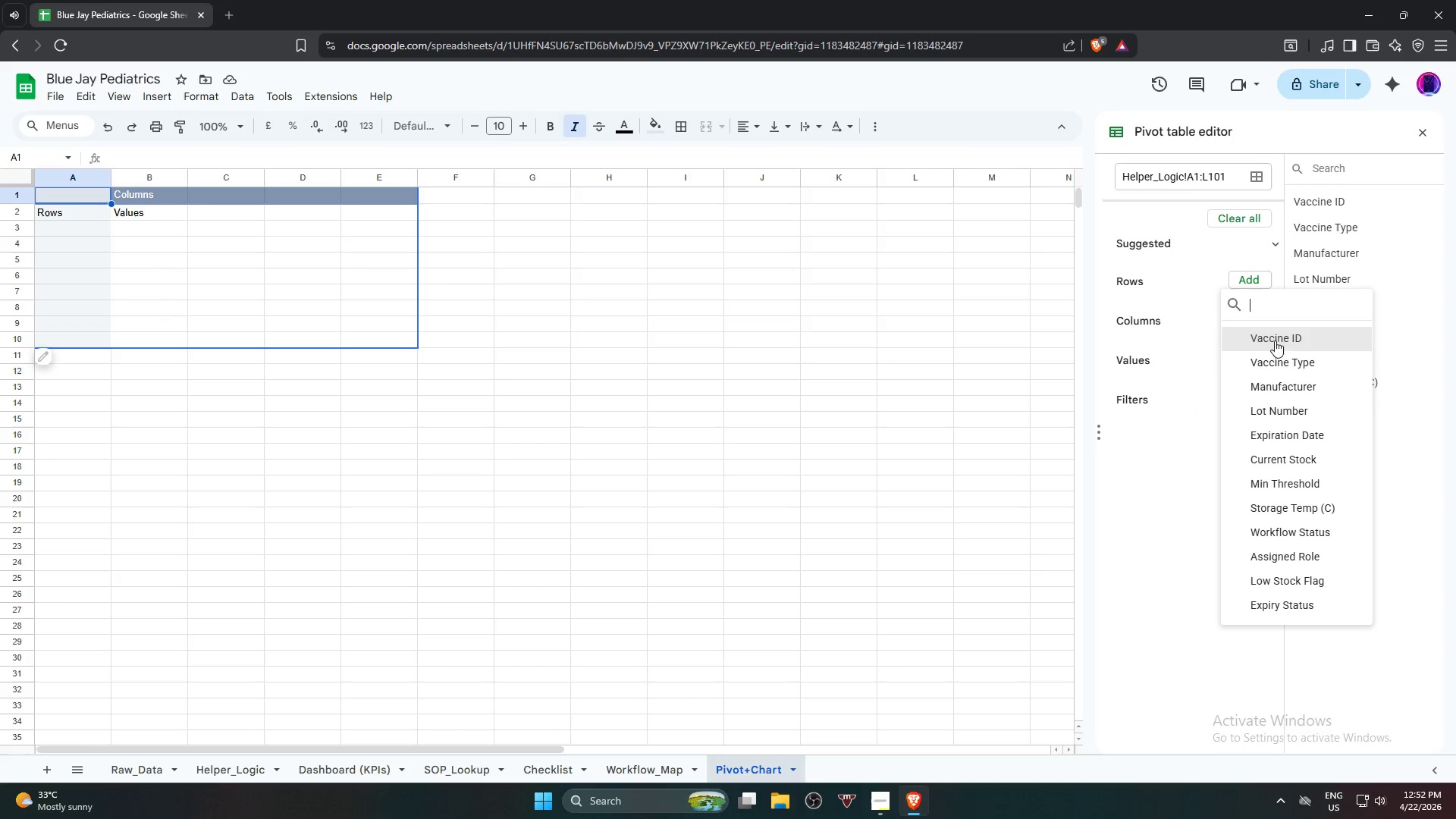 
left_click([1280, 359])
 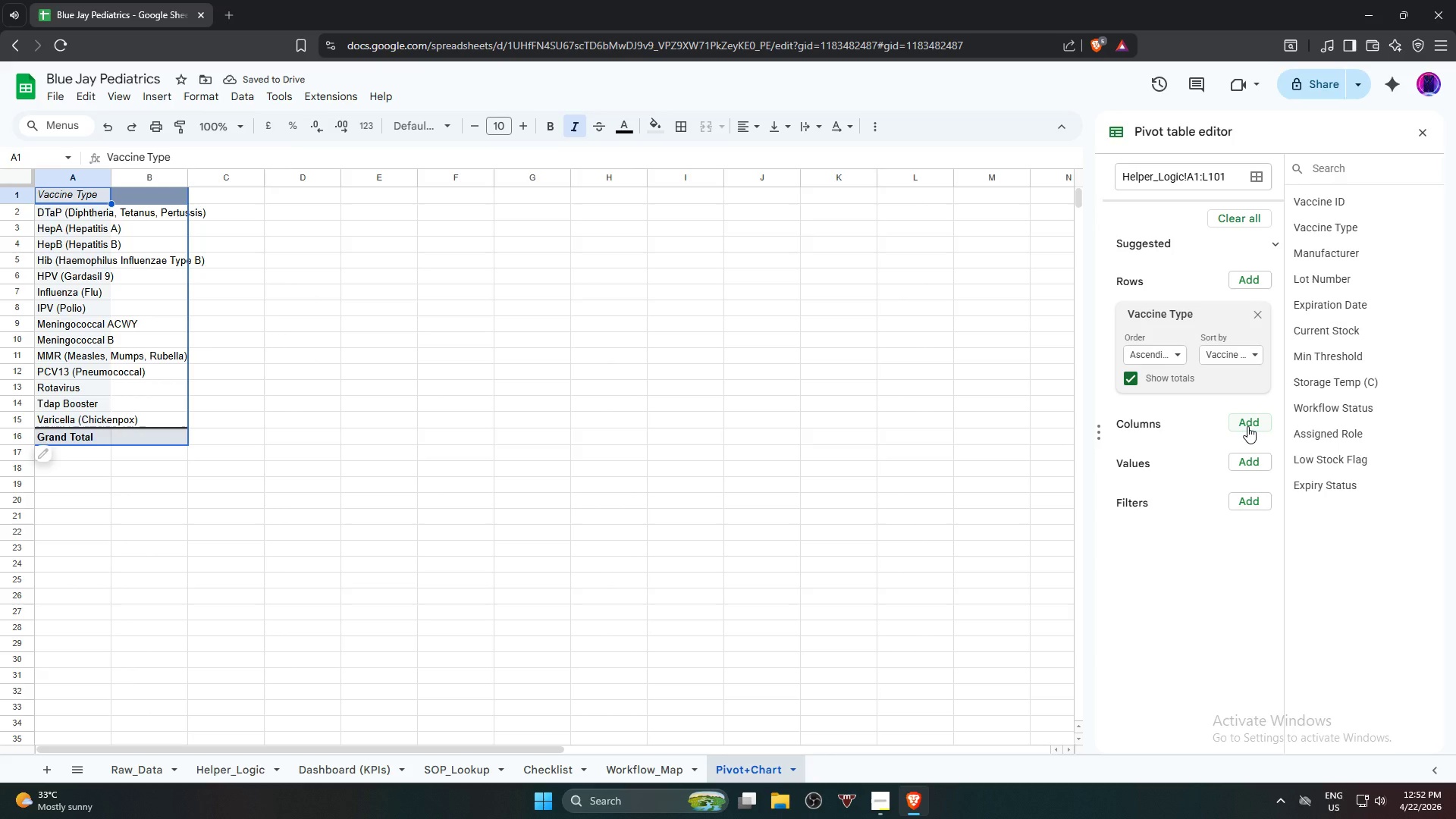 
left_click([1247, 426])
 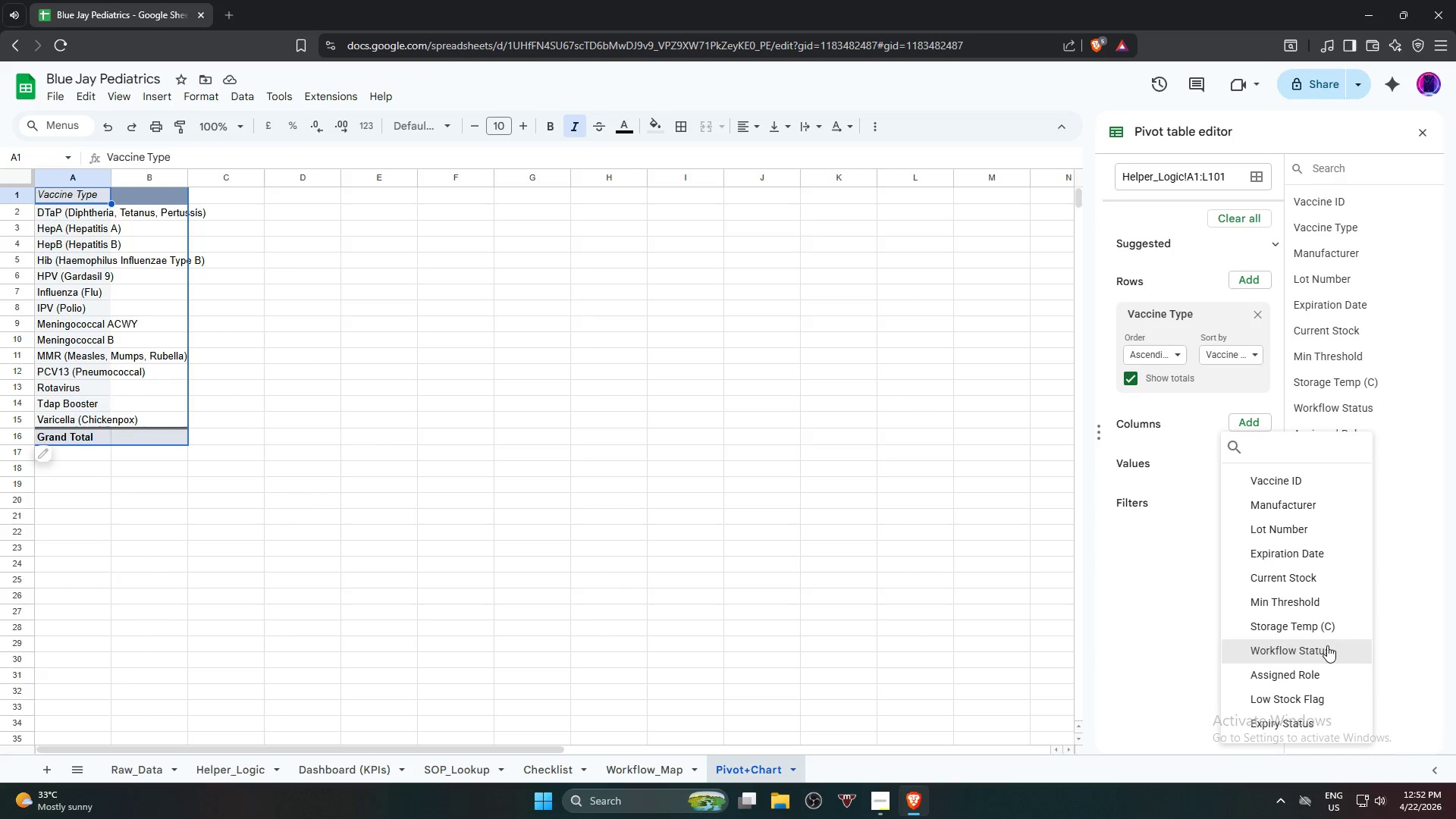 
left_click([1327, 645])
 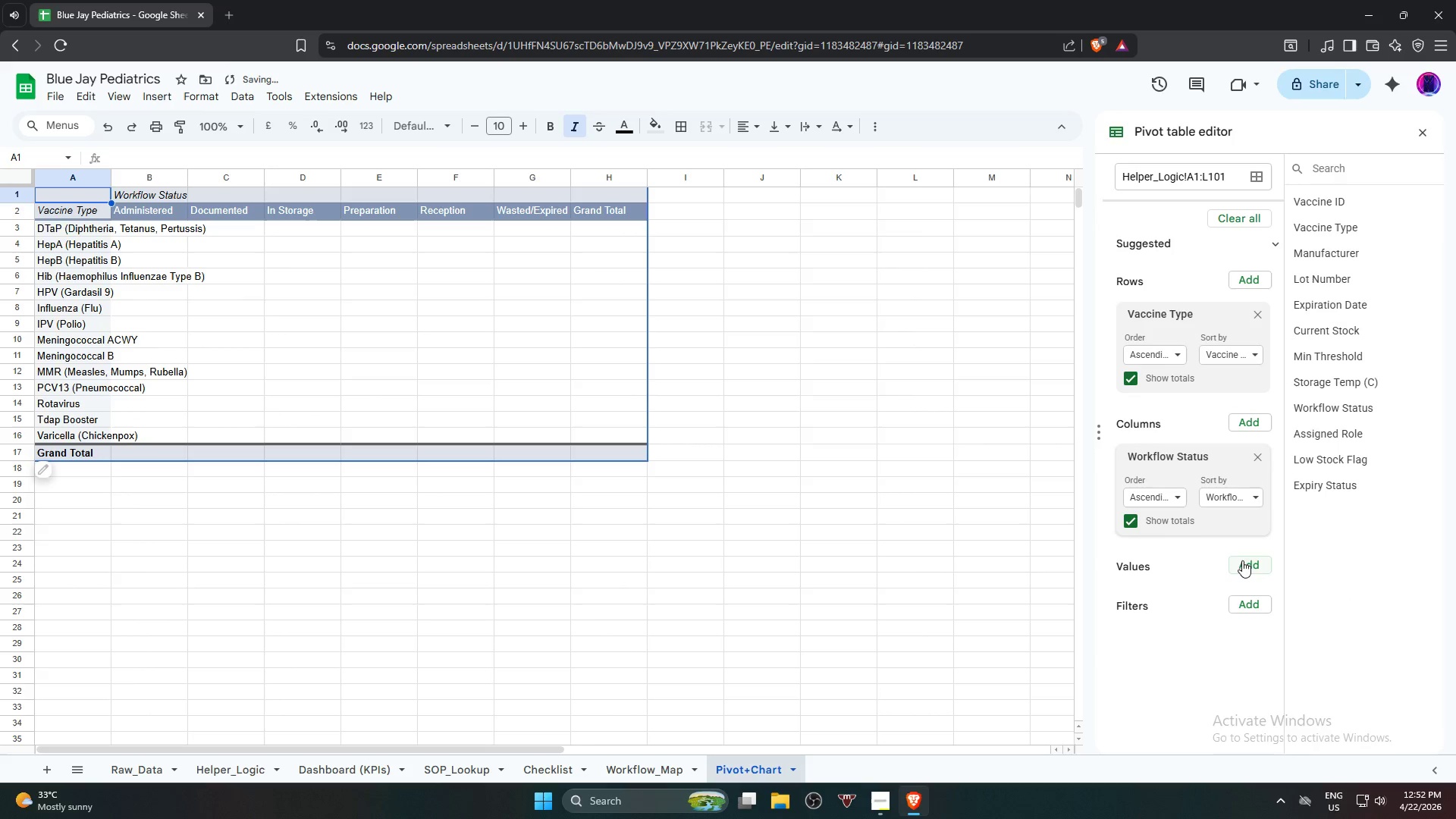 
left_click([1244, 560])
 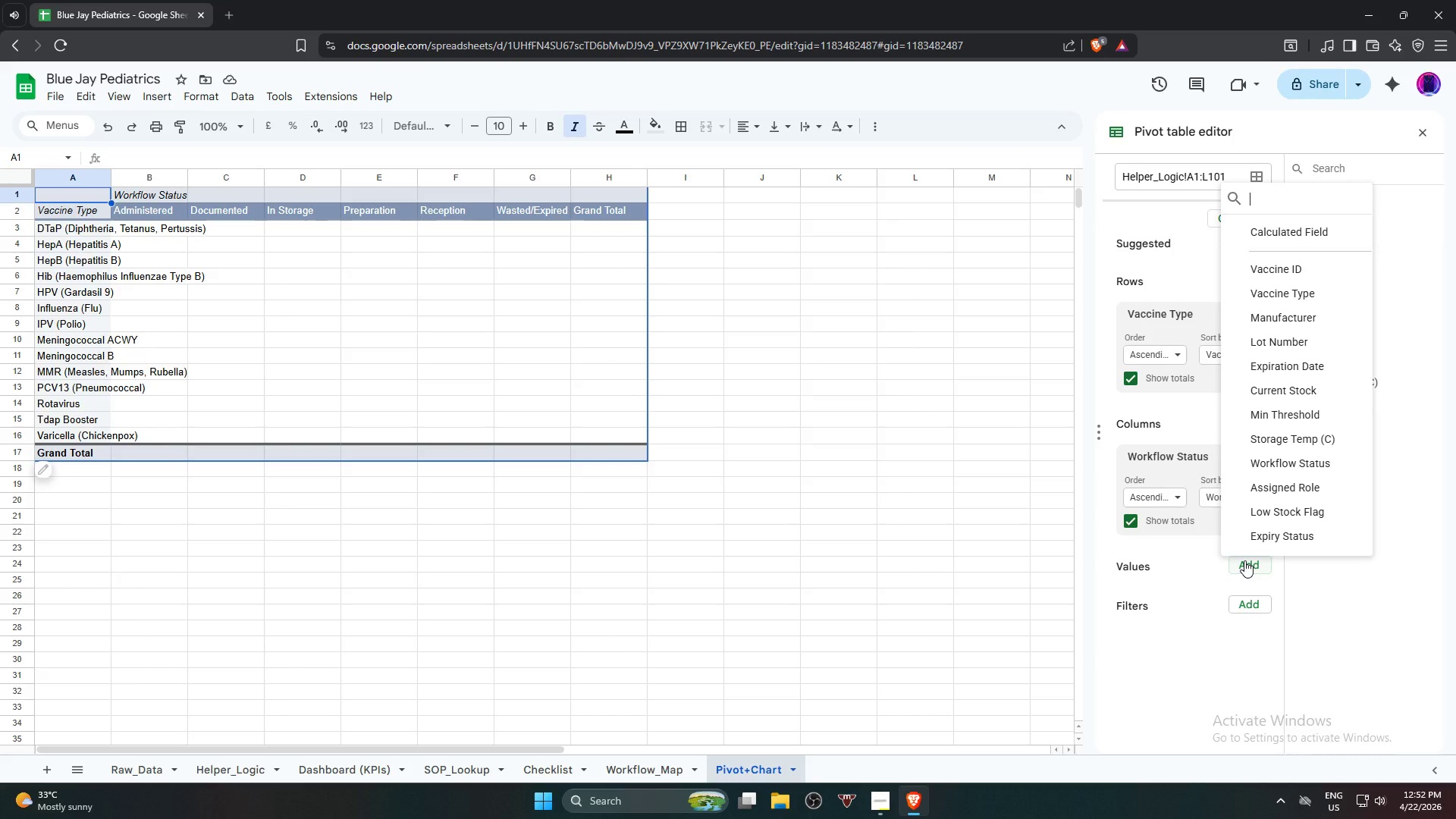 
wait(10.53)
 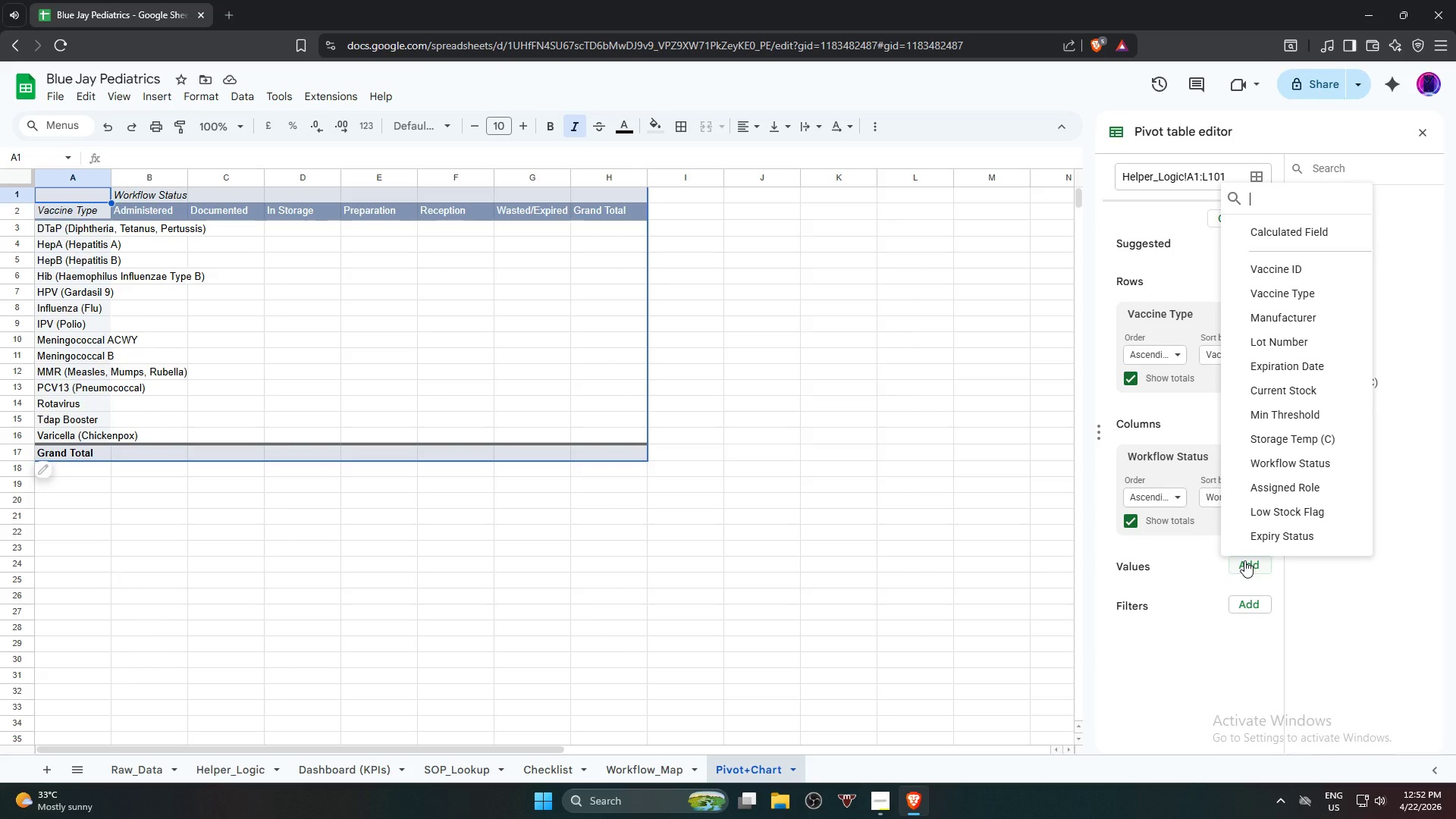 
left_click([1286, 271])
 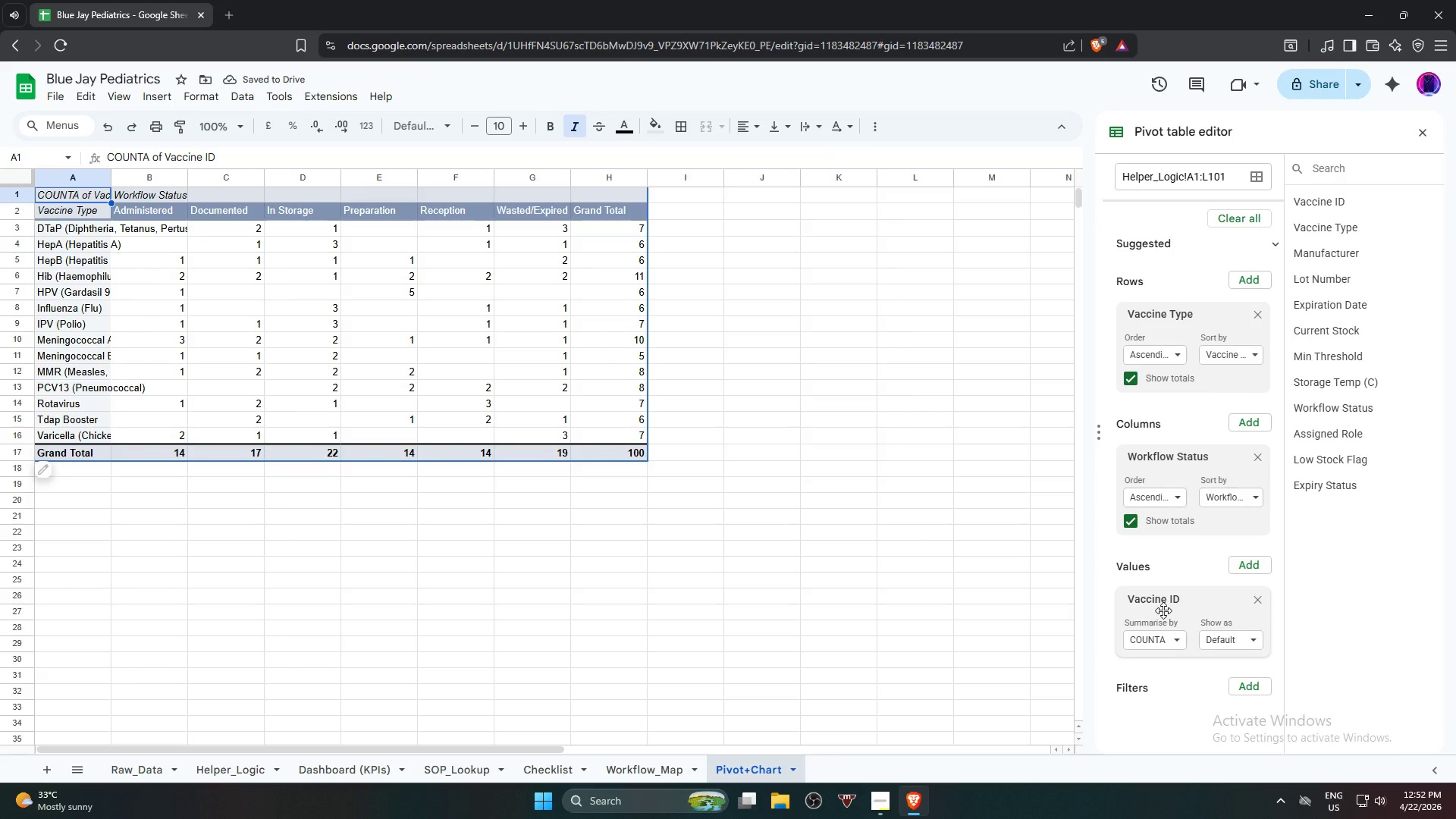 
wait(6.44)
 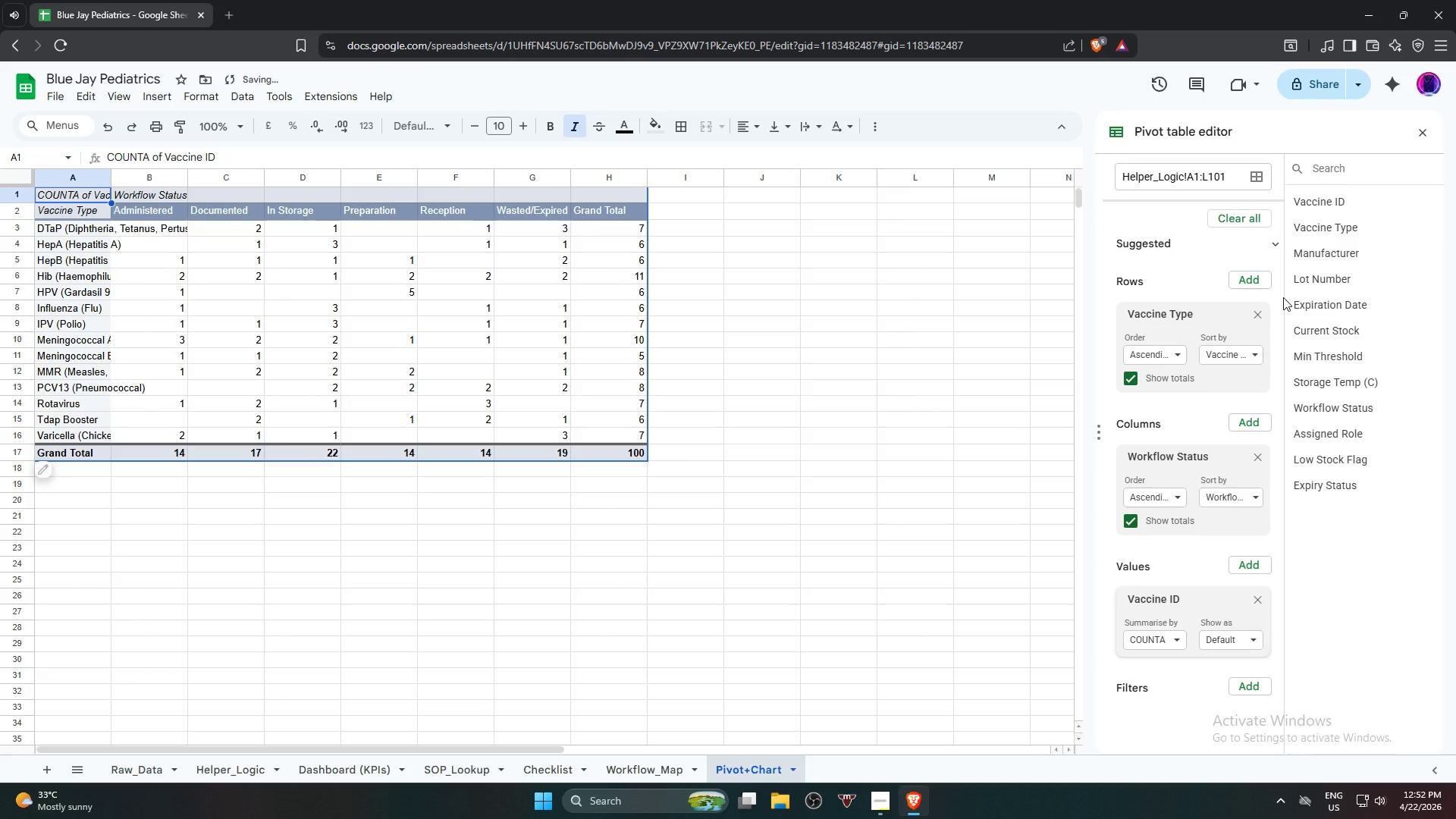 
left_click([1174, 645])
 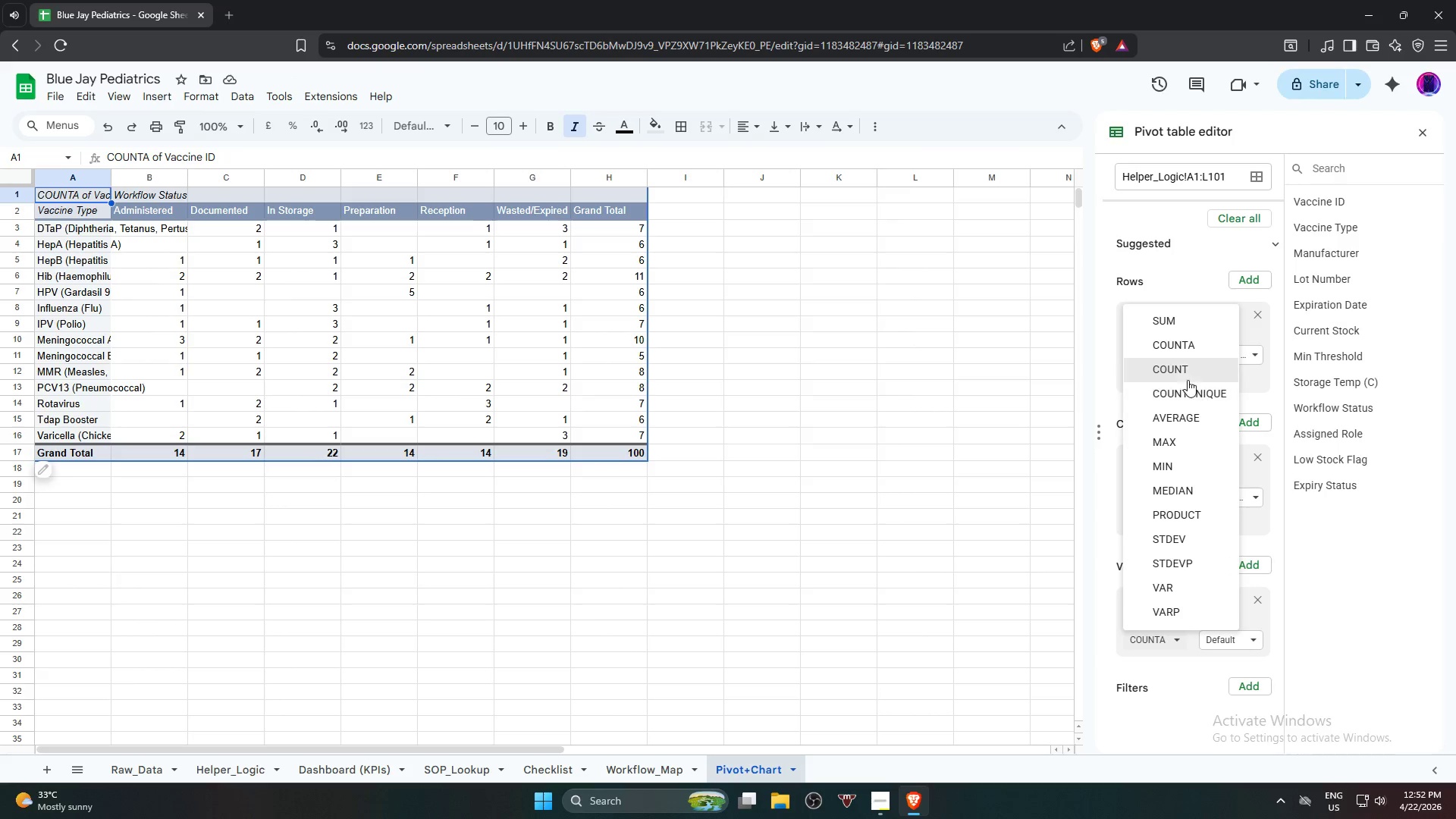 
left_click([1193, 372])
 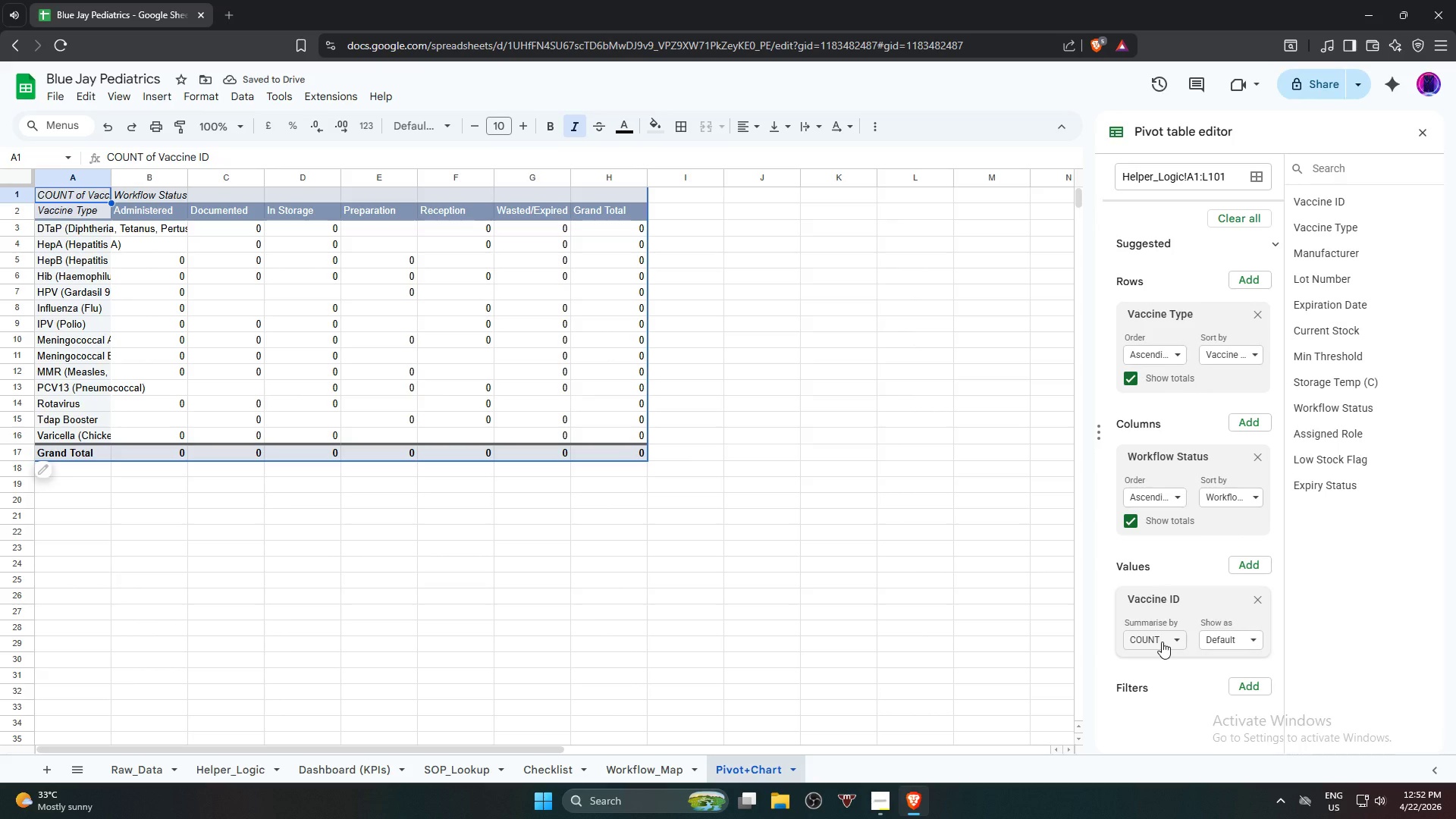 
left_click([1162, 642])
 